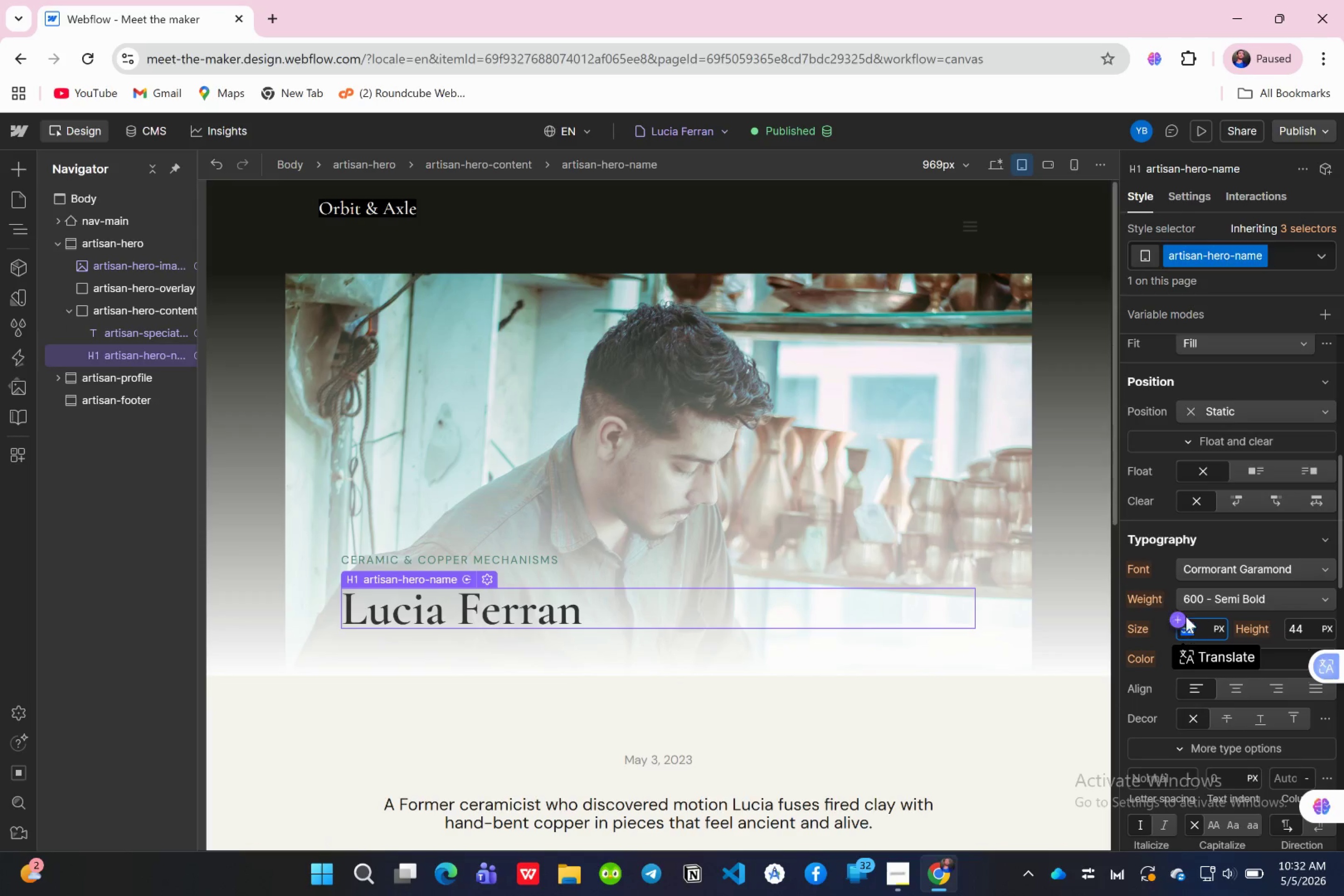 
type(42)
 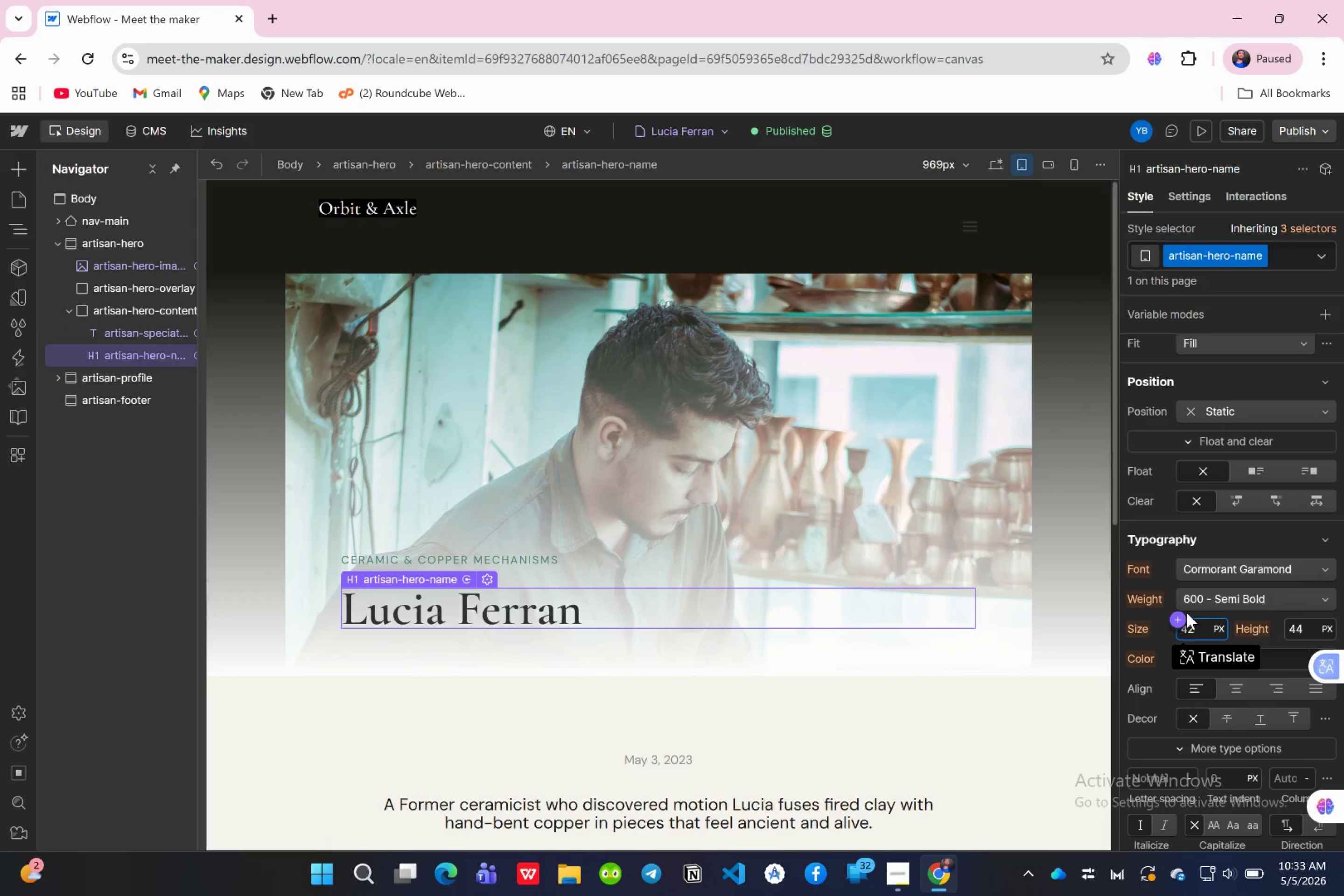 
key(Enter)
 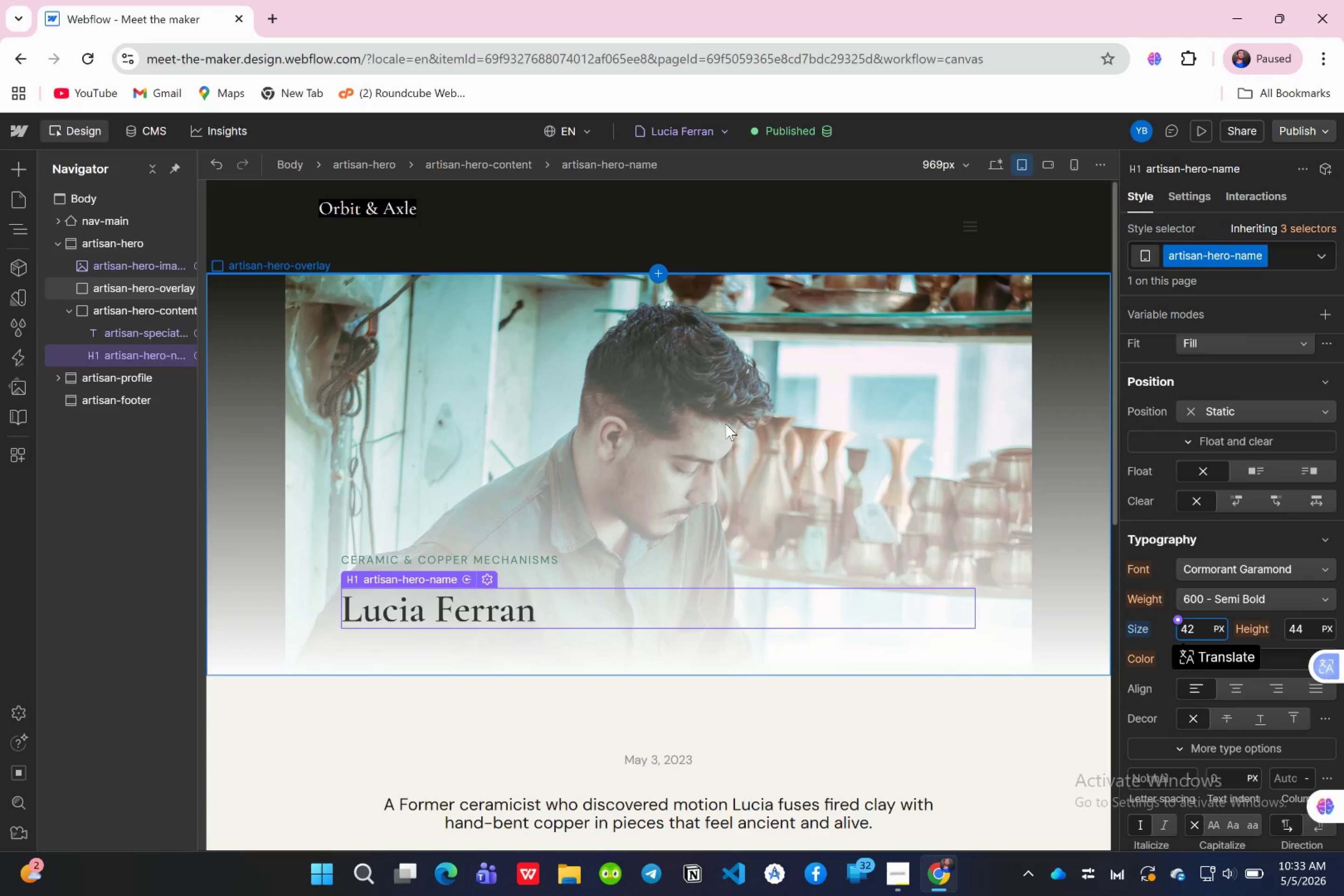 
wait(16.93)
 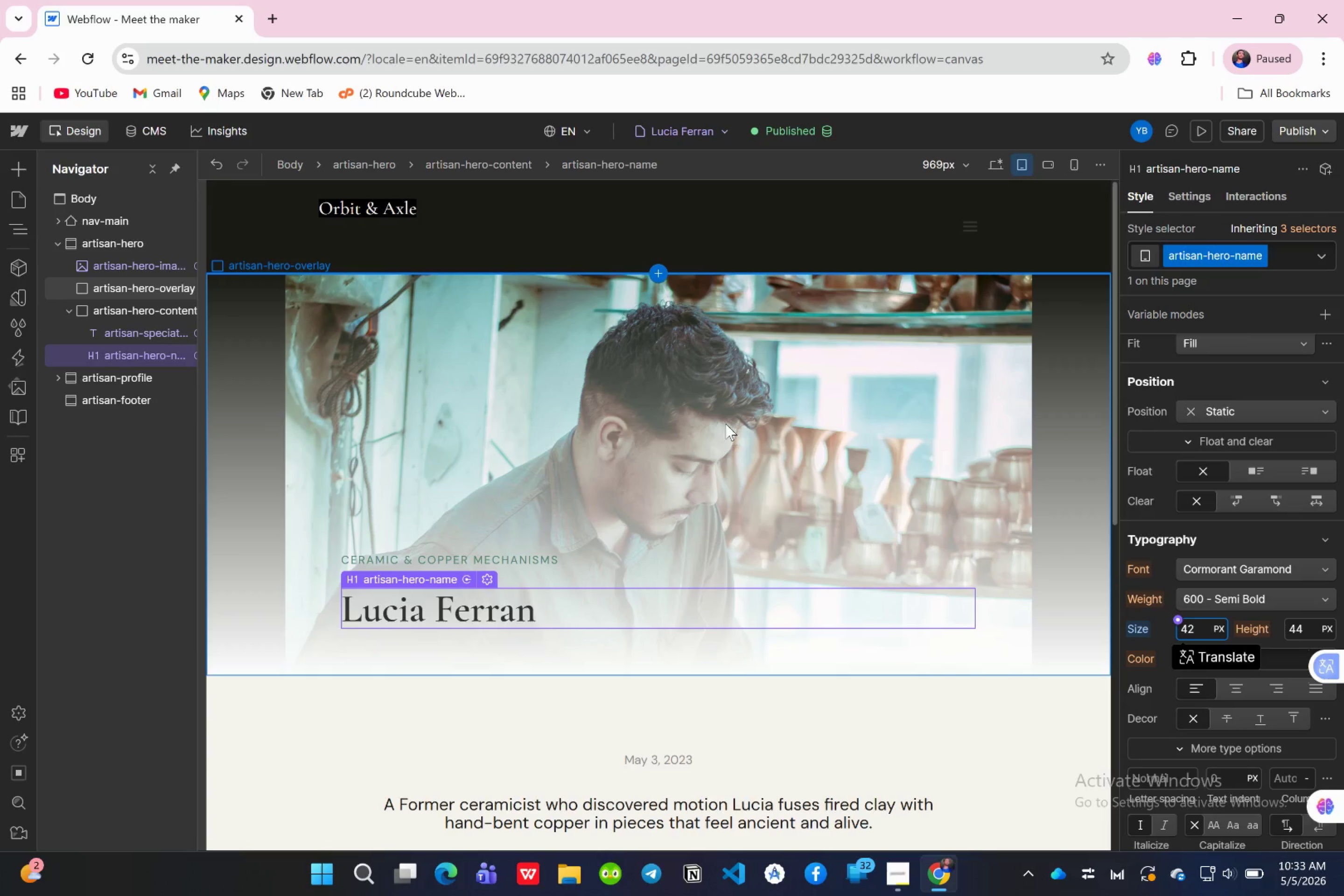 
left_click([1048, 166])
 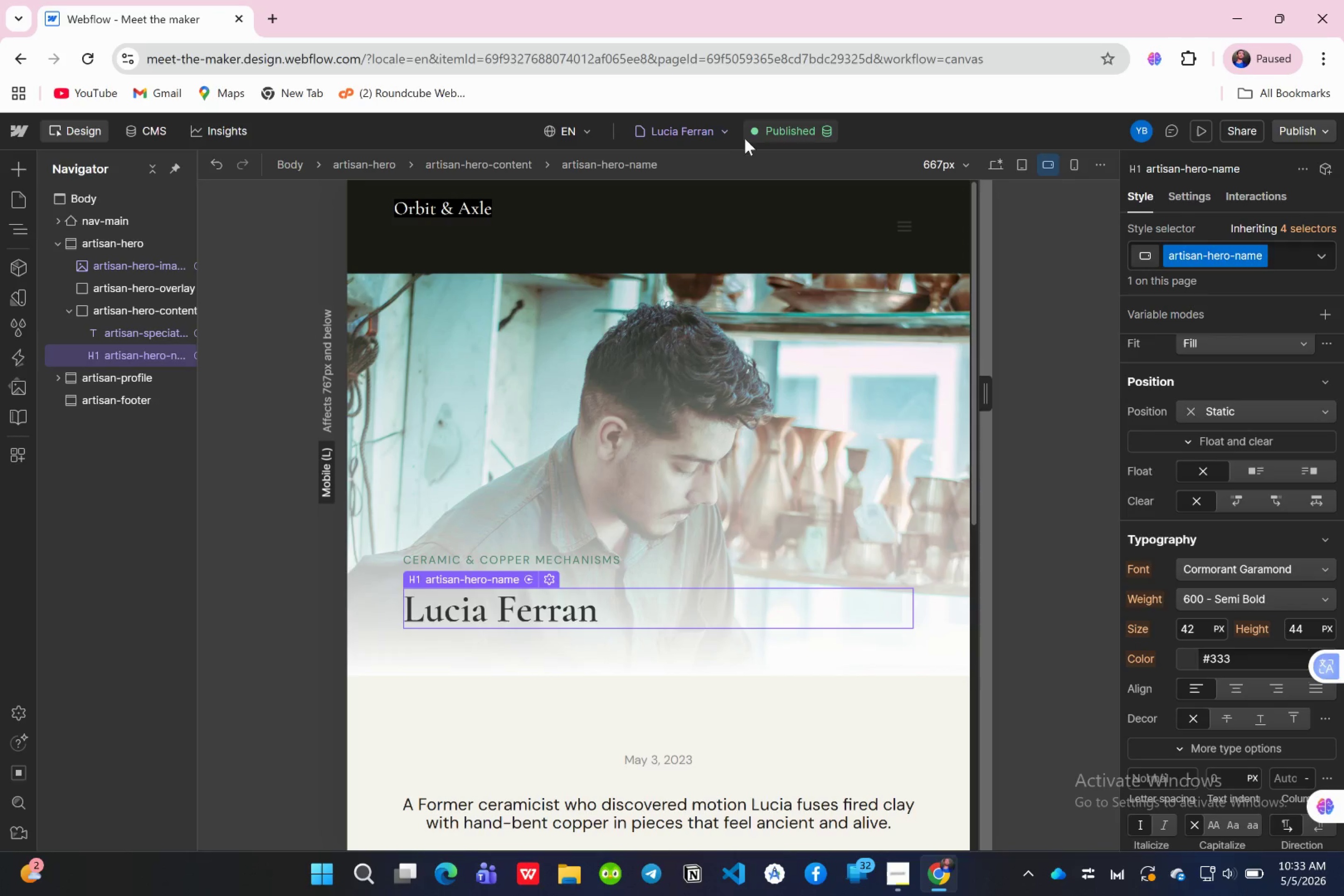 
left_click([726, 133])
 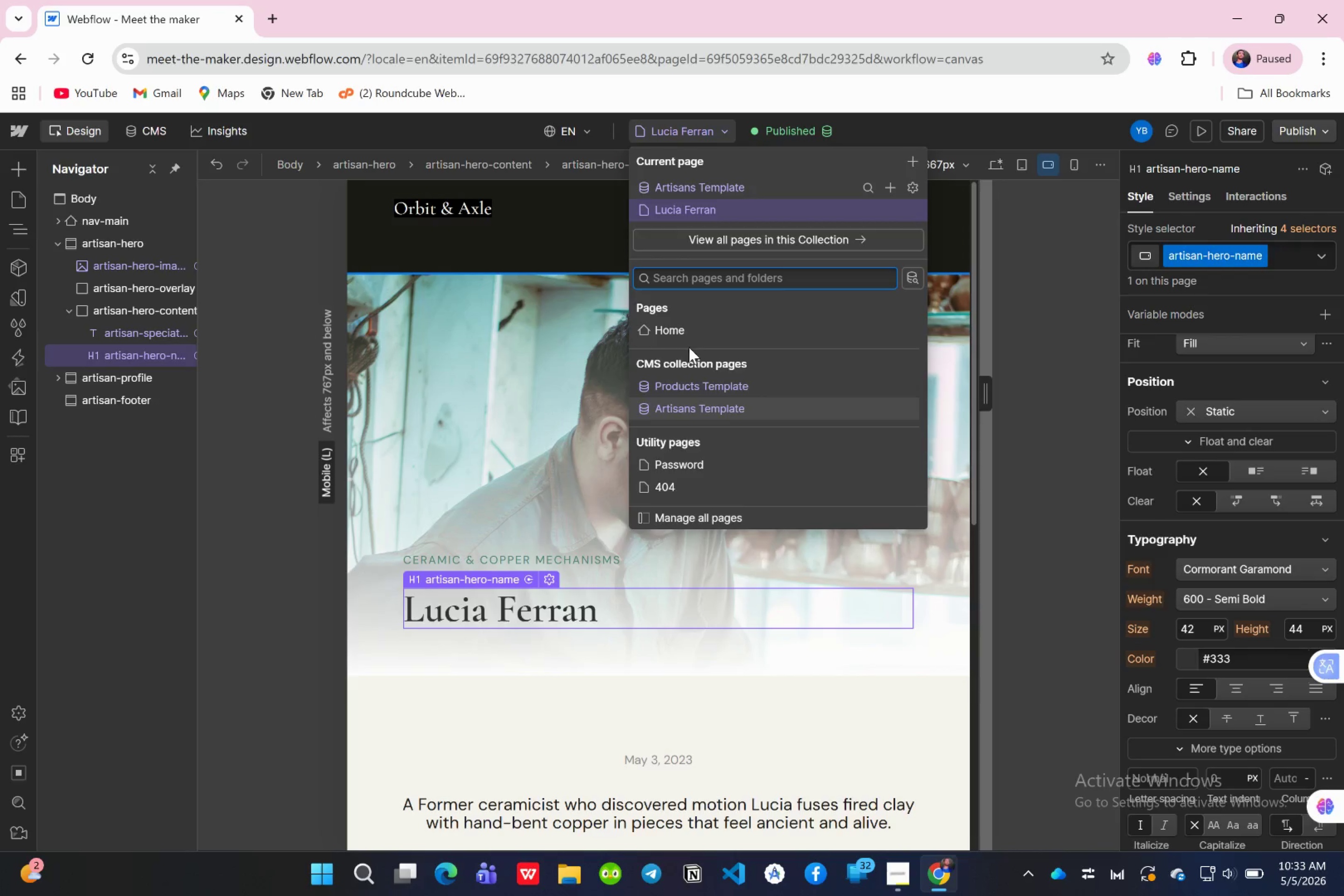 
left_click([689, 331])
 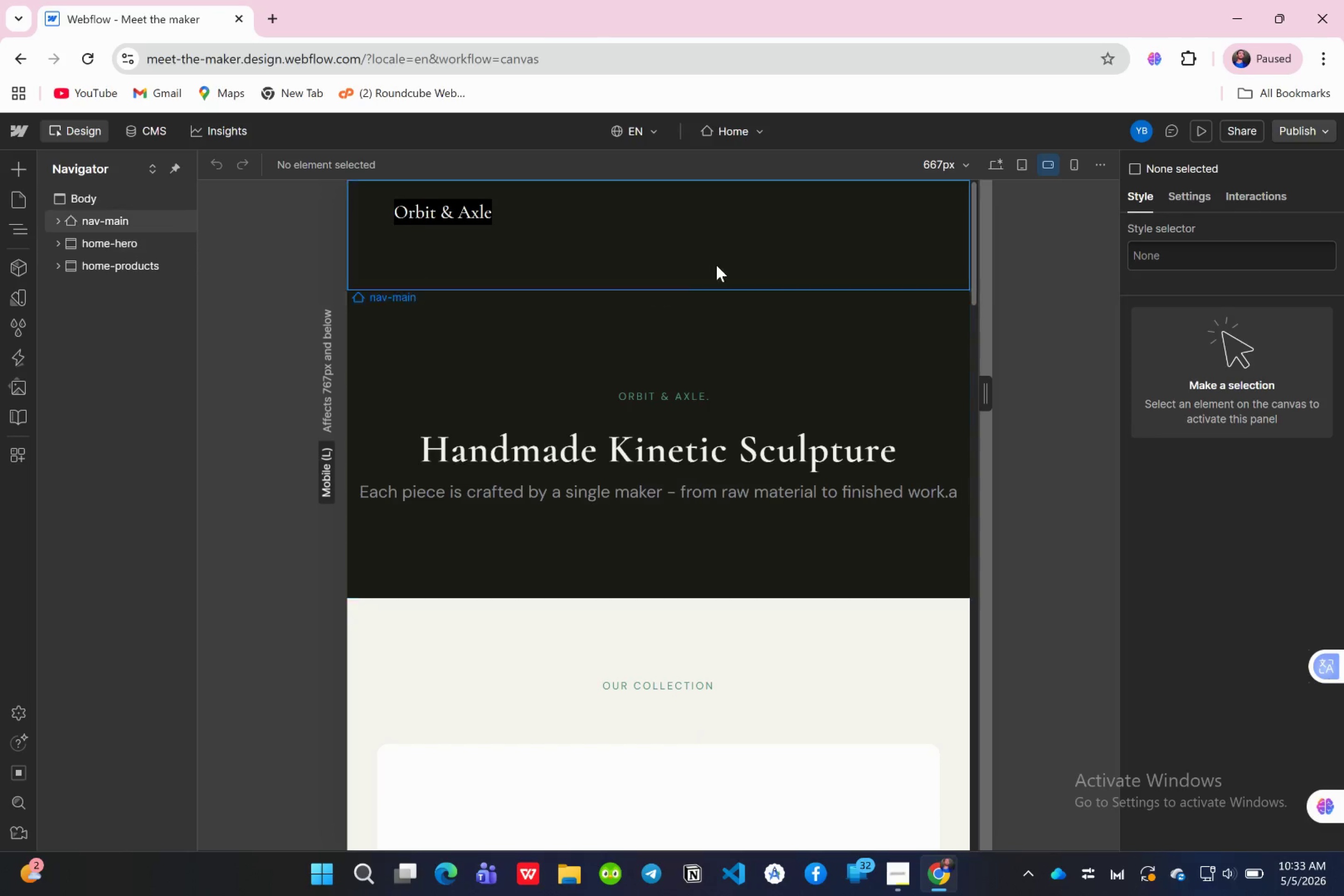 
scroll: coordinate [777, 511], scroll_direction: up, amount: 10.0
 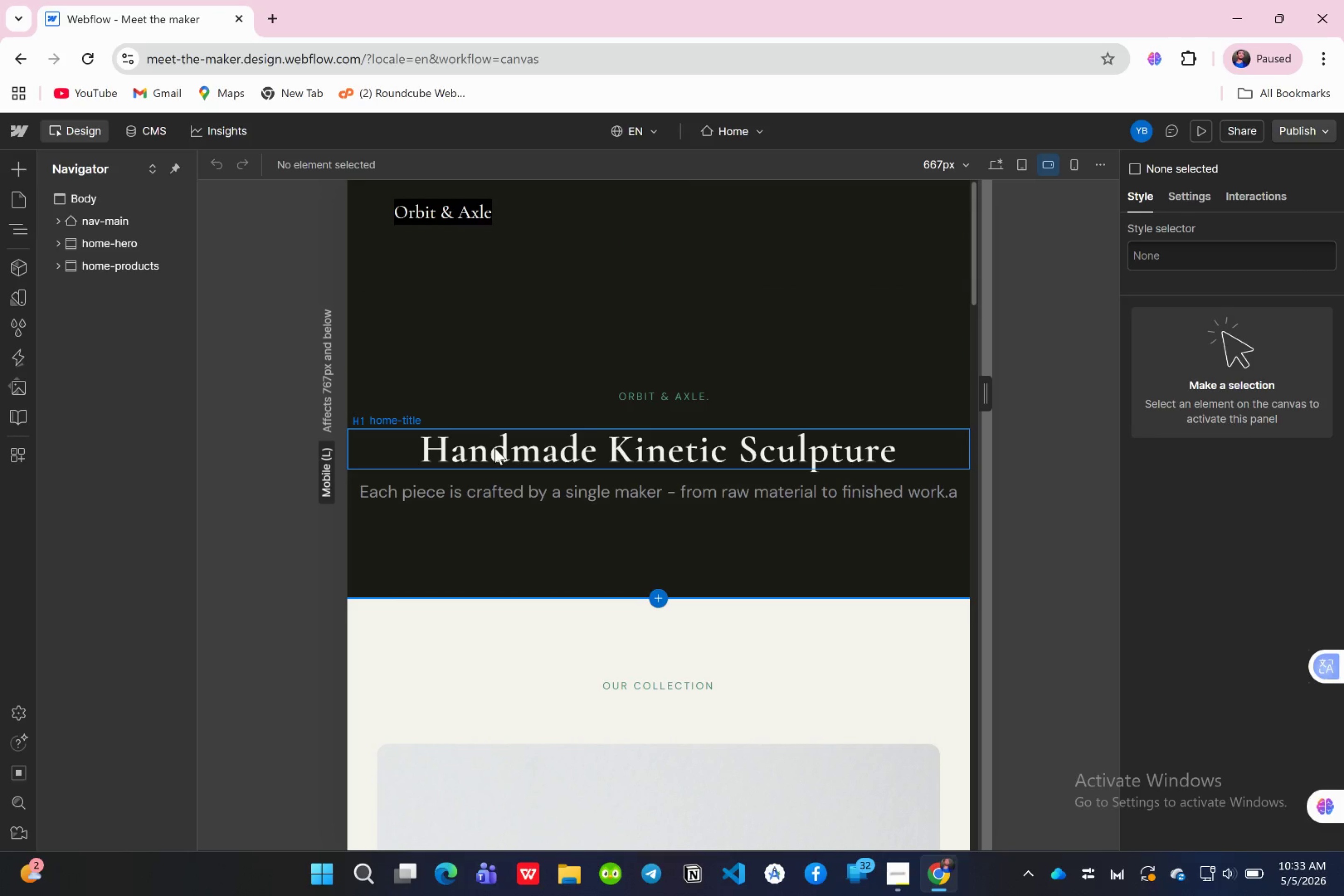 
wait(6.19)
 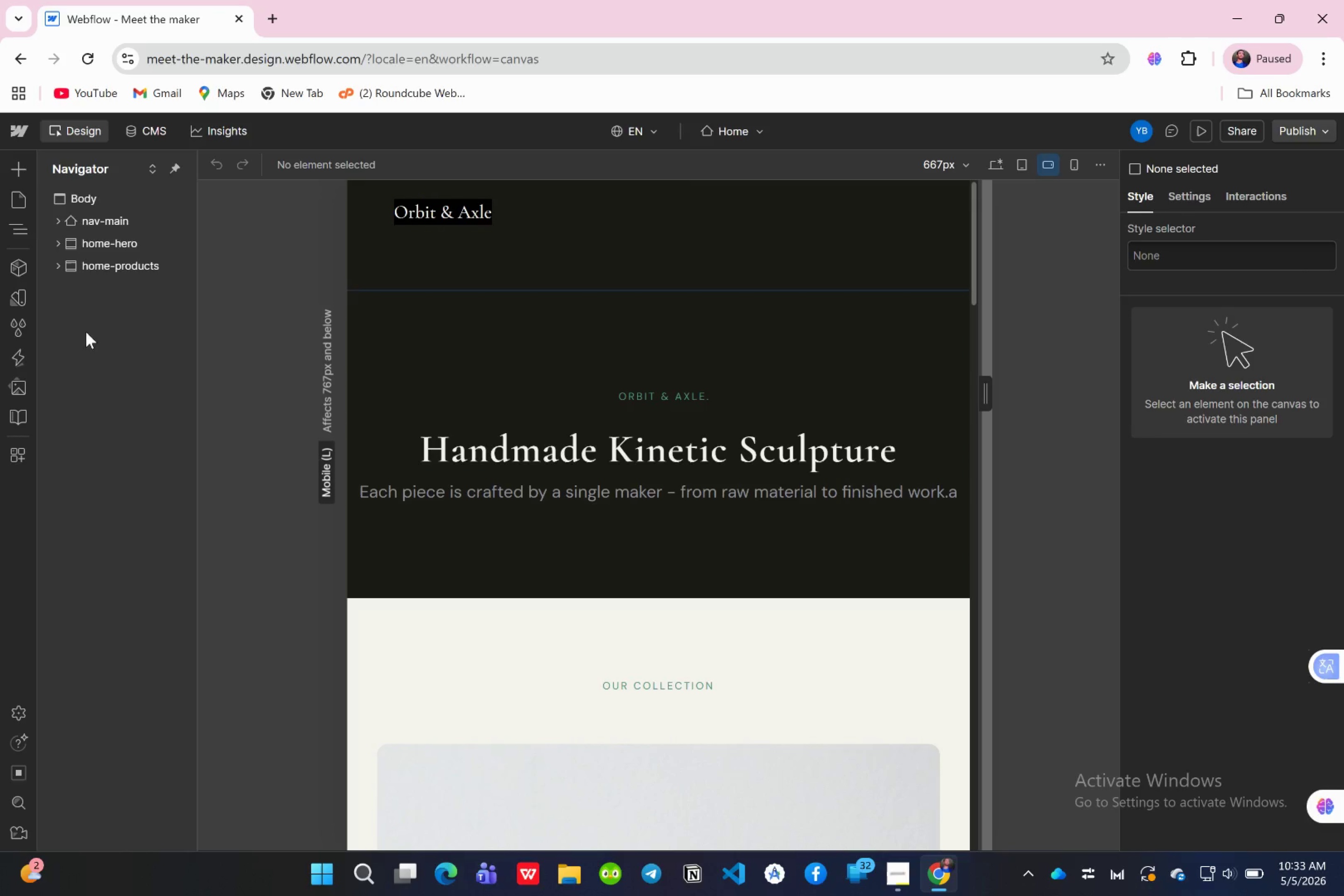 
left_click([116, 247])
 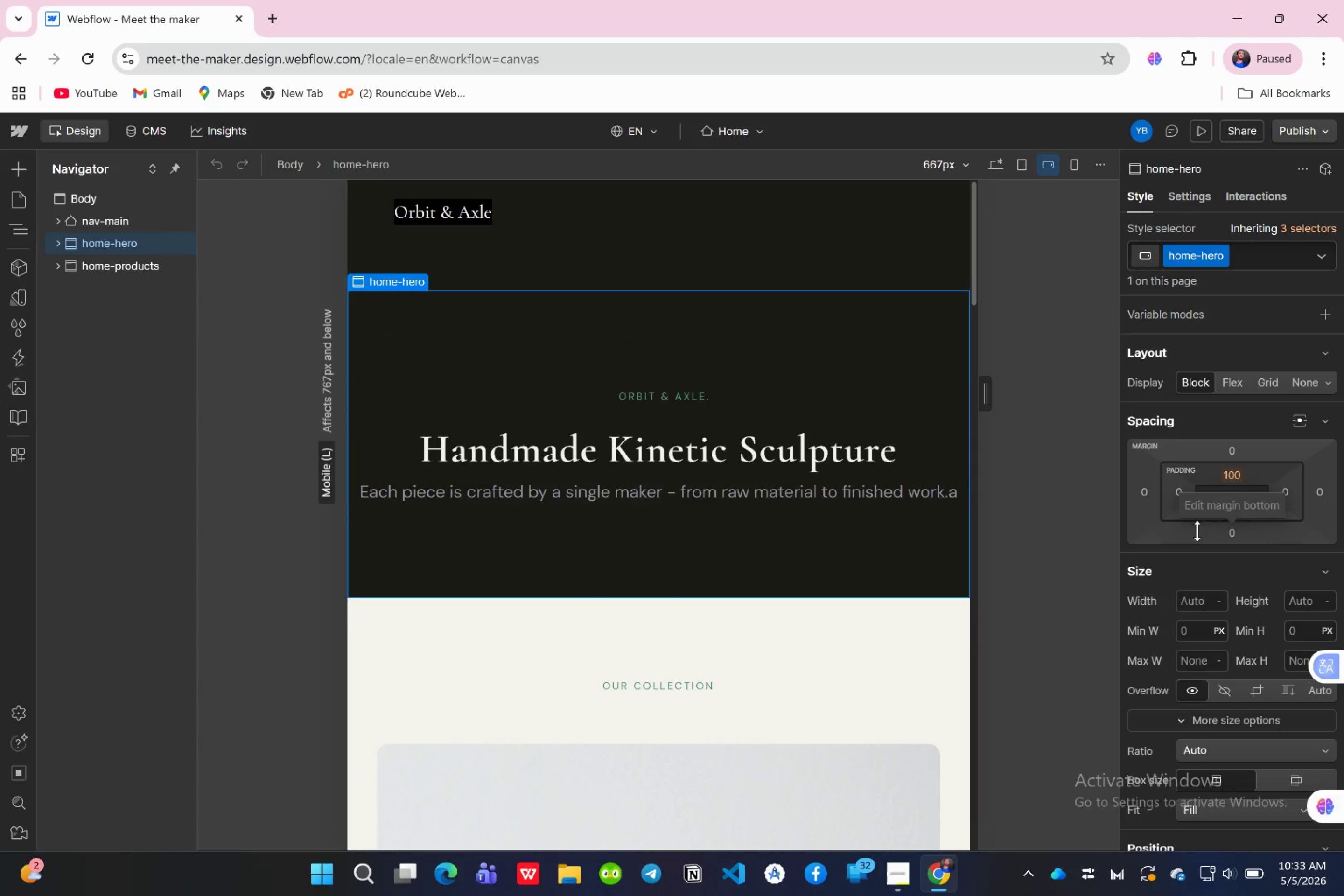 
left_click([1236, 474])
 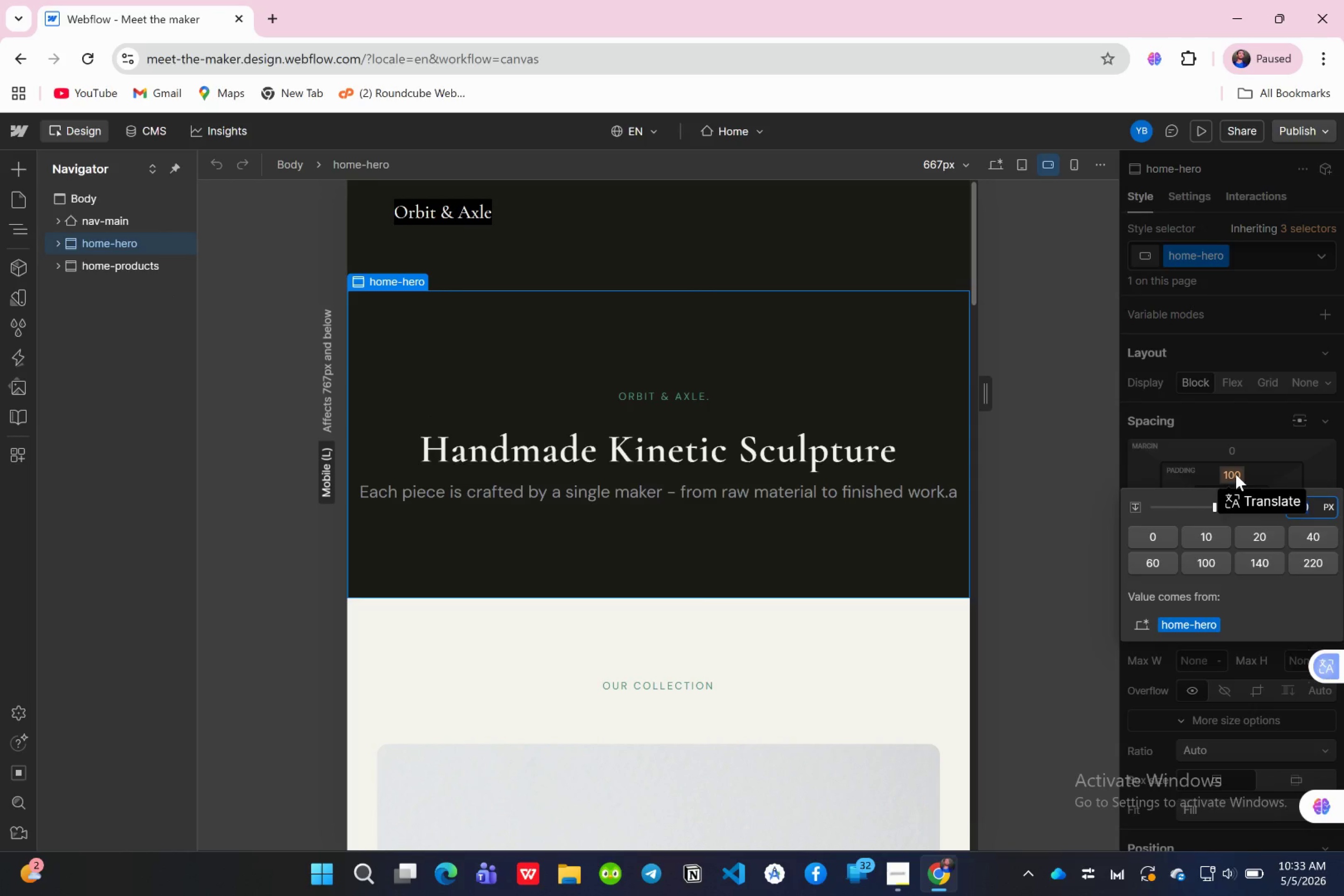 
type(72)
 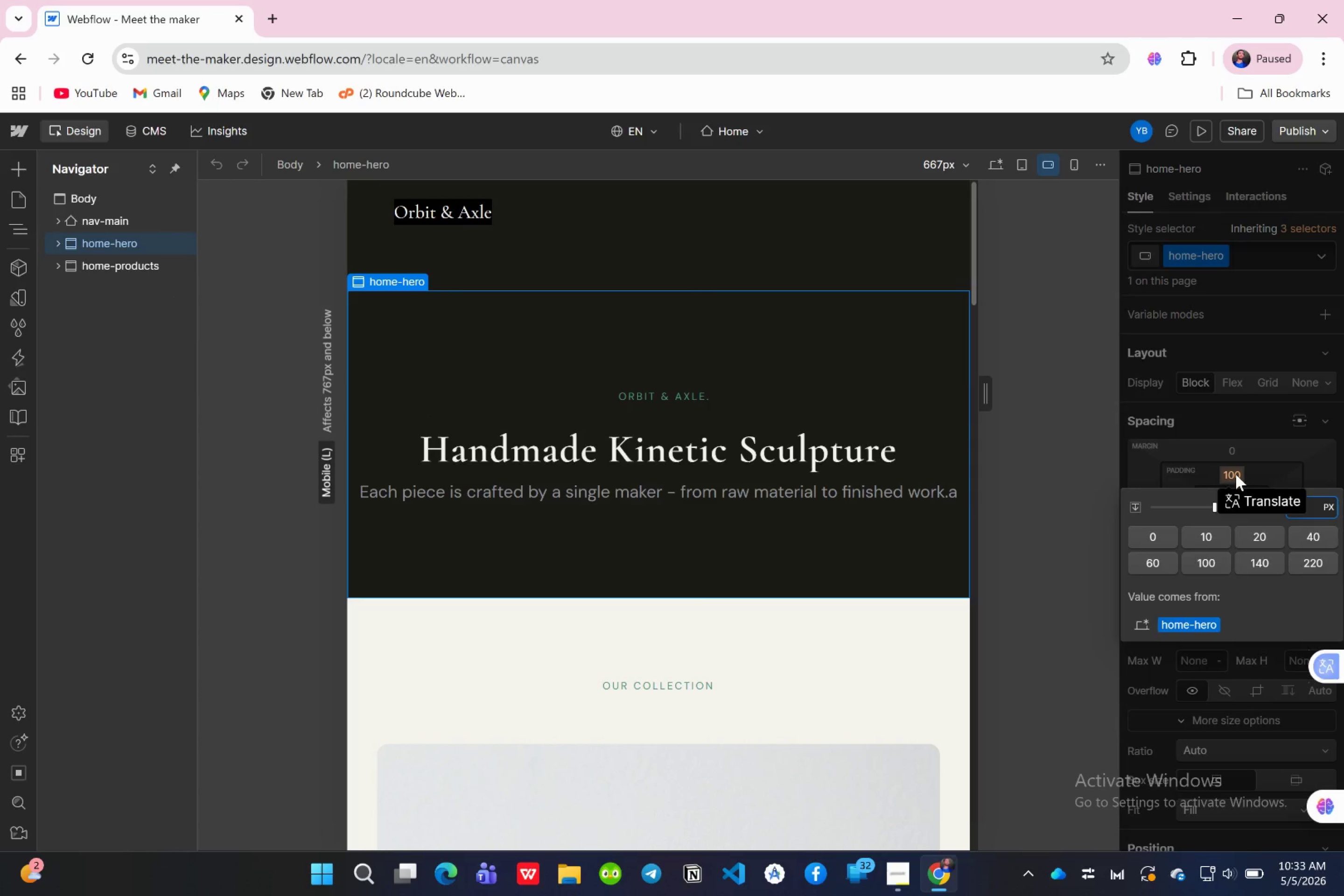 
key(Enter)
 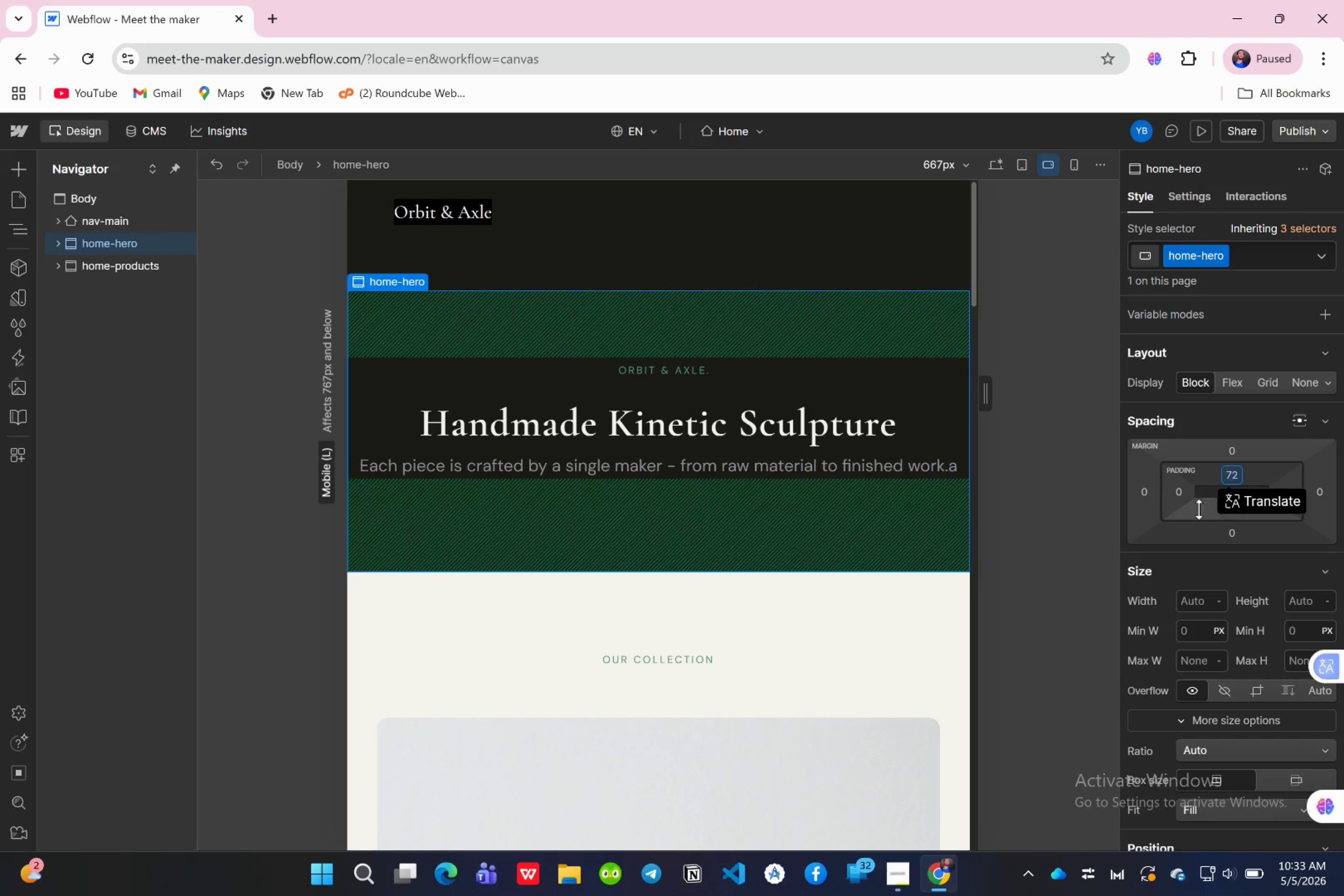 
left_click([1203, 509])
 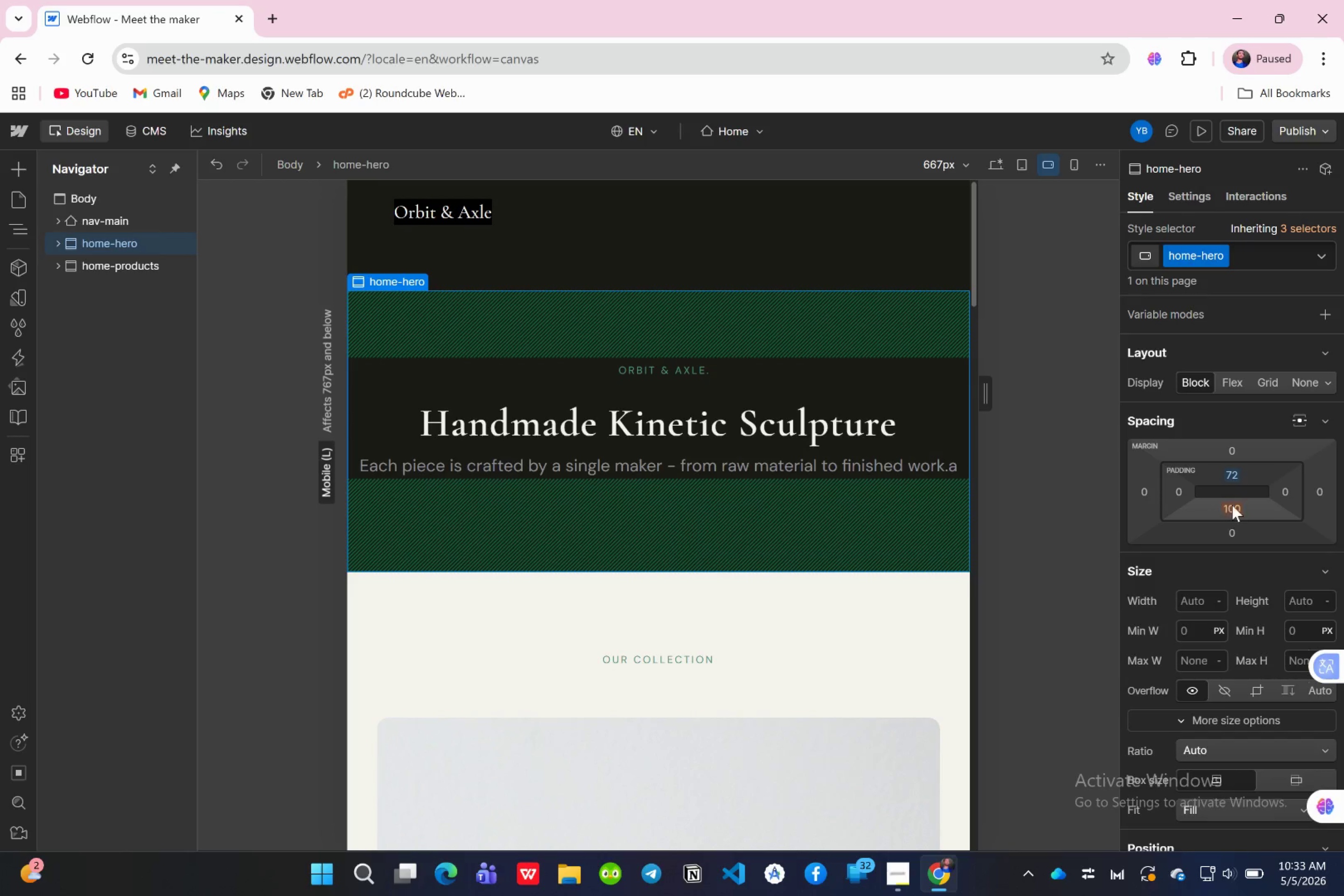 
left_click([1232, 504])
 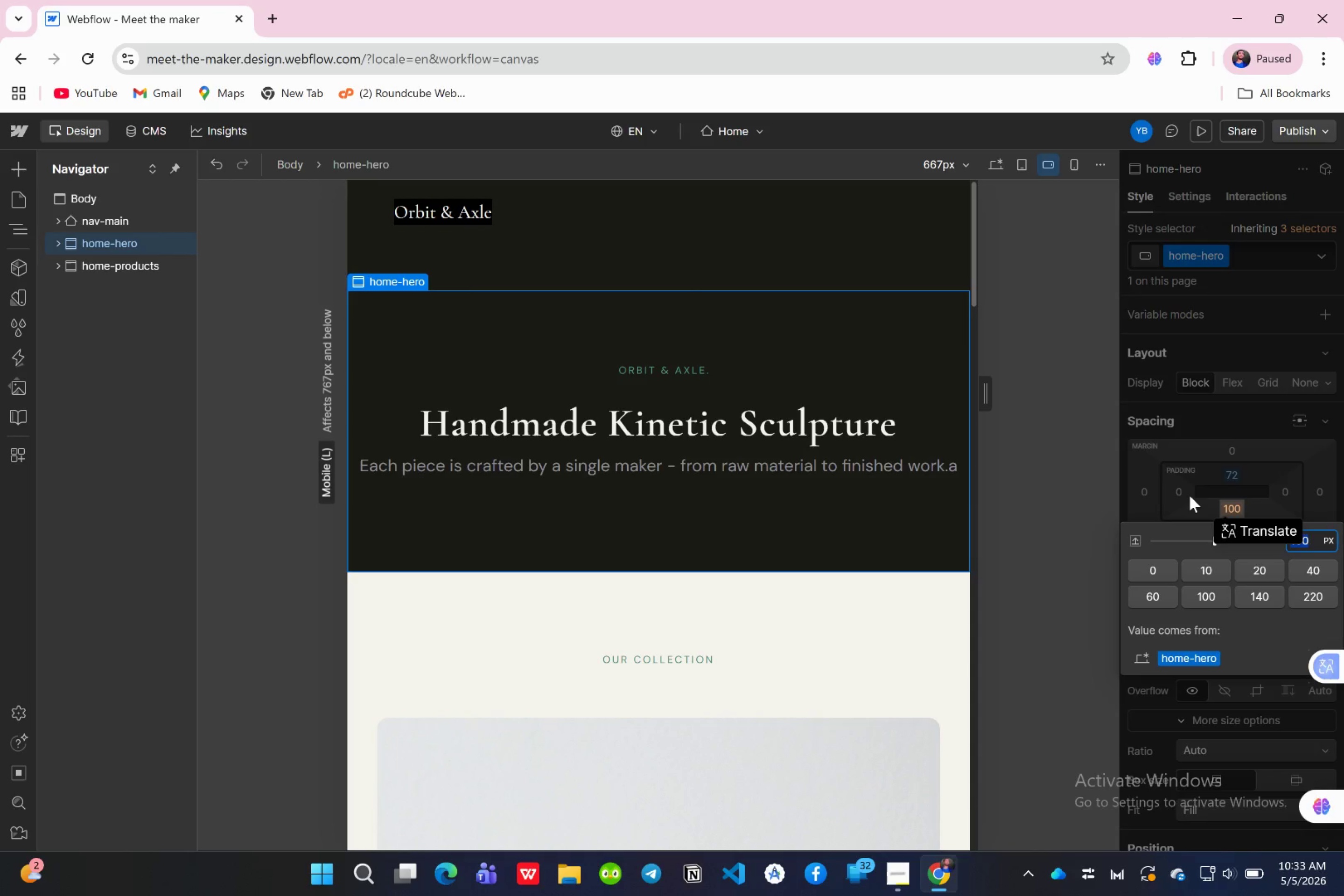 
type(72)
 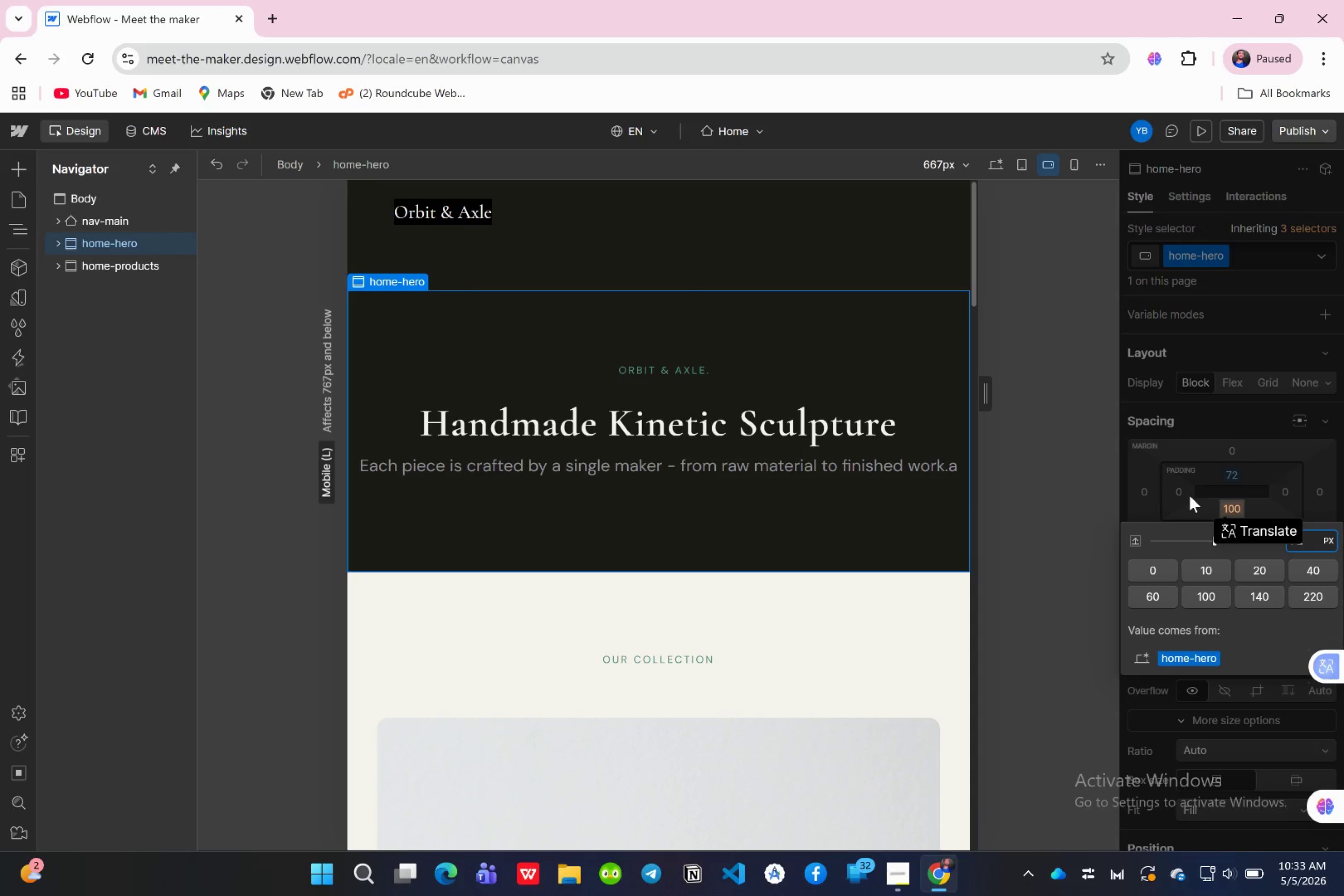 
key(Enter)
 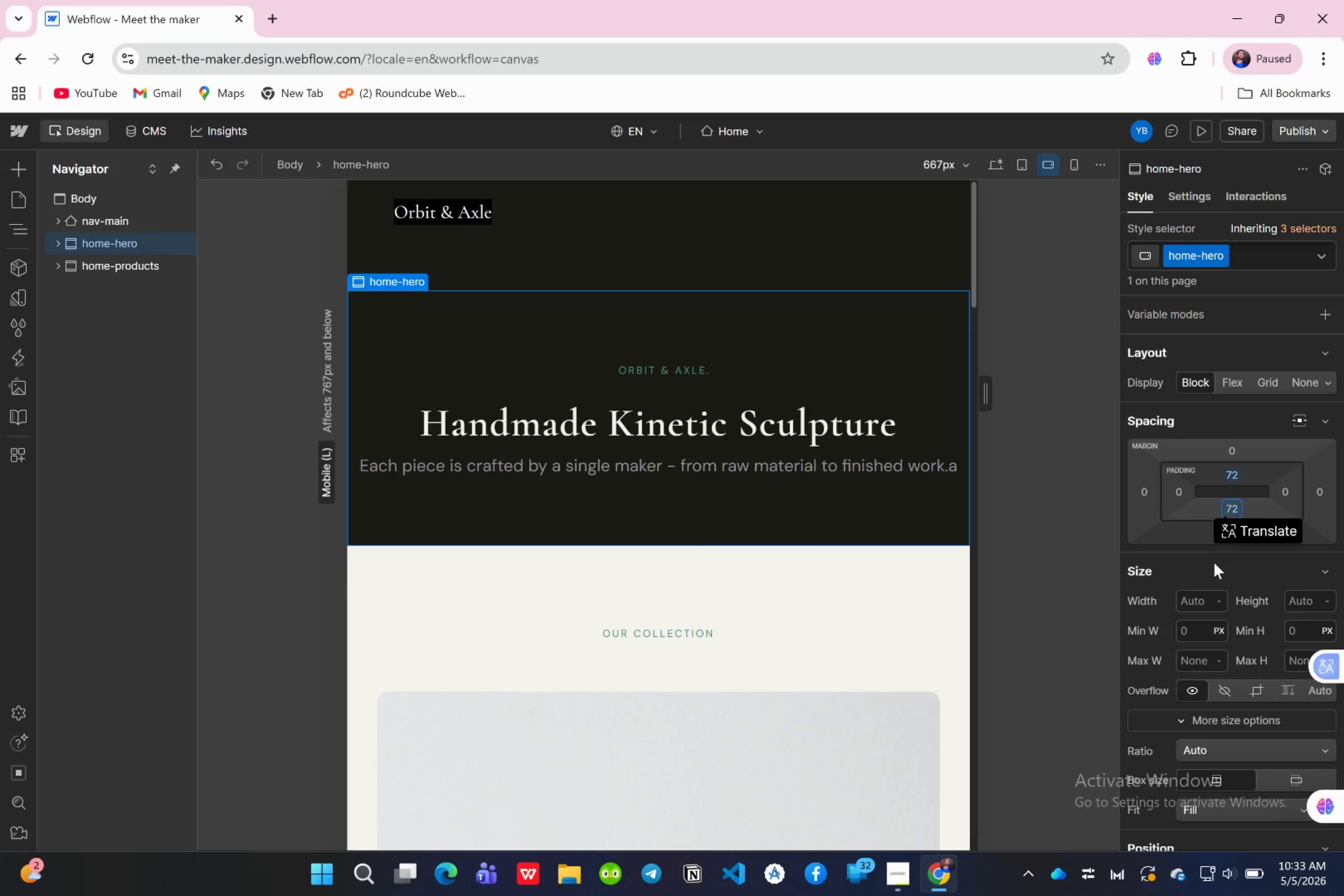 
left_click([538, 437])
 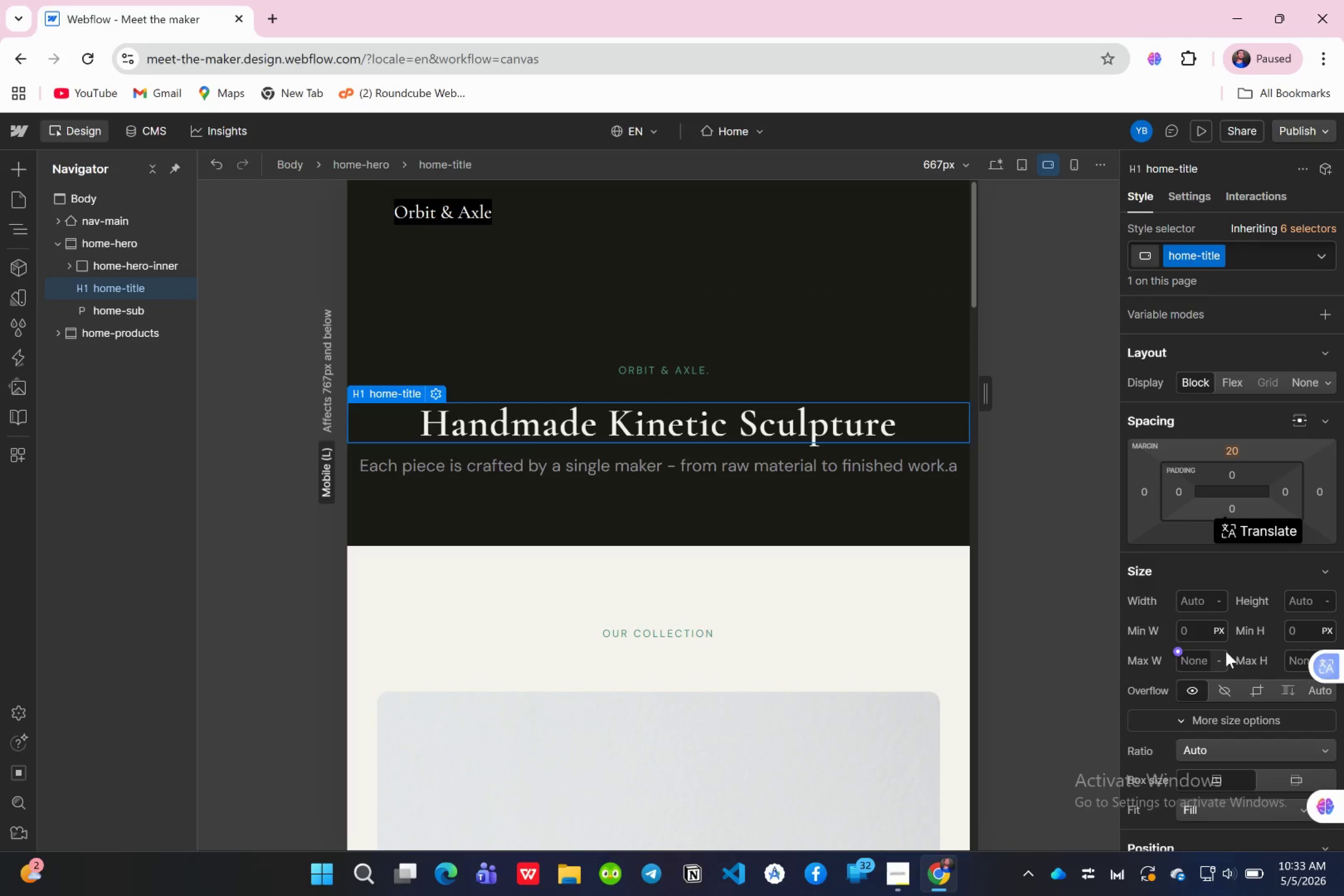 
scroll: coordinate [1226, 651], scroll_direction: down, amount: 6.0
 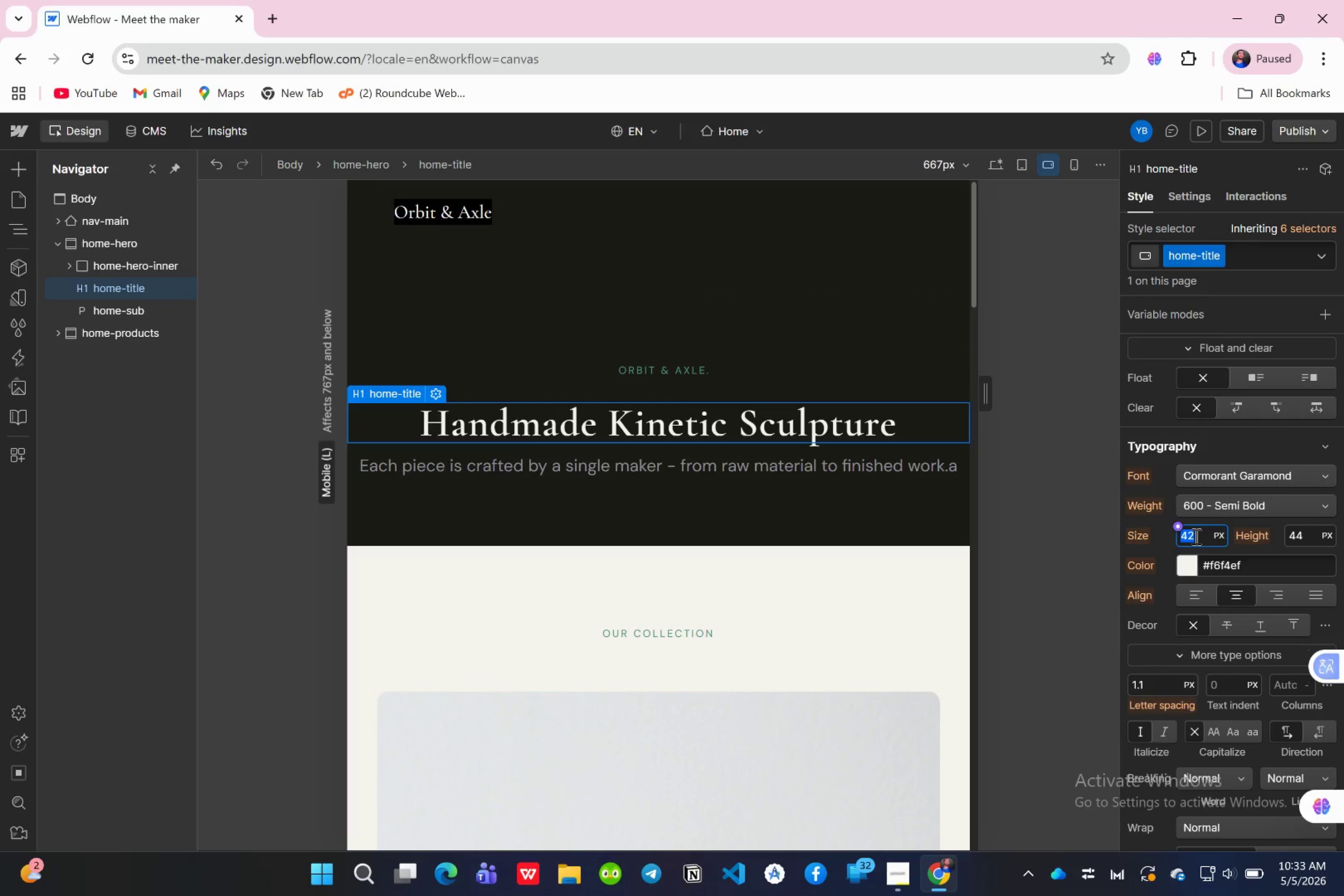 
type(36)
 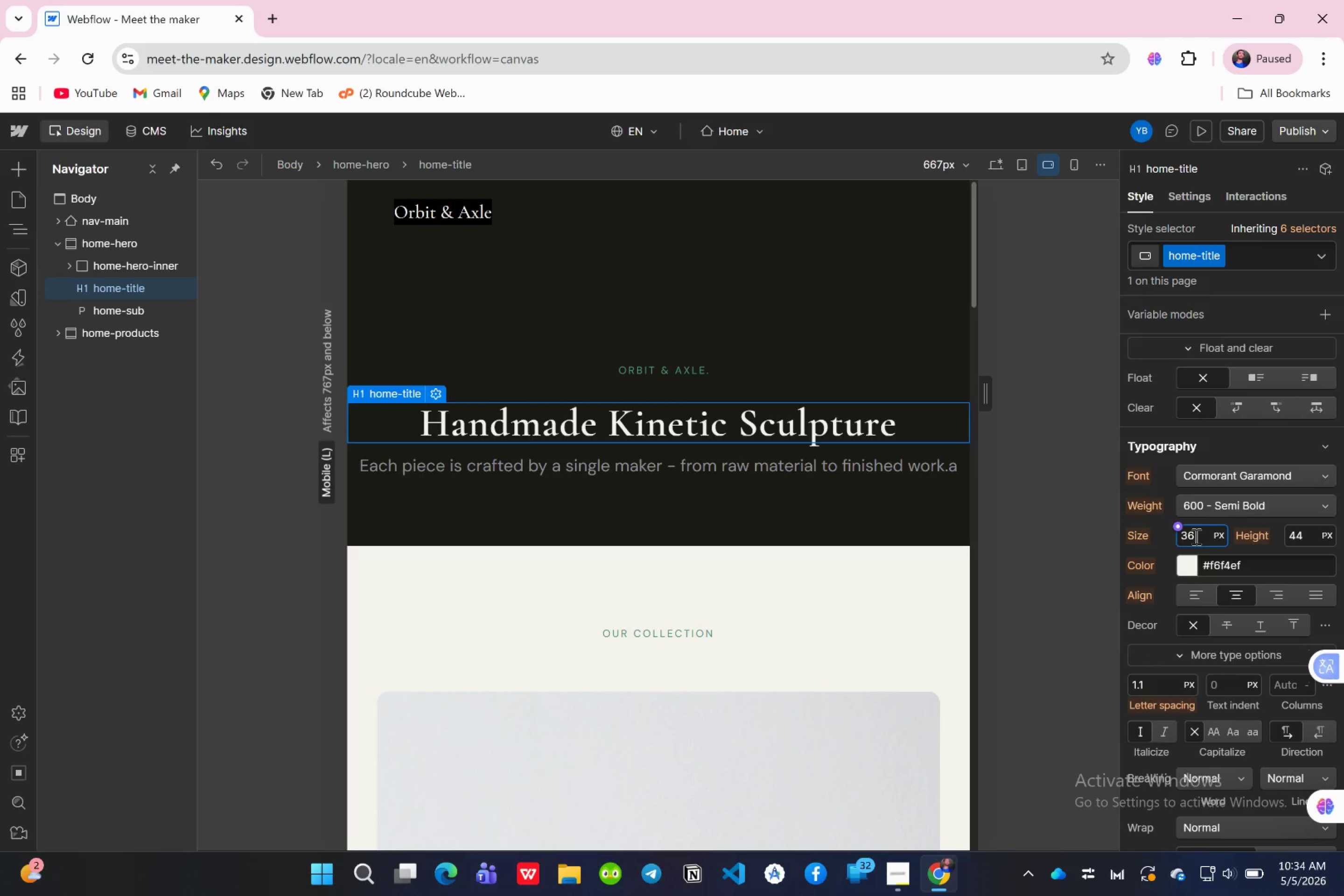 
key(Enter)
 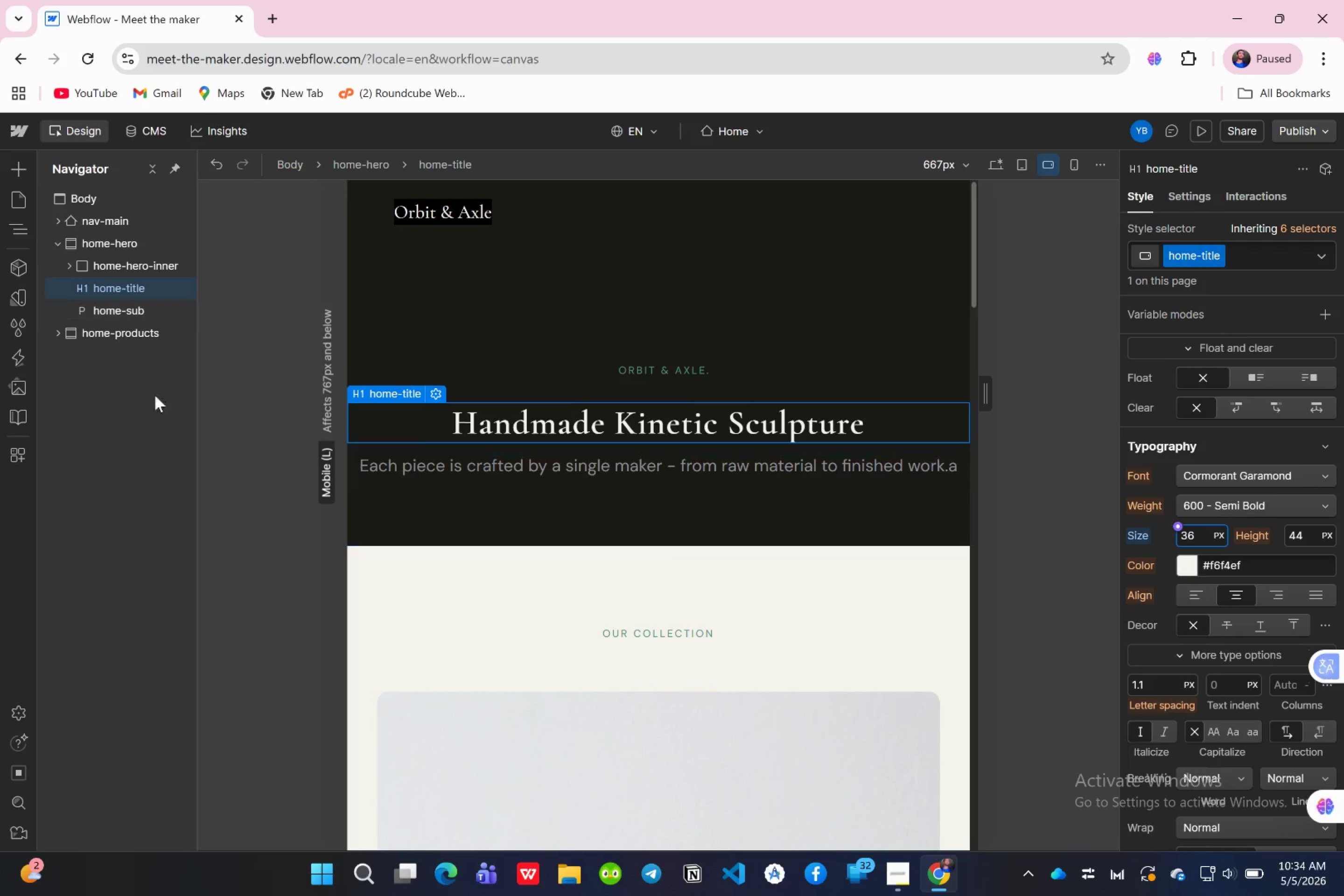 
wait(9.24)
 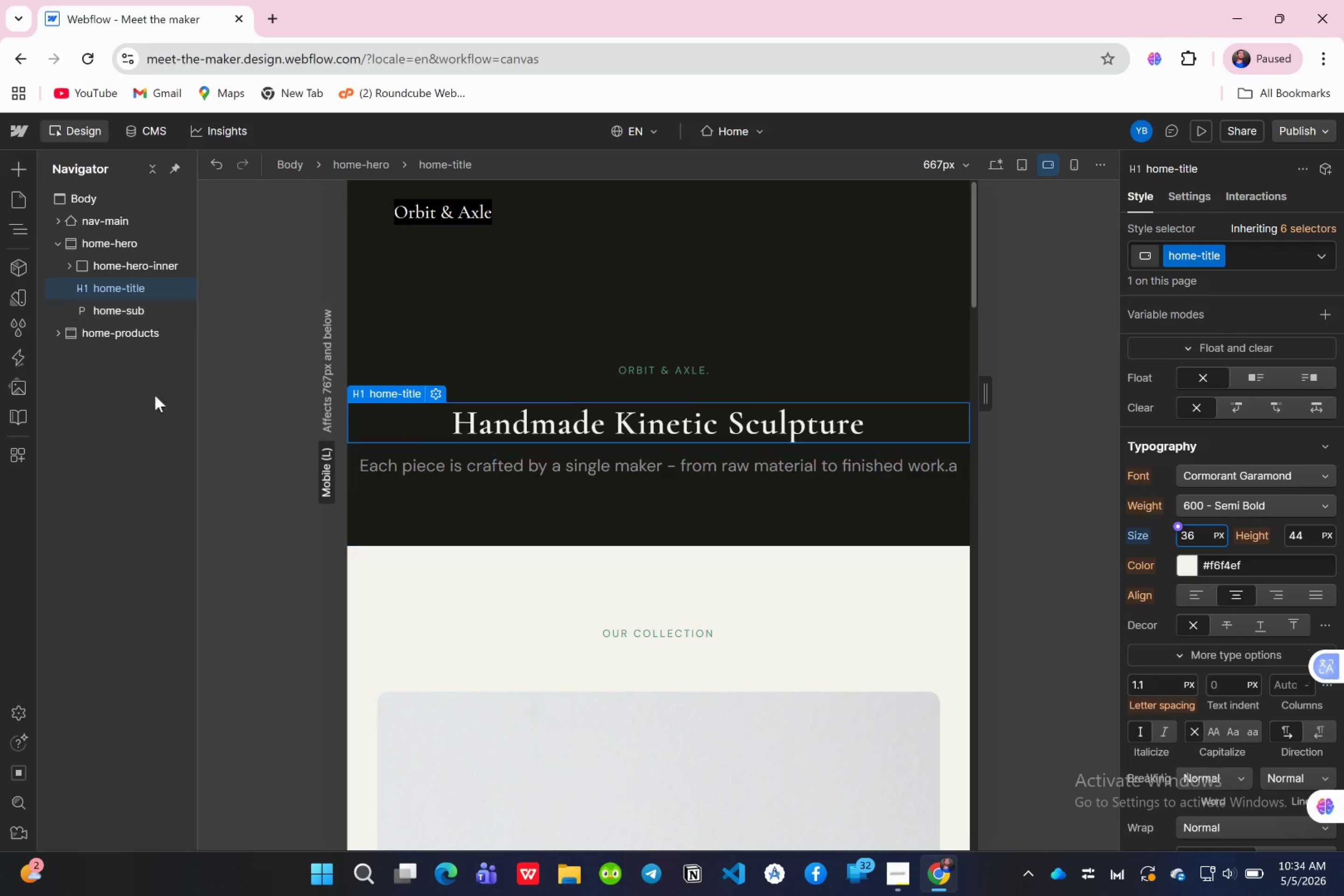 
left_click([57, 335])
 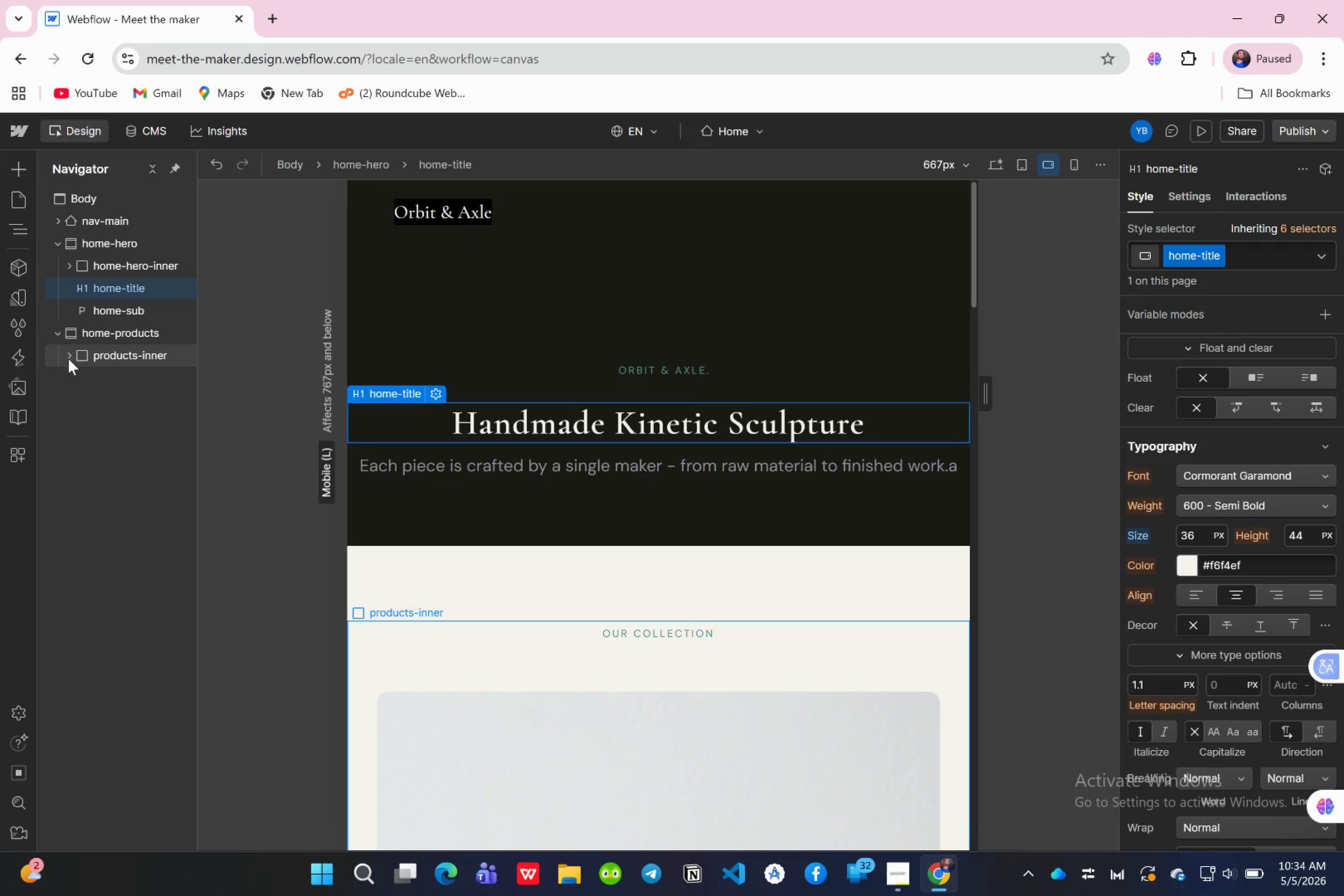 
left_click([68, 359])
 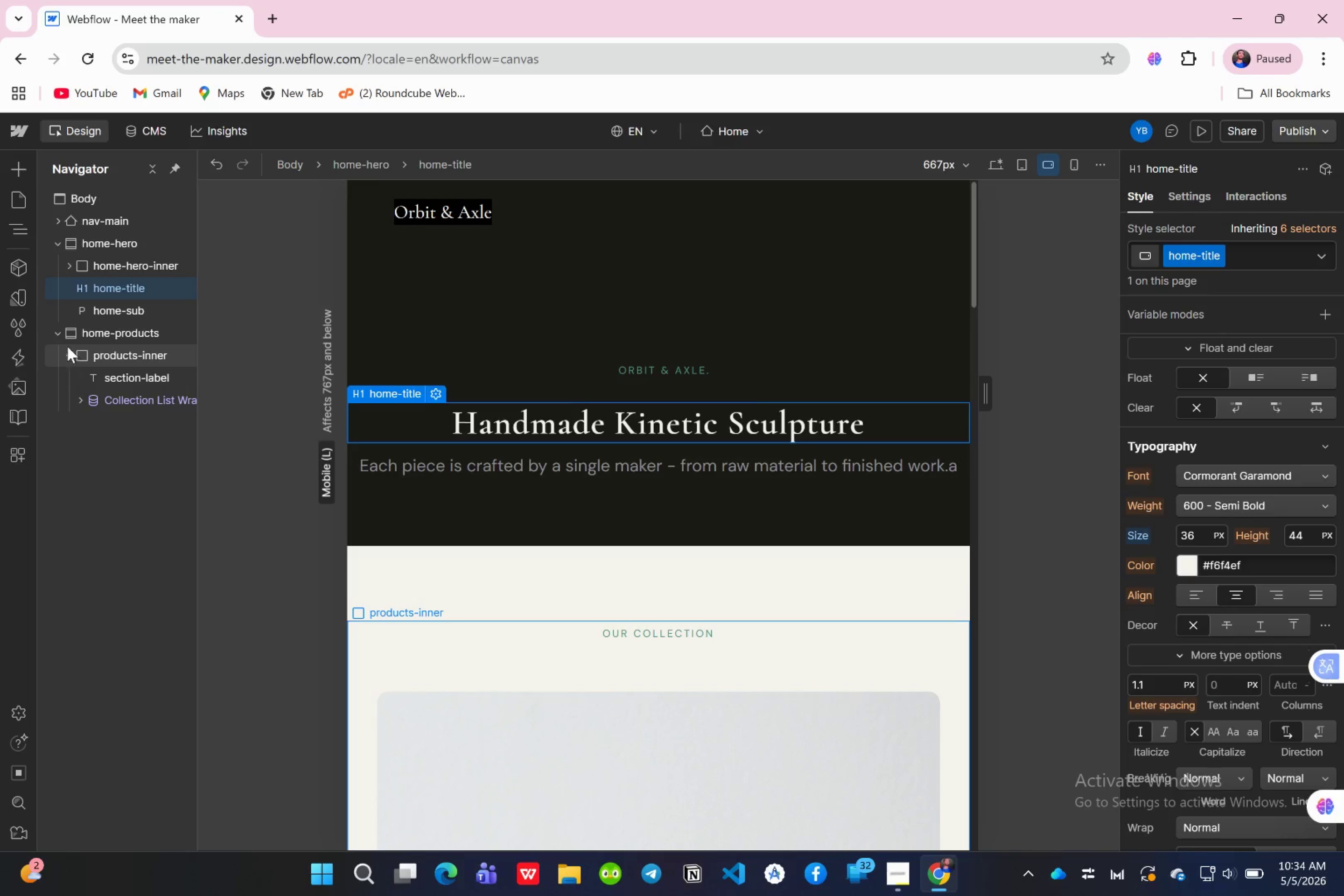 
left_click([57, 331])
 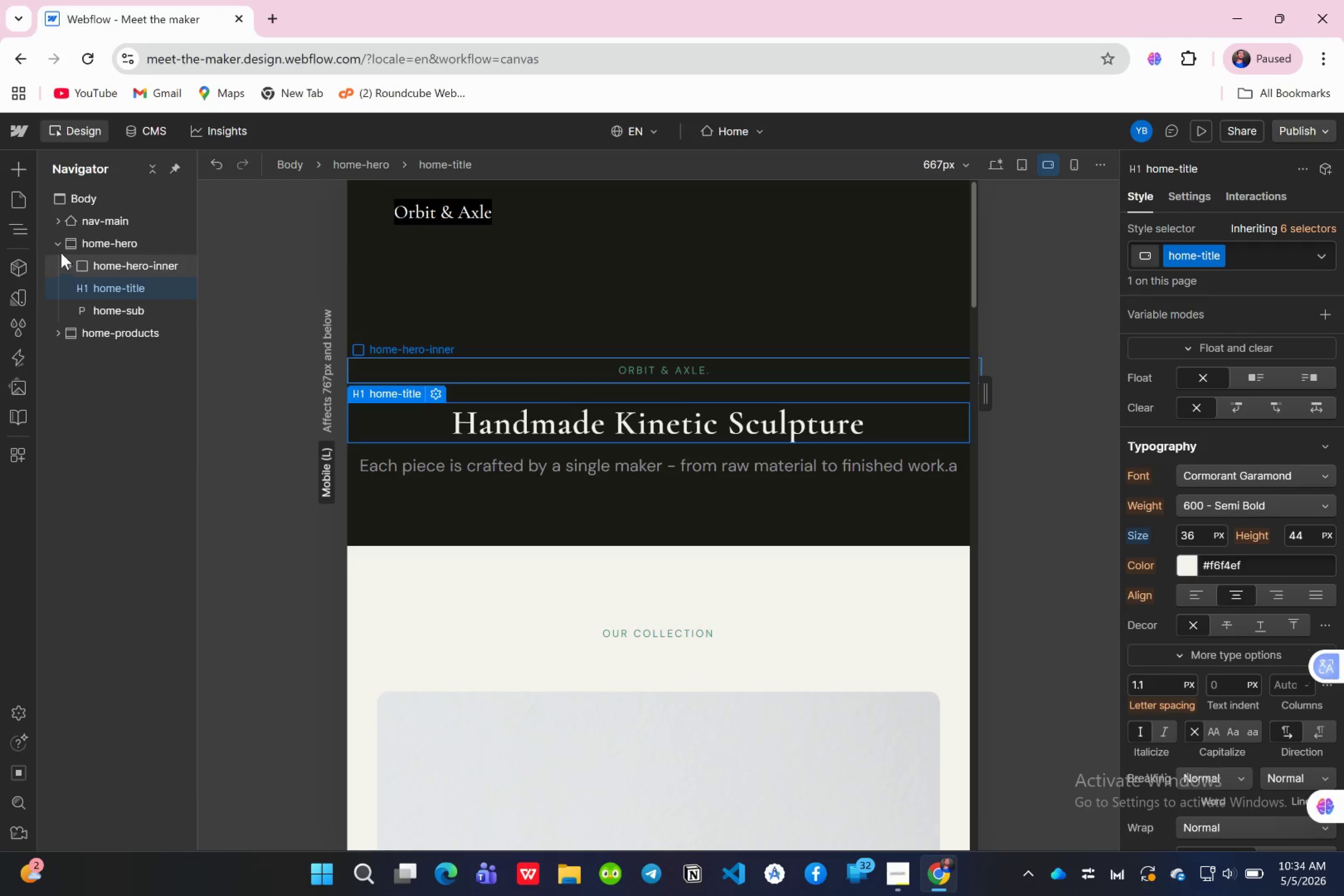 
left_click([59, 250])
 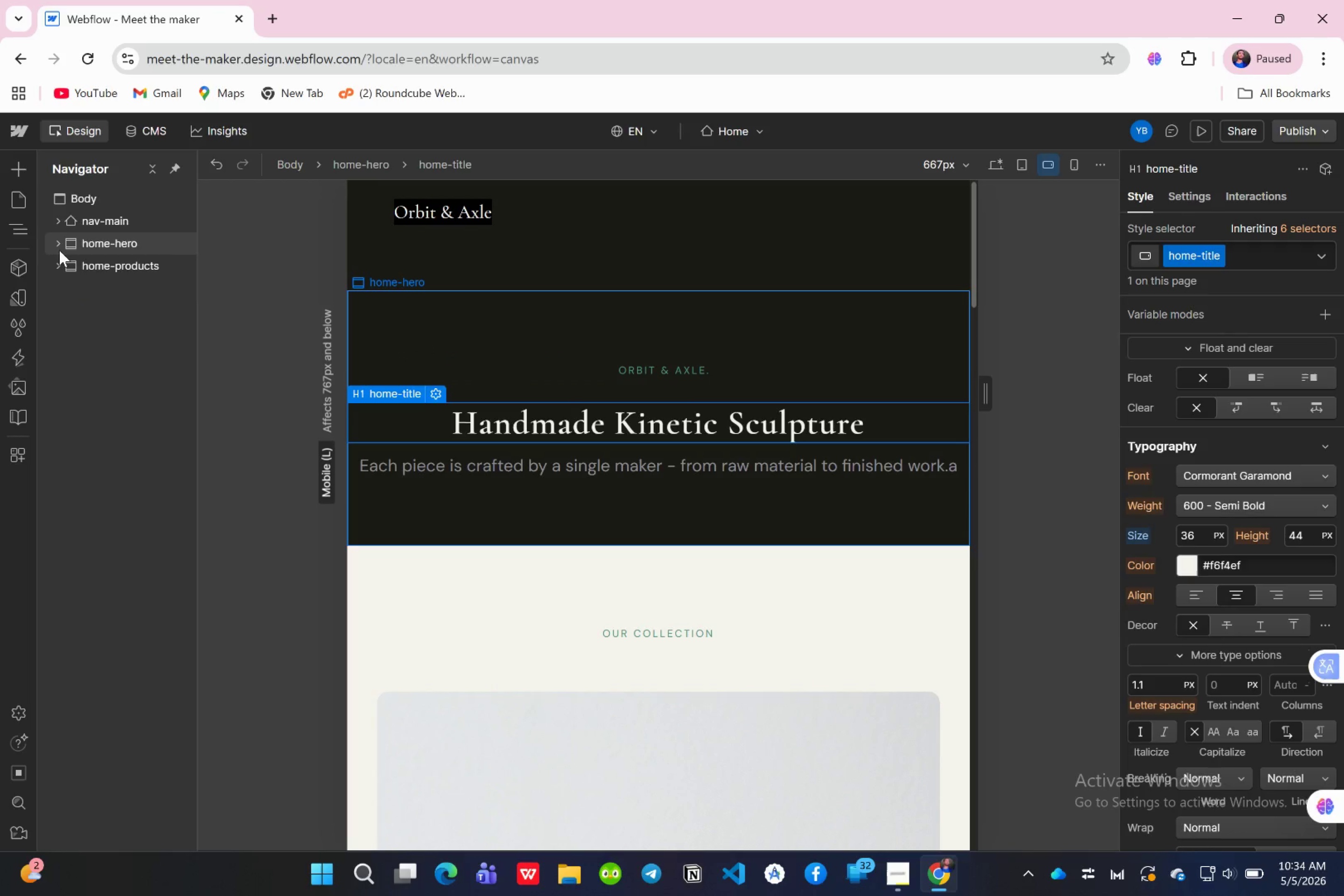 
left_click([59, 250])
 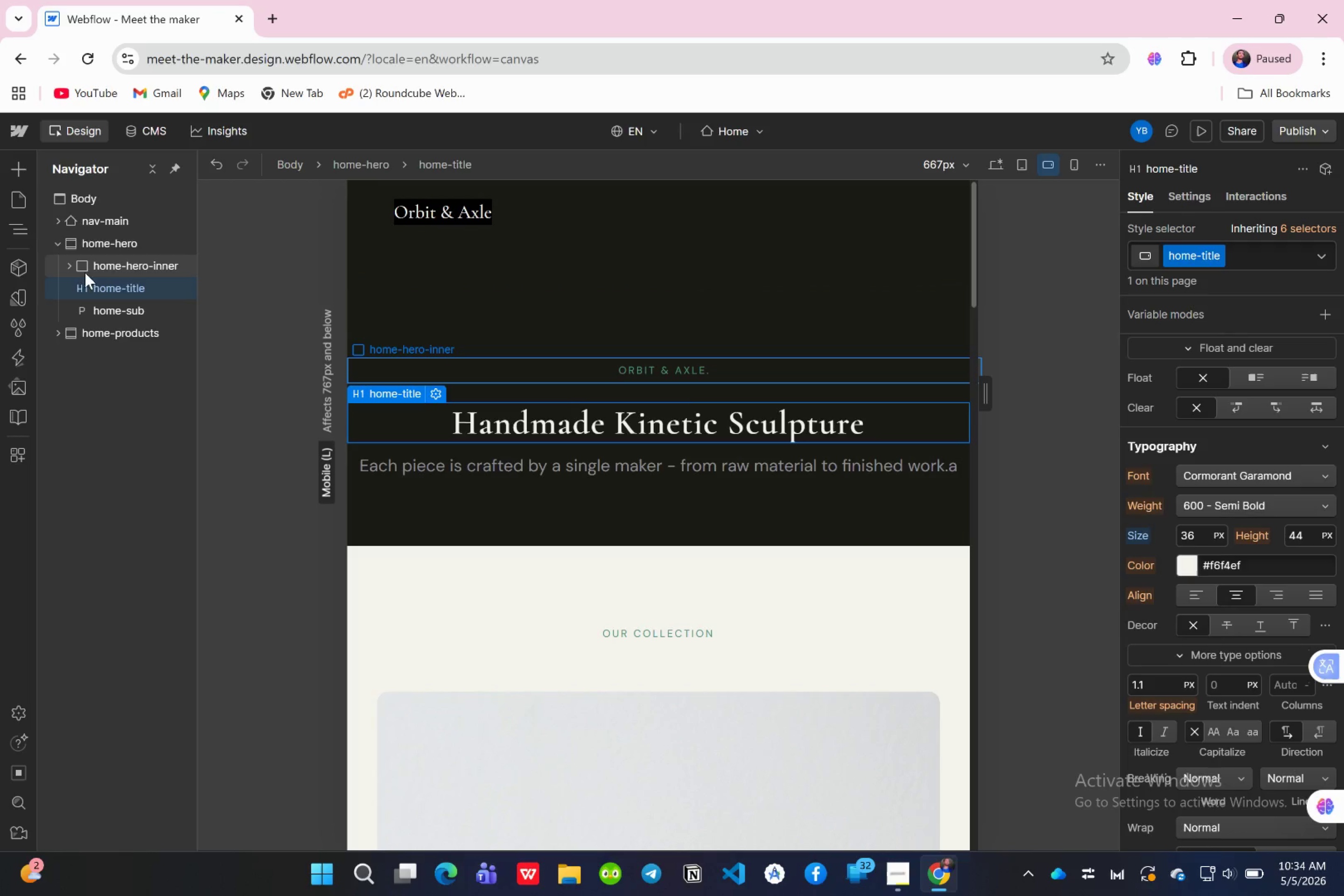 
left_click([123, 267])
 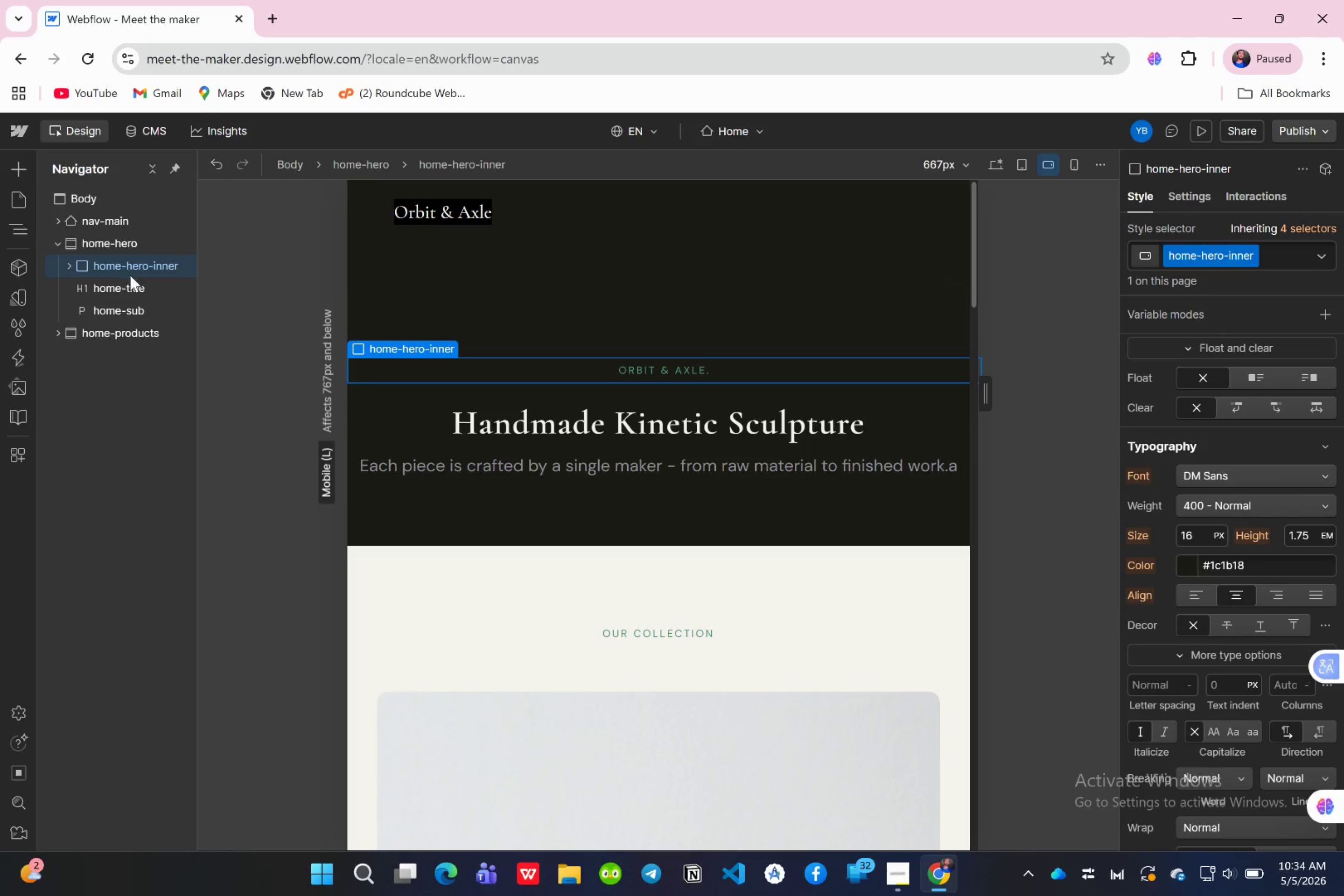 
scroll: coordinate [1183, 580], scroll_direction: up, amount: 7.0
 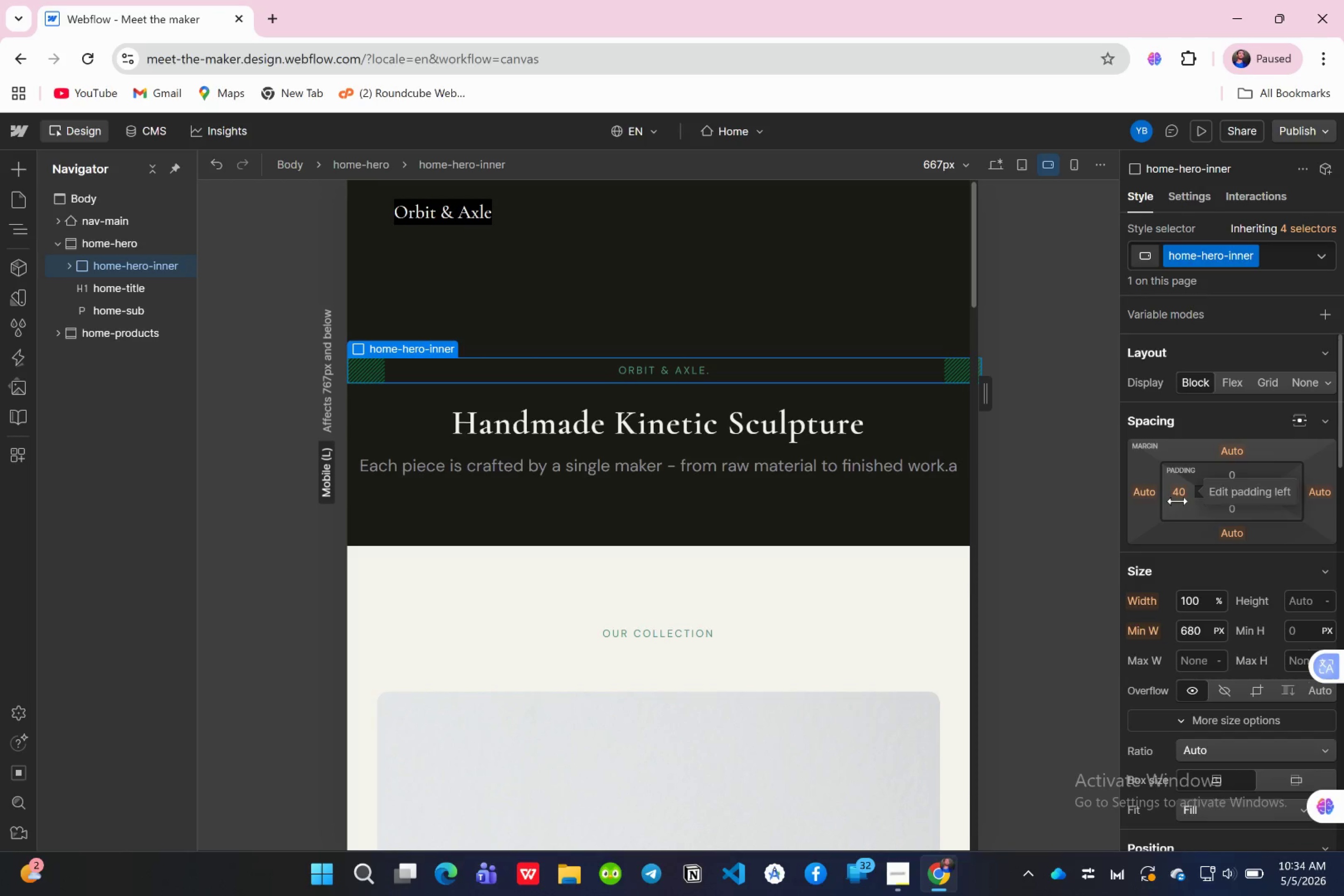 
left_click([1183, 497])
 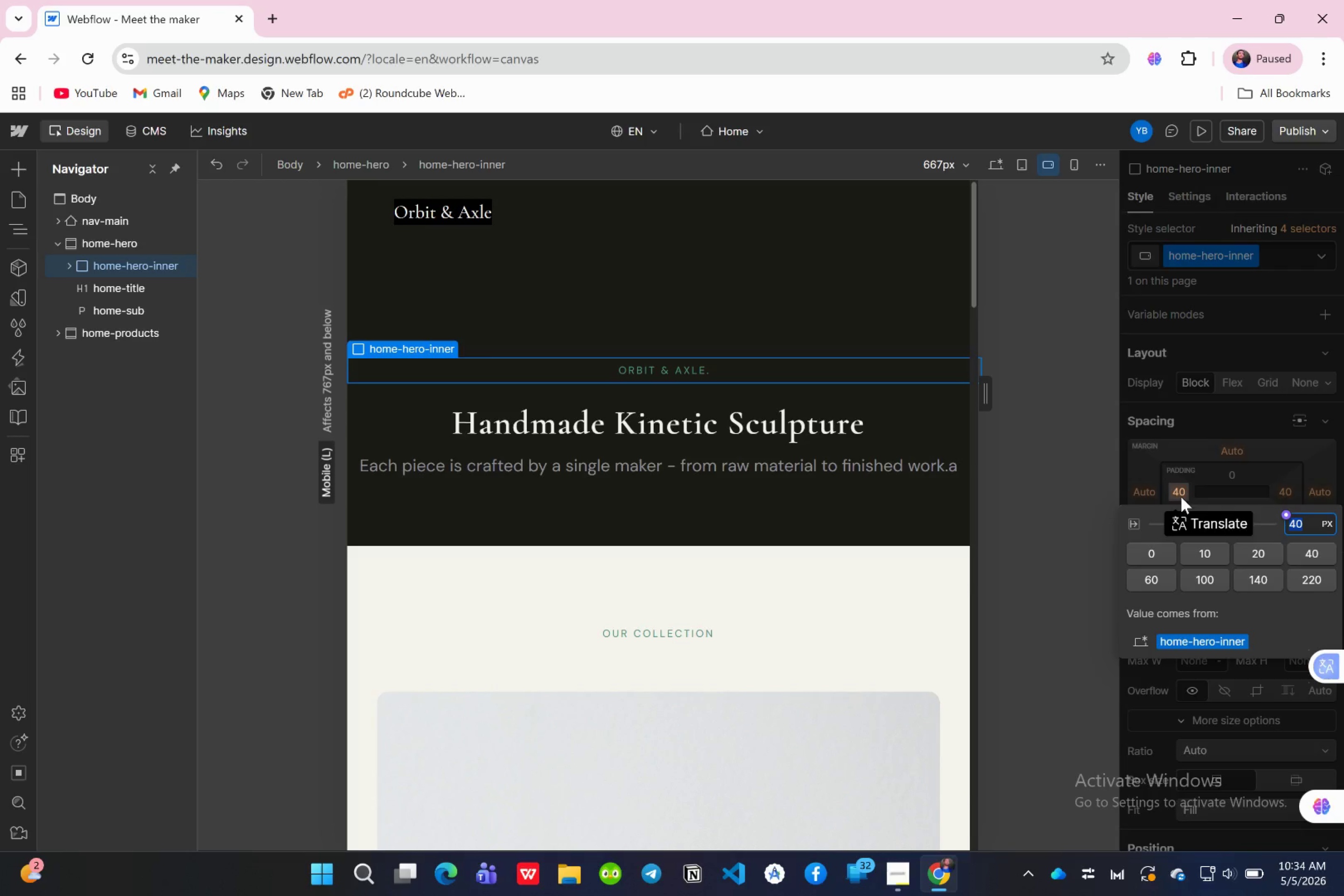 
type(24)
 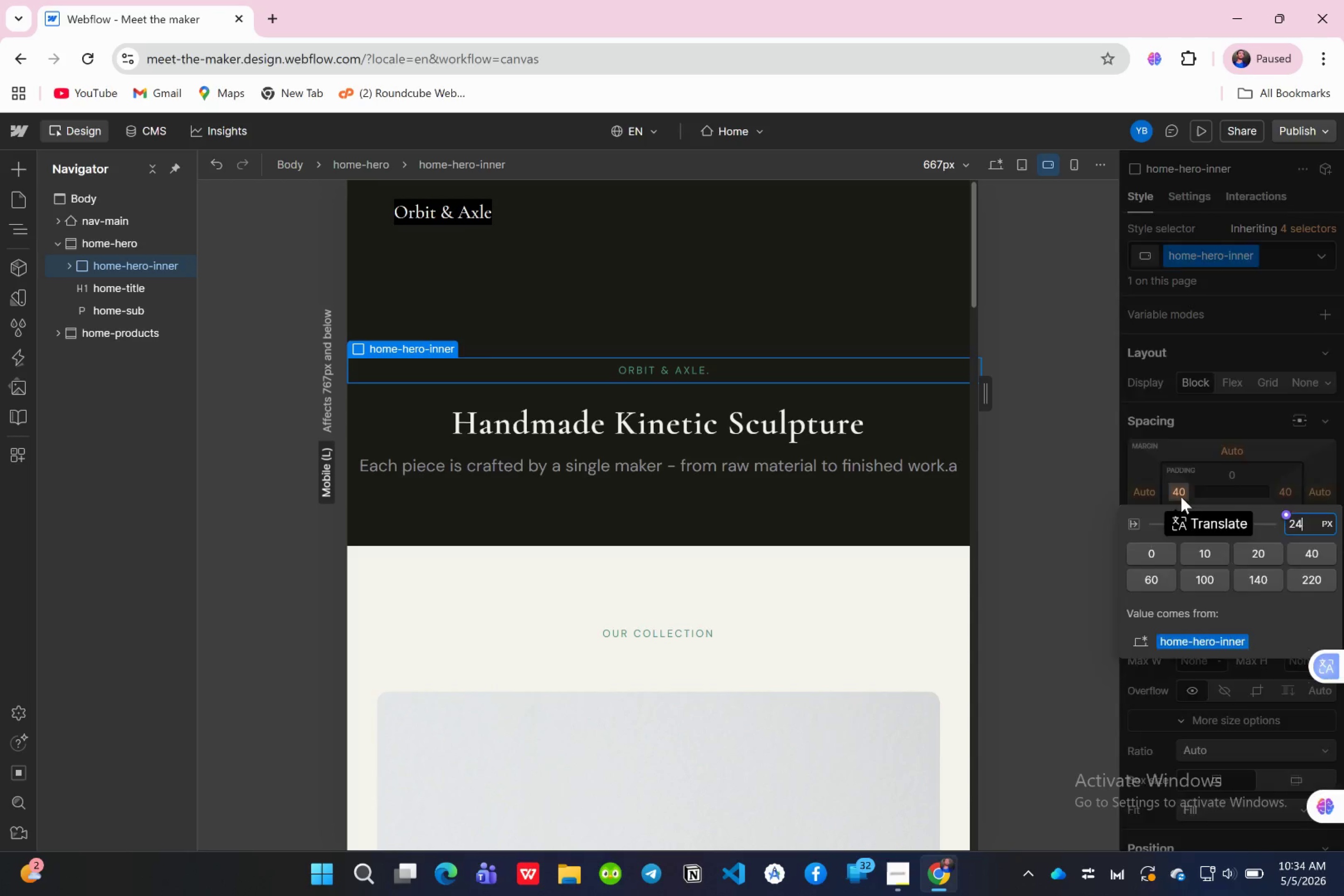 
key(Enter)
 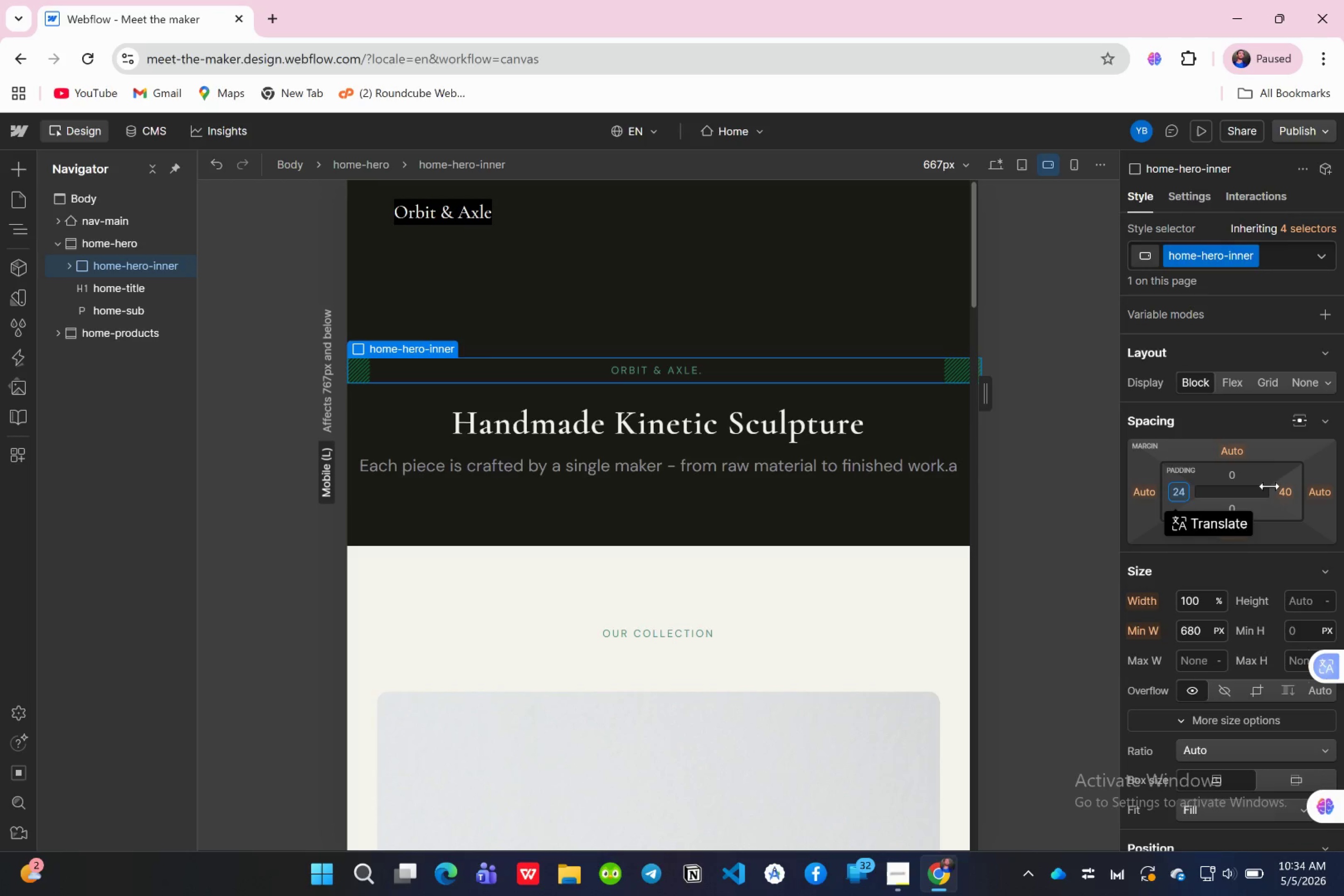 
left_click([1287, 493])
 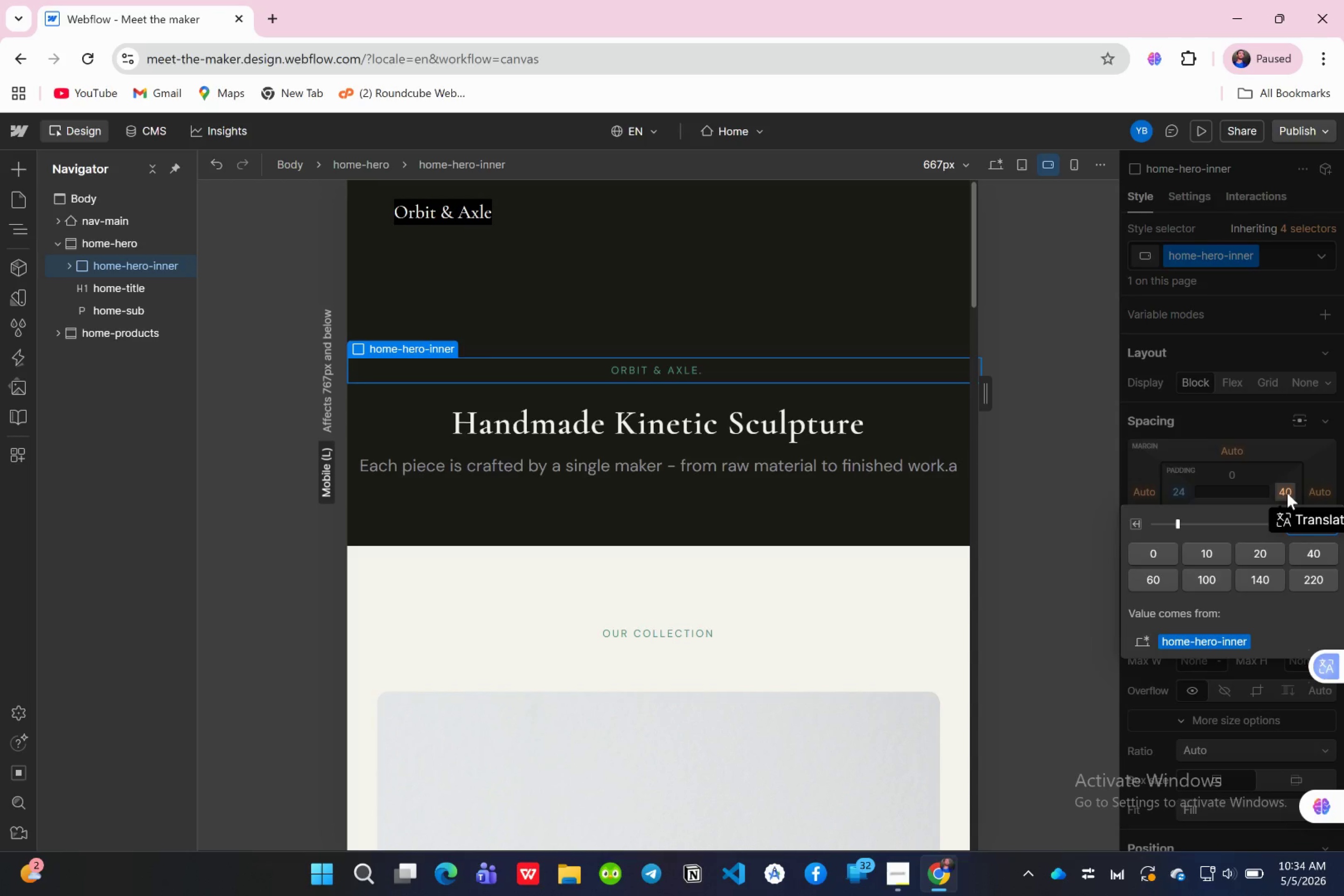 
type(24)
 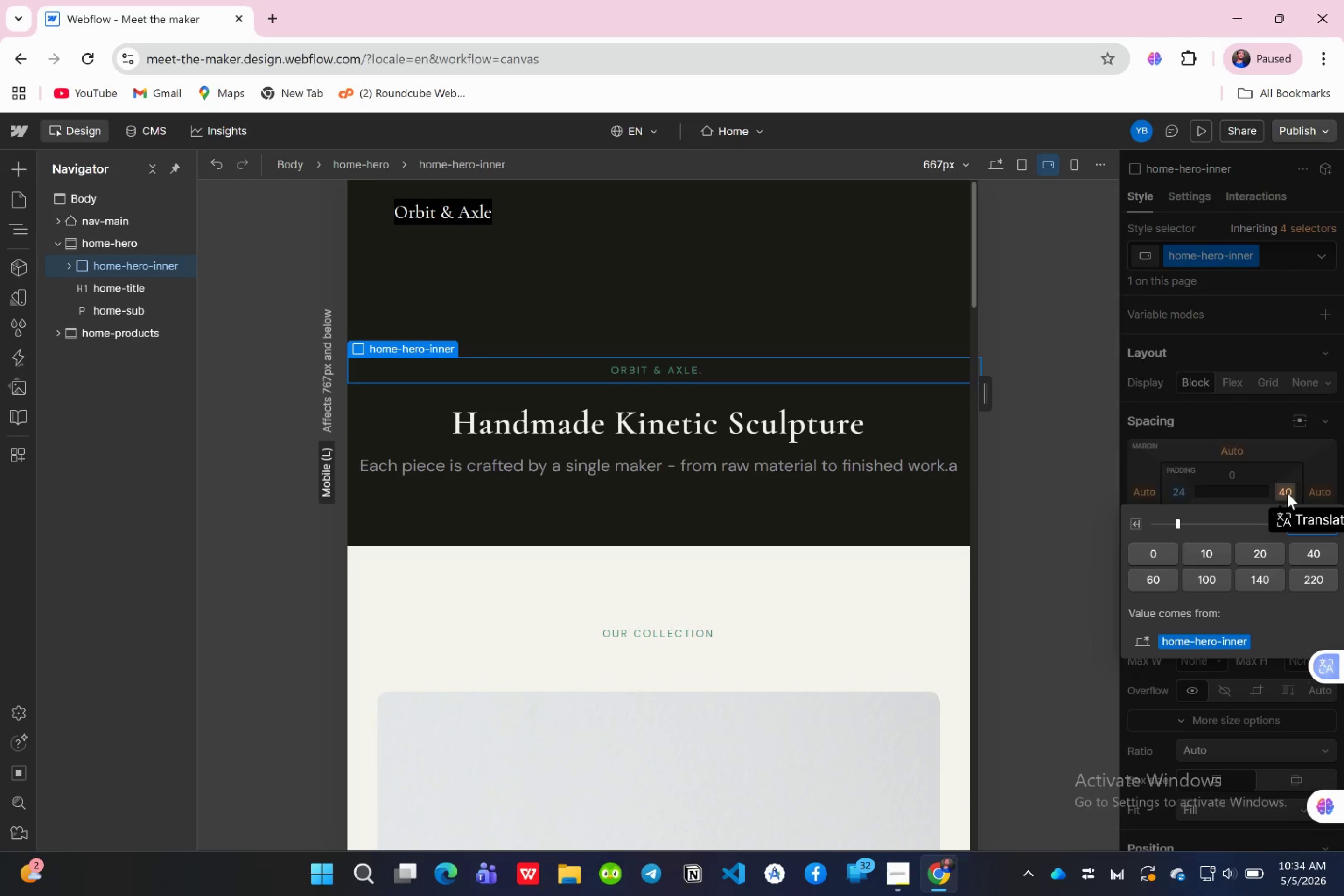 
key(Enter)
 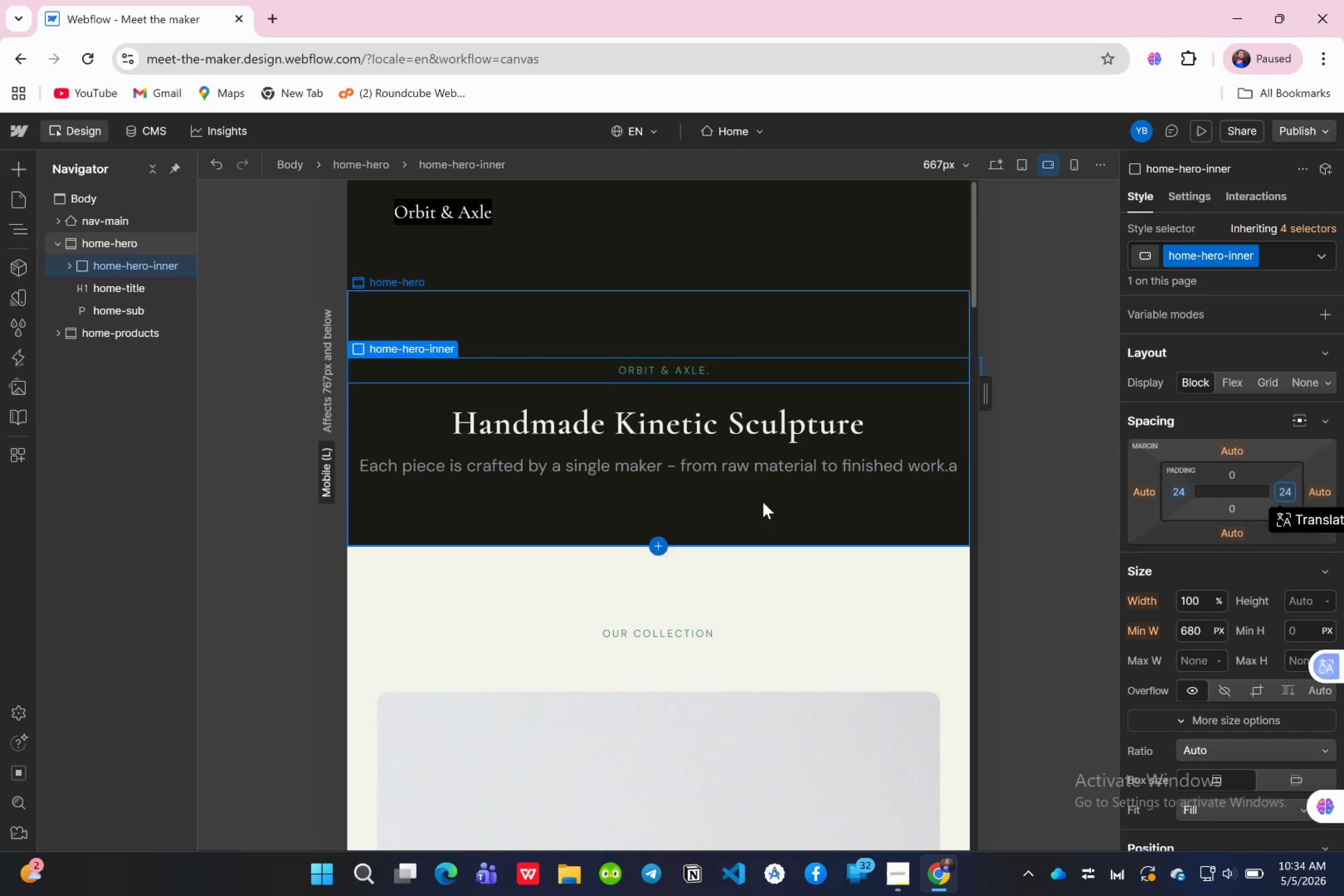 
wait(6.42)
 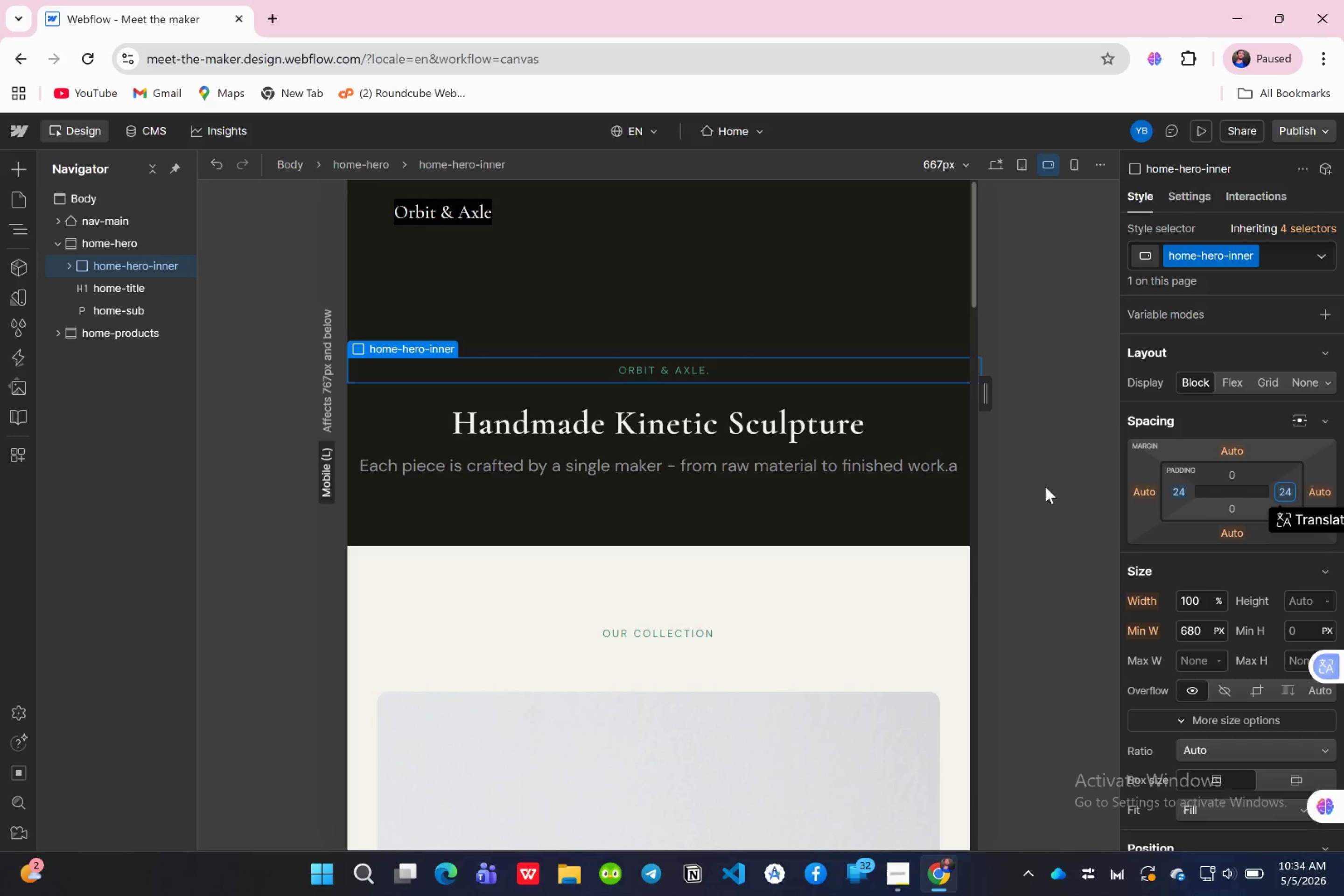 
left_click([757, 133])
 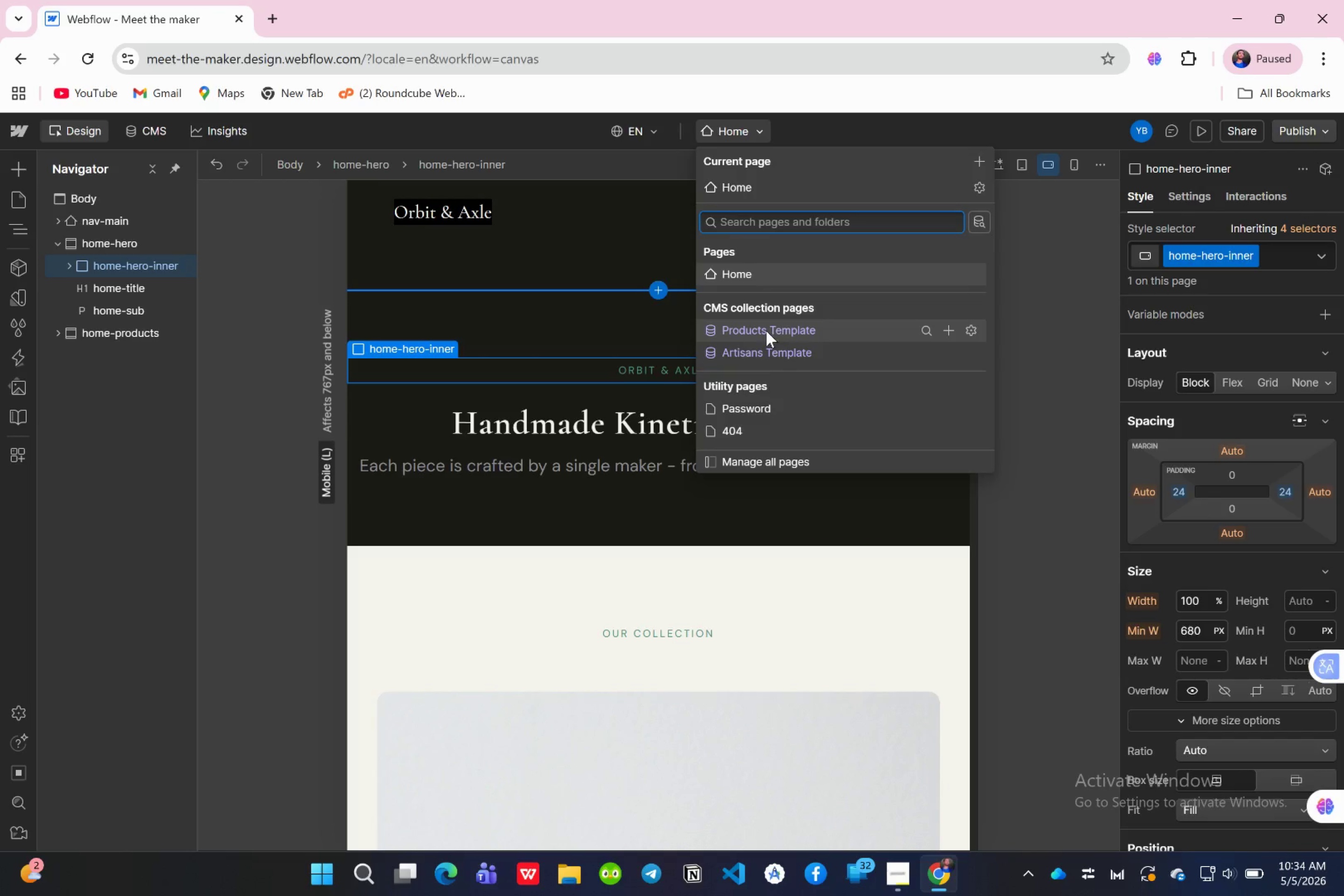 
left_click([766, 331])
 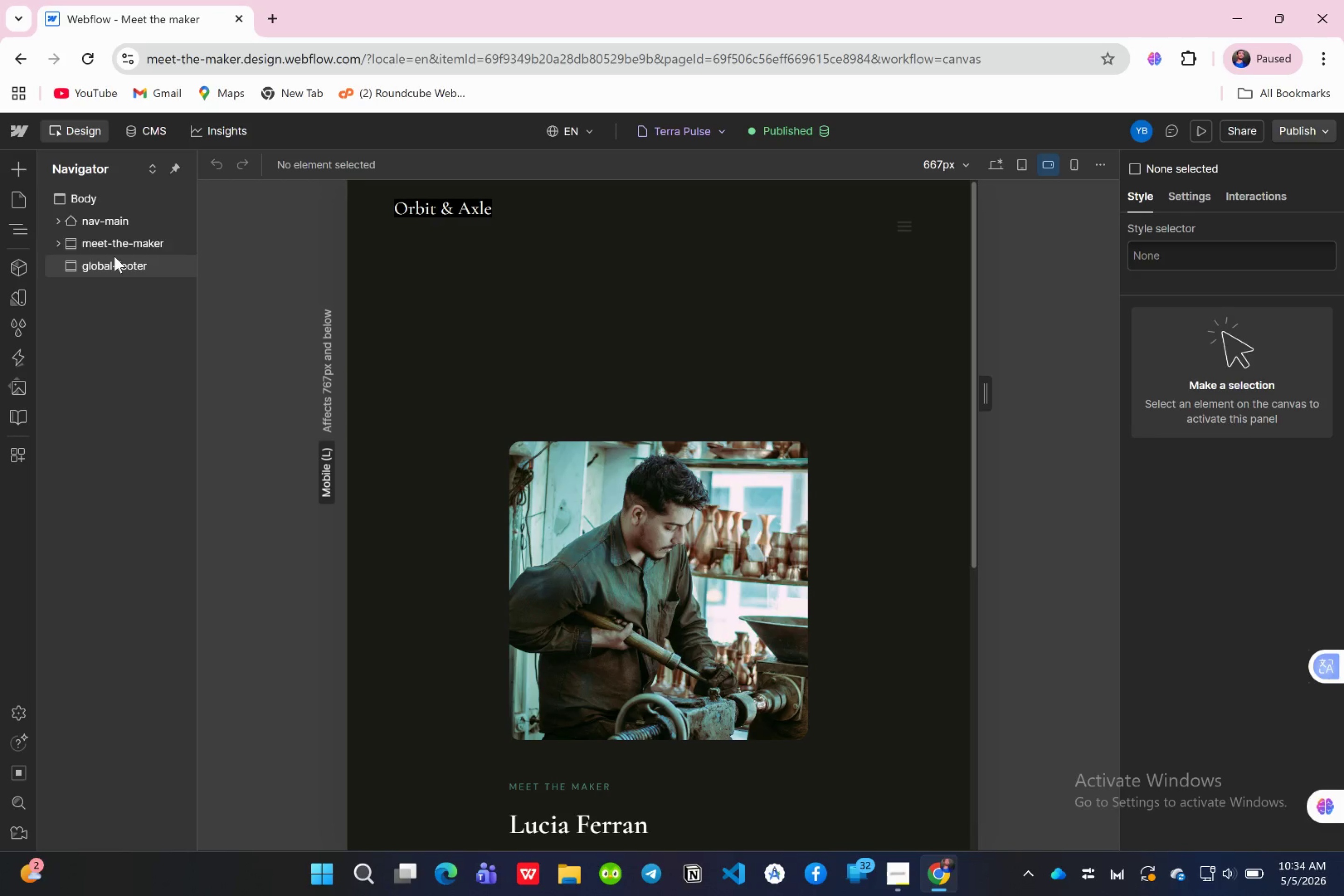 
left_click([56, 245])
 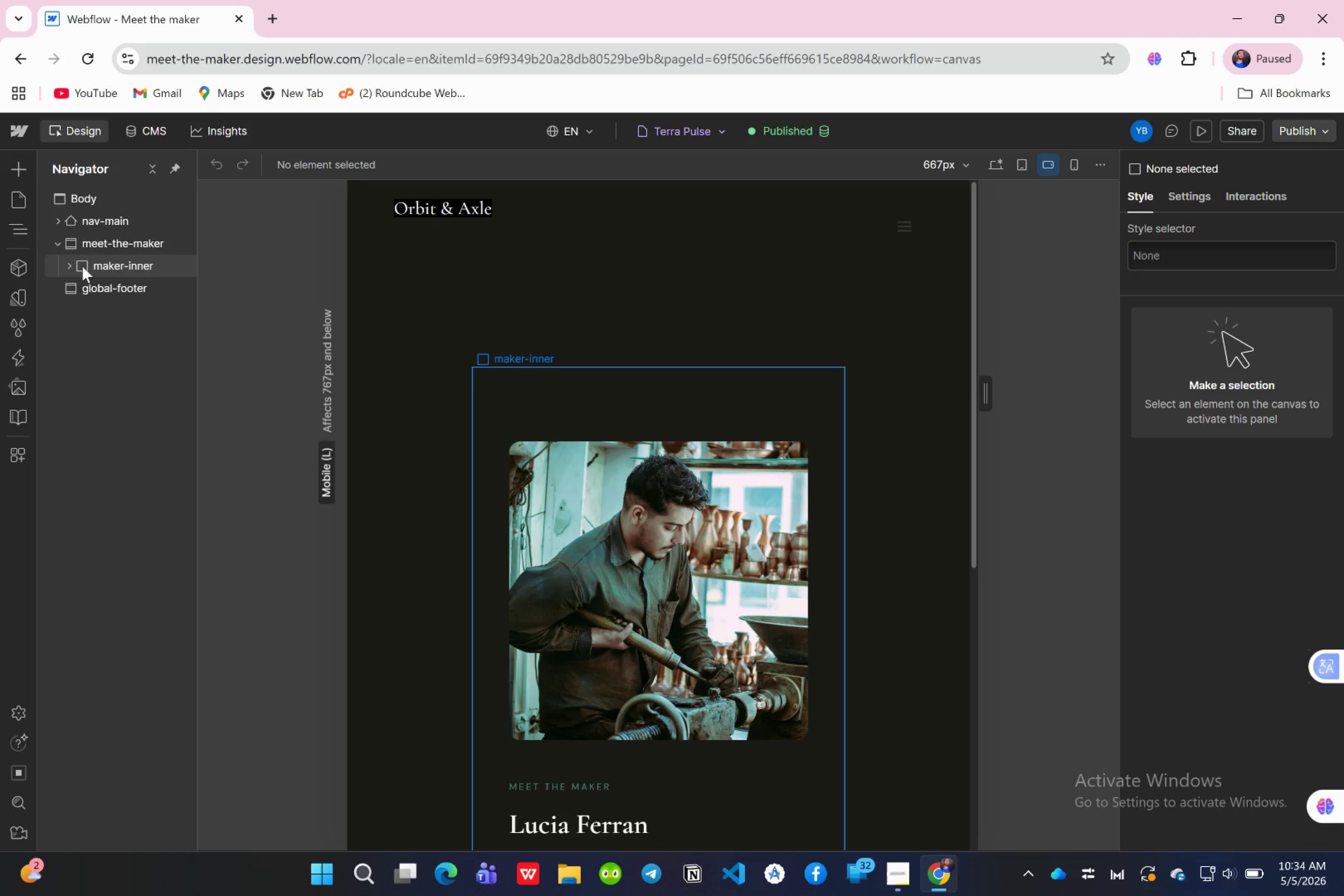 
left_click([108, 266])
 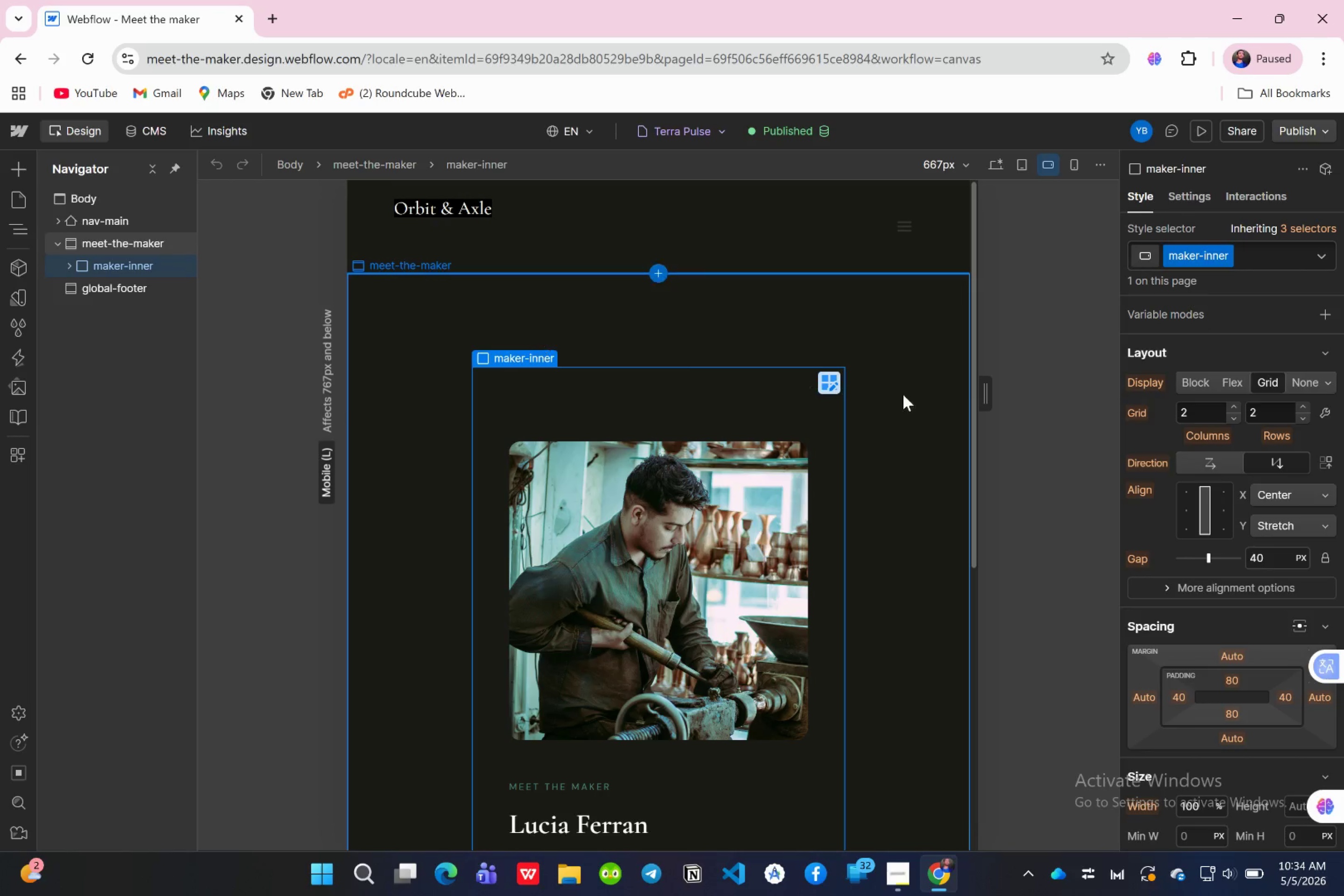 
wait(5.01)
 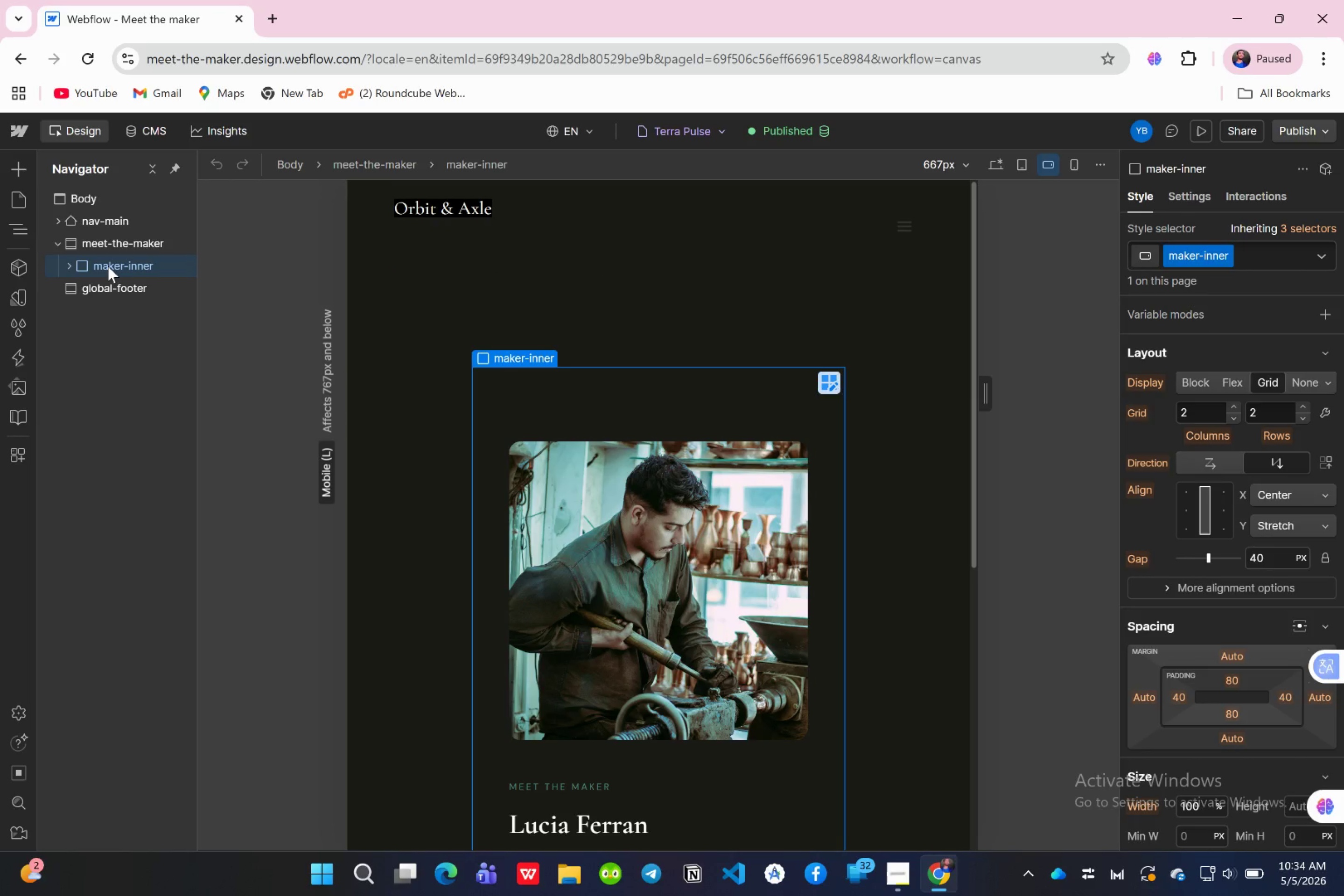 
scroll: coordinate [1186, 497], scroll_direction: down, amount: 1.0
 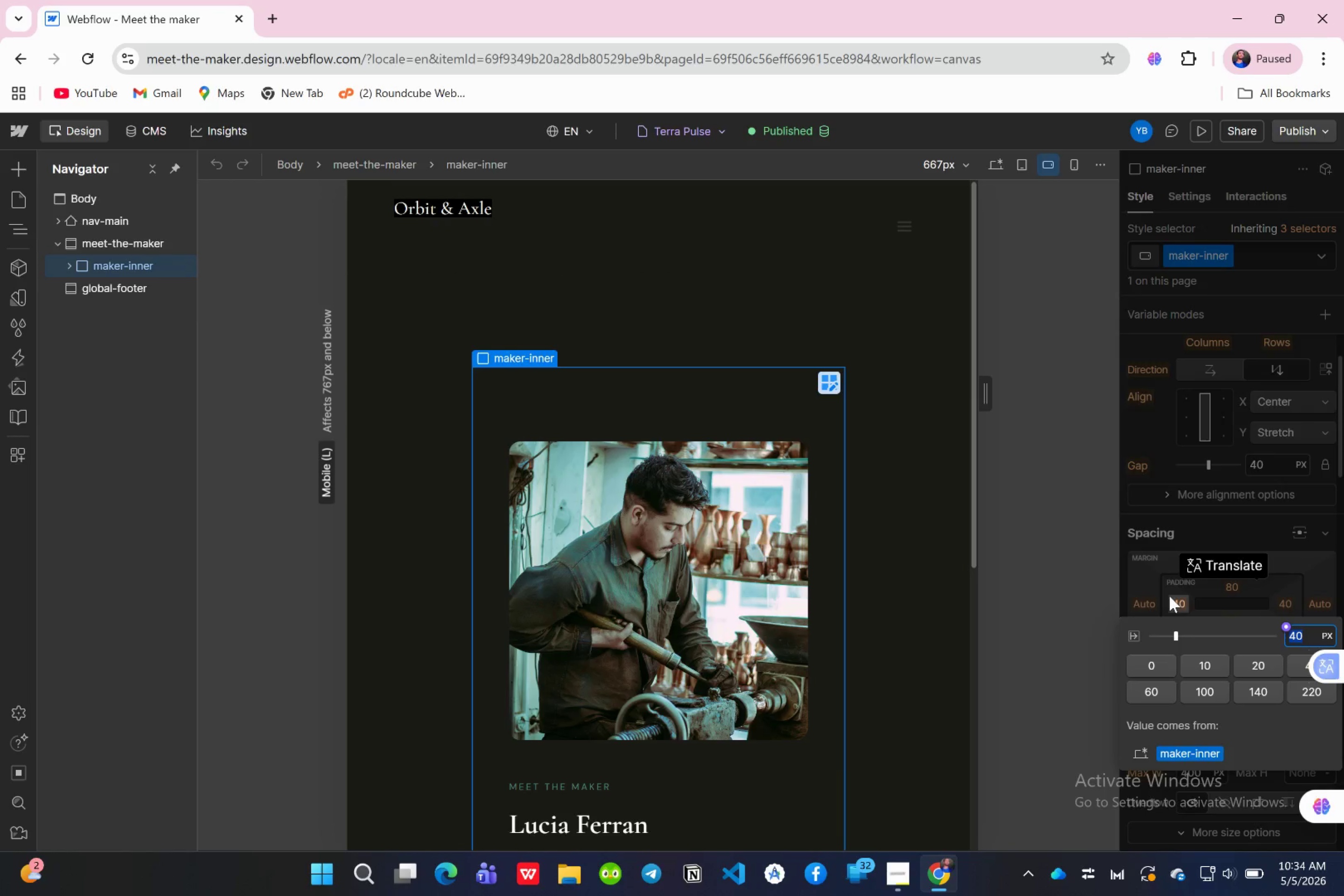 
type(24)
 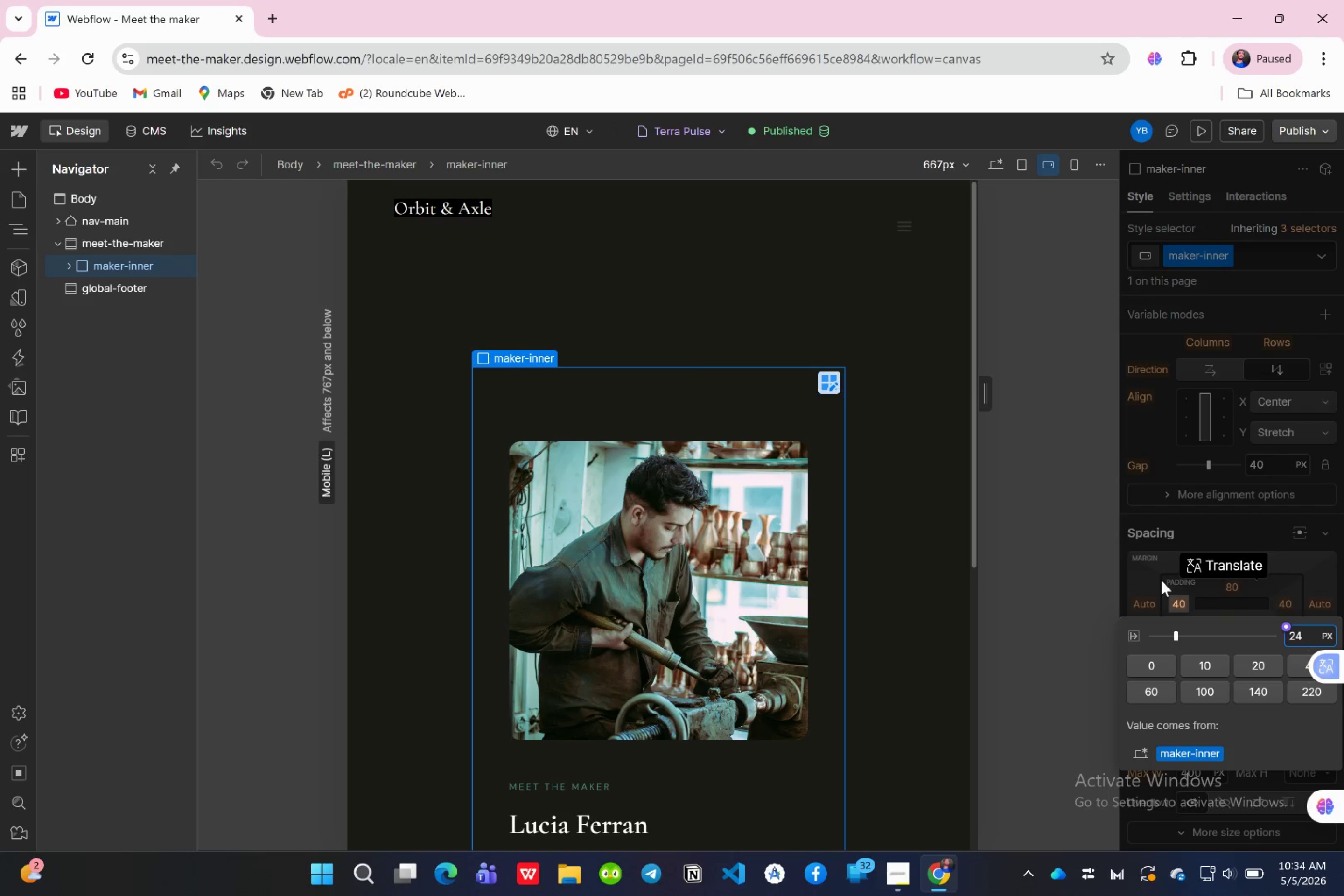 
key(Enter)
 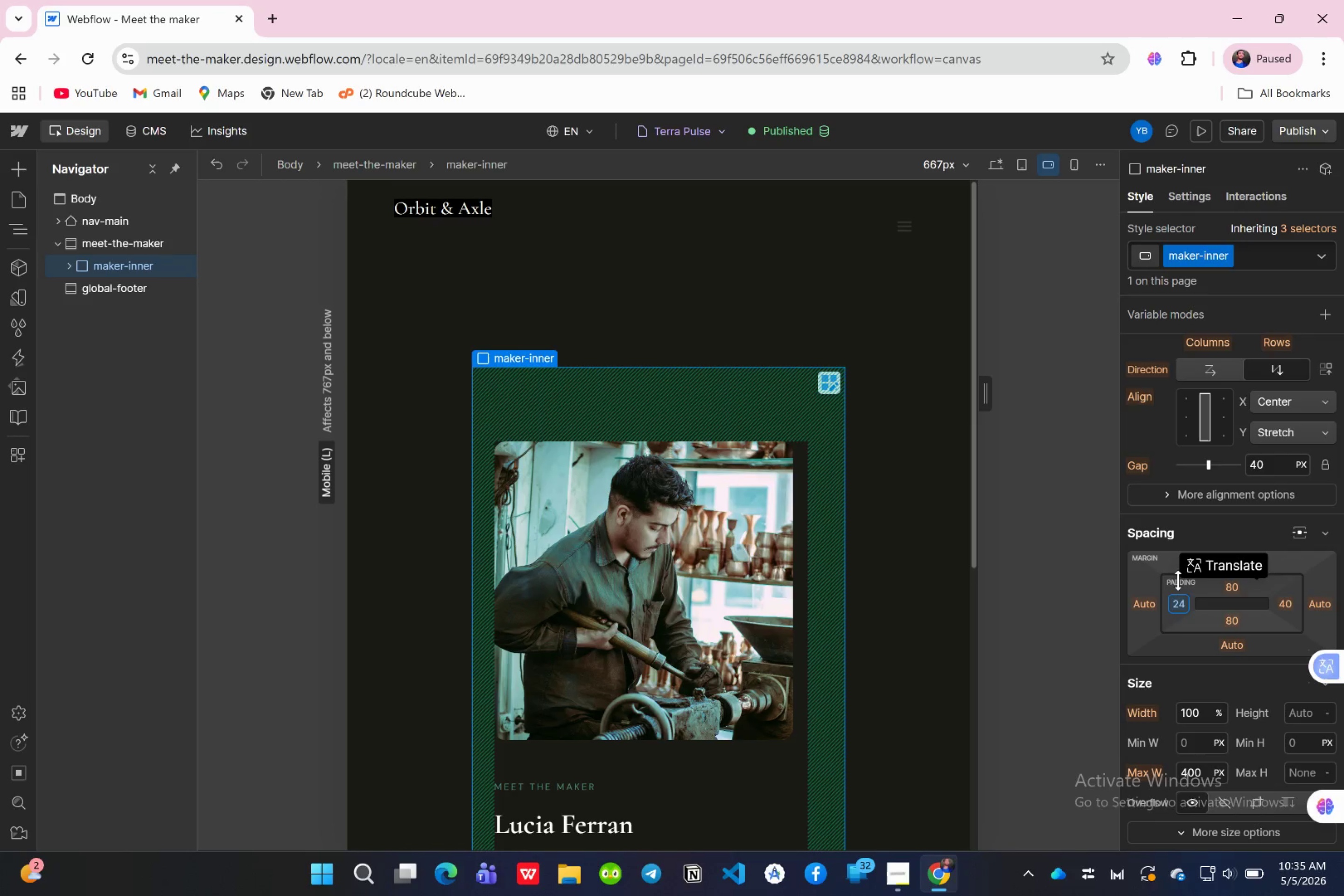 
left_click([1294, 607])
 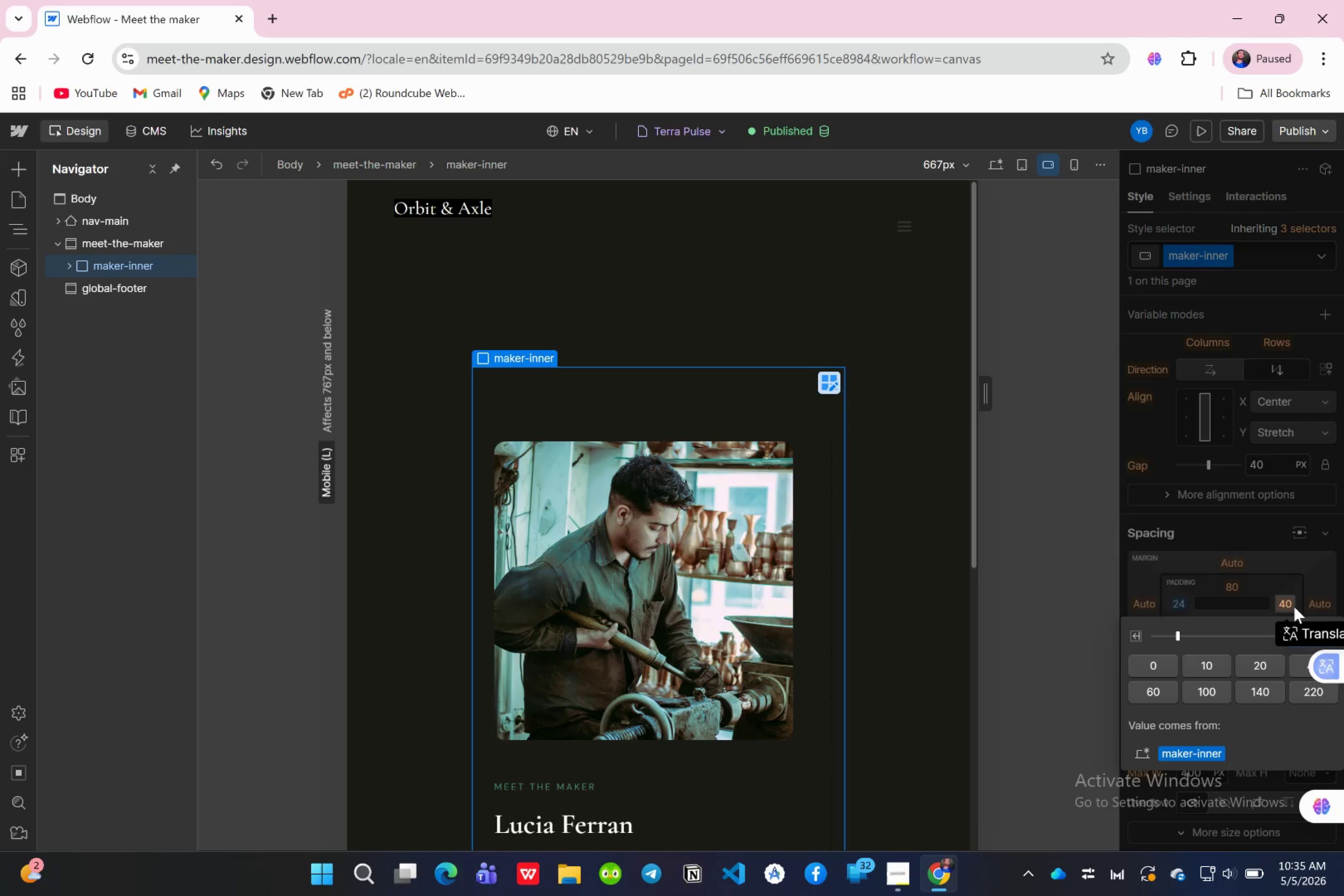 
type(24)
 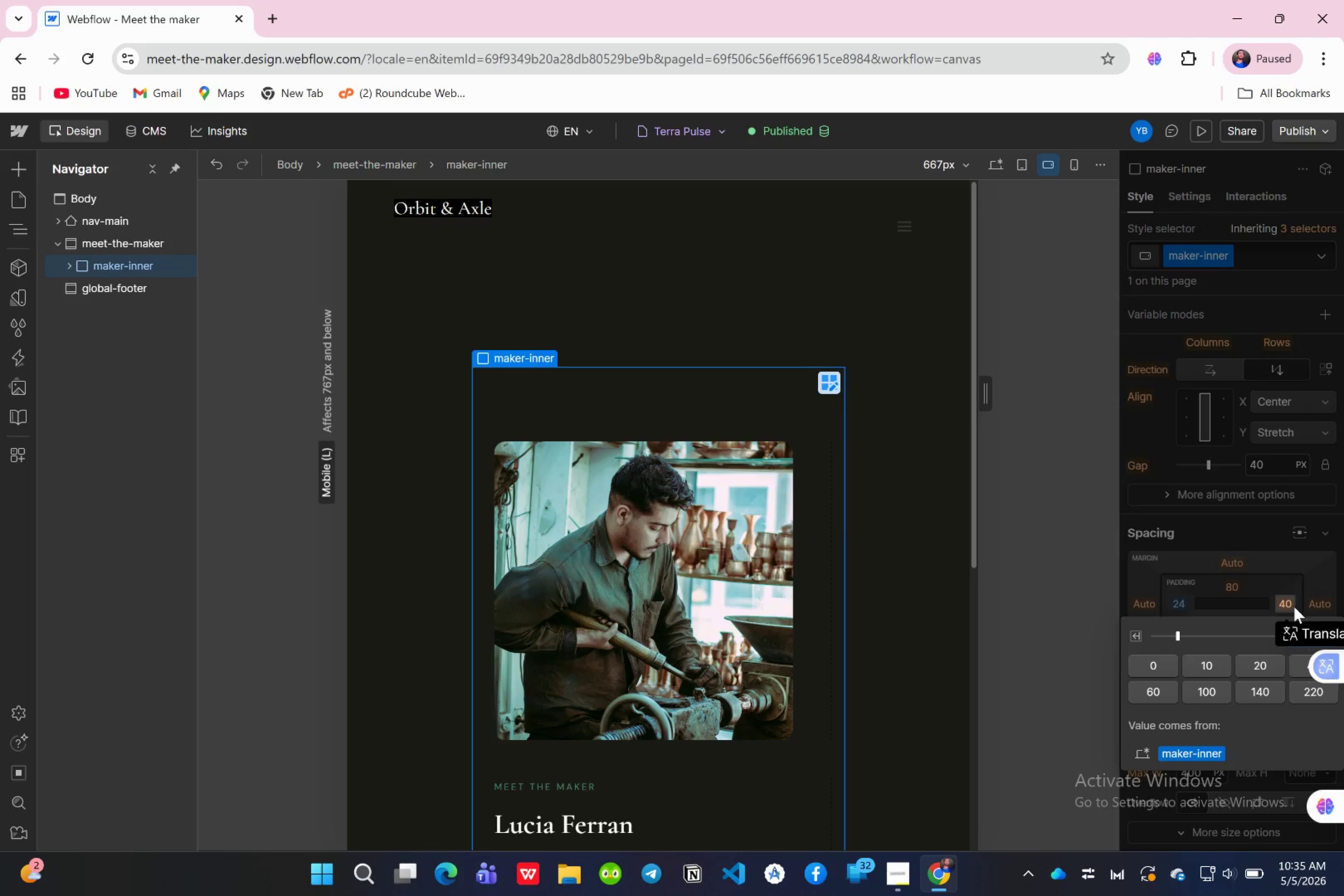 
key(Enter)
 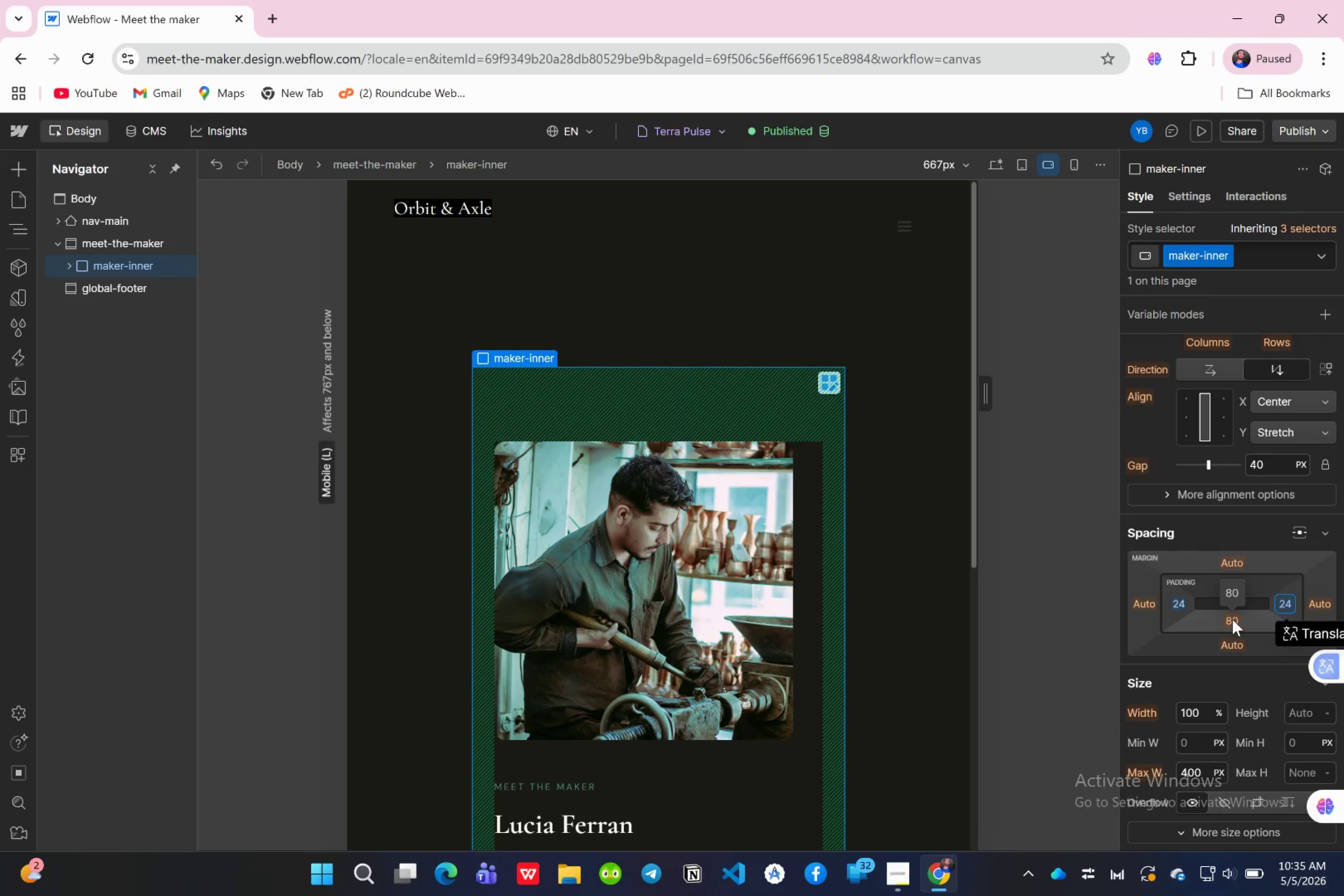 
wait(5.48)
 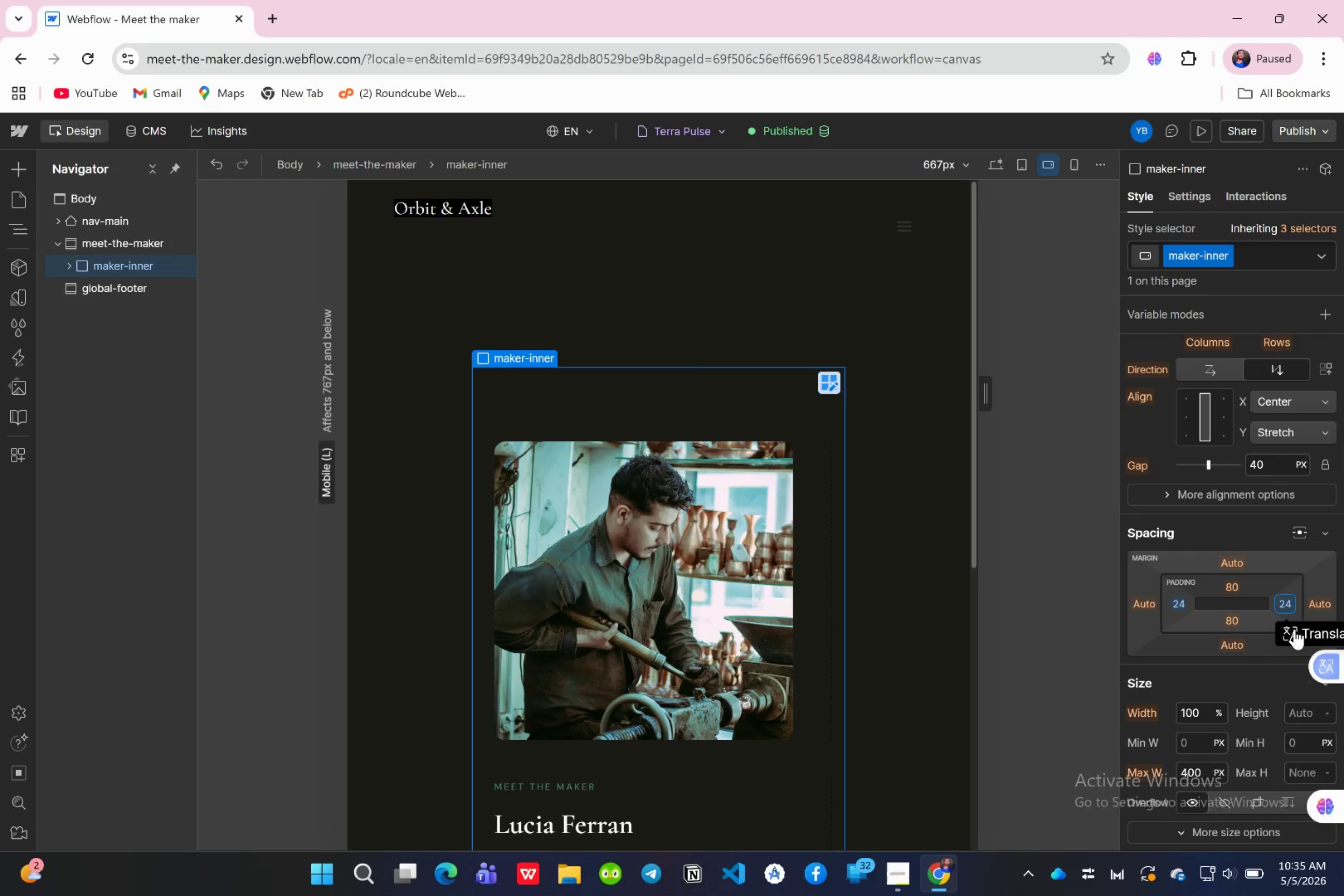 
scroll: coordinate [1232, 621], scroll_direction: down, amount: 2.0
 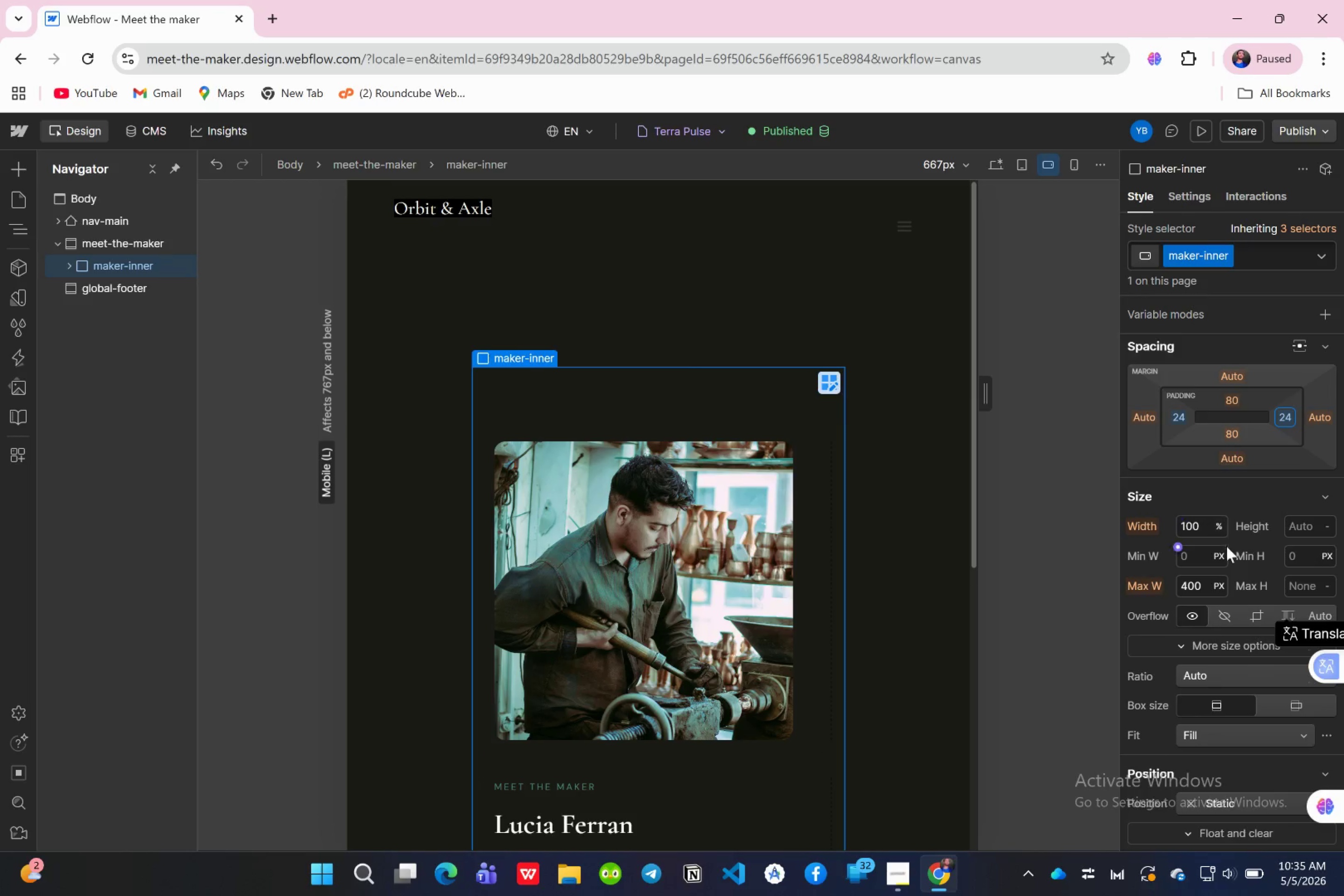 
scroll: coordinate [1228, 565], scroll_direction: up, amount: 1.0
 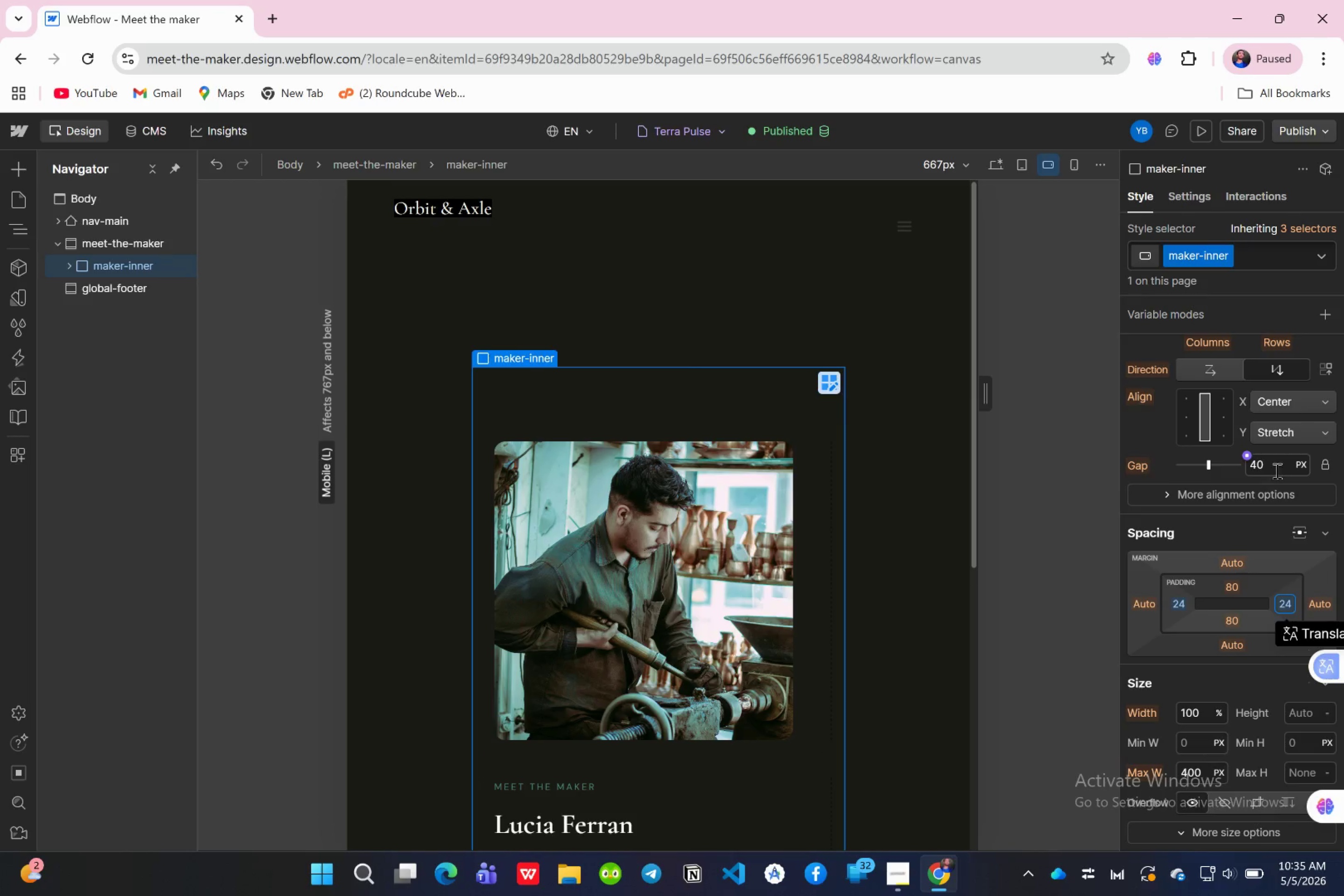 
left_click([1279, 468])
 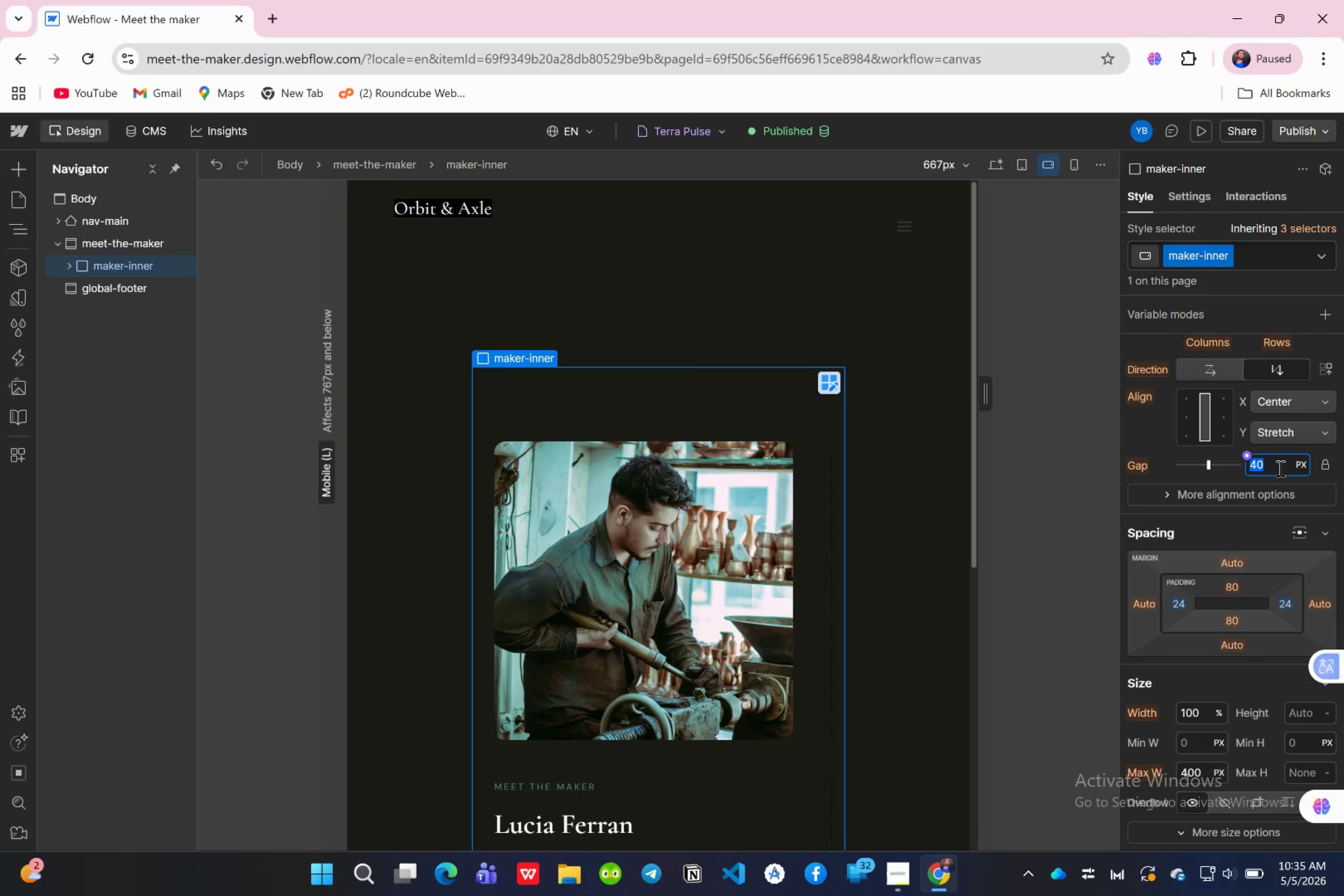 
type(32)
 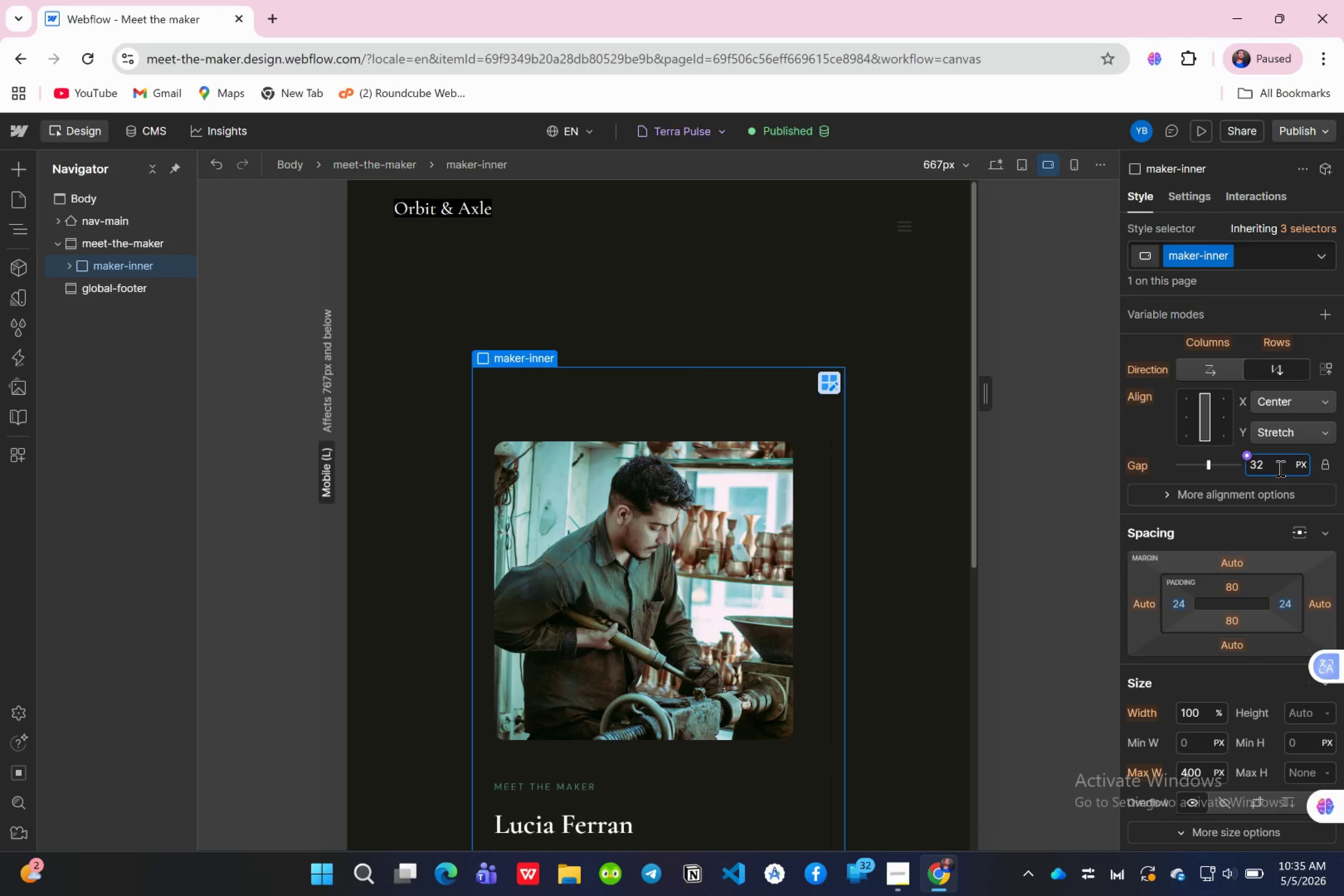 
key(Enter)
 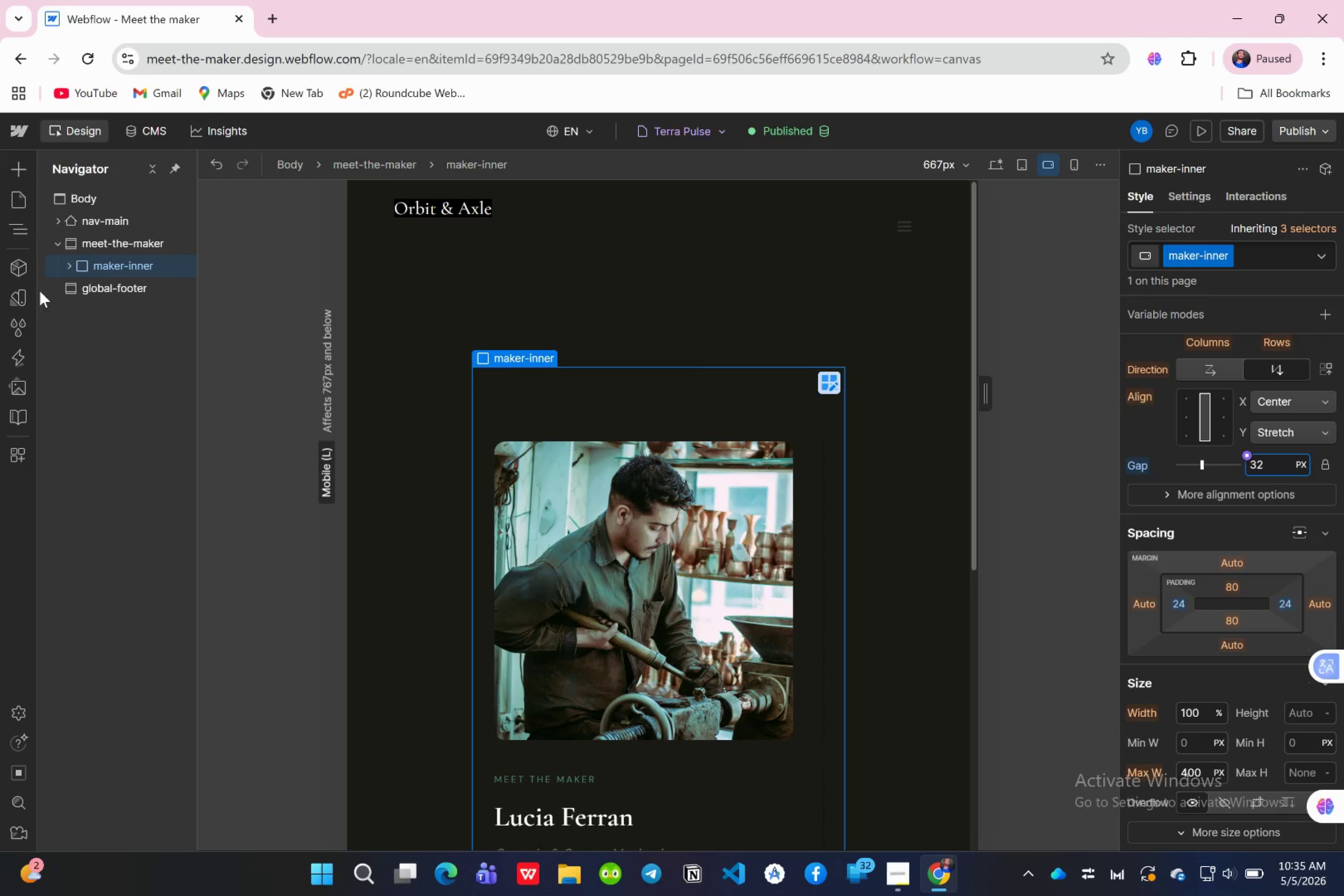 
left_click([67, 267])
 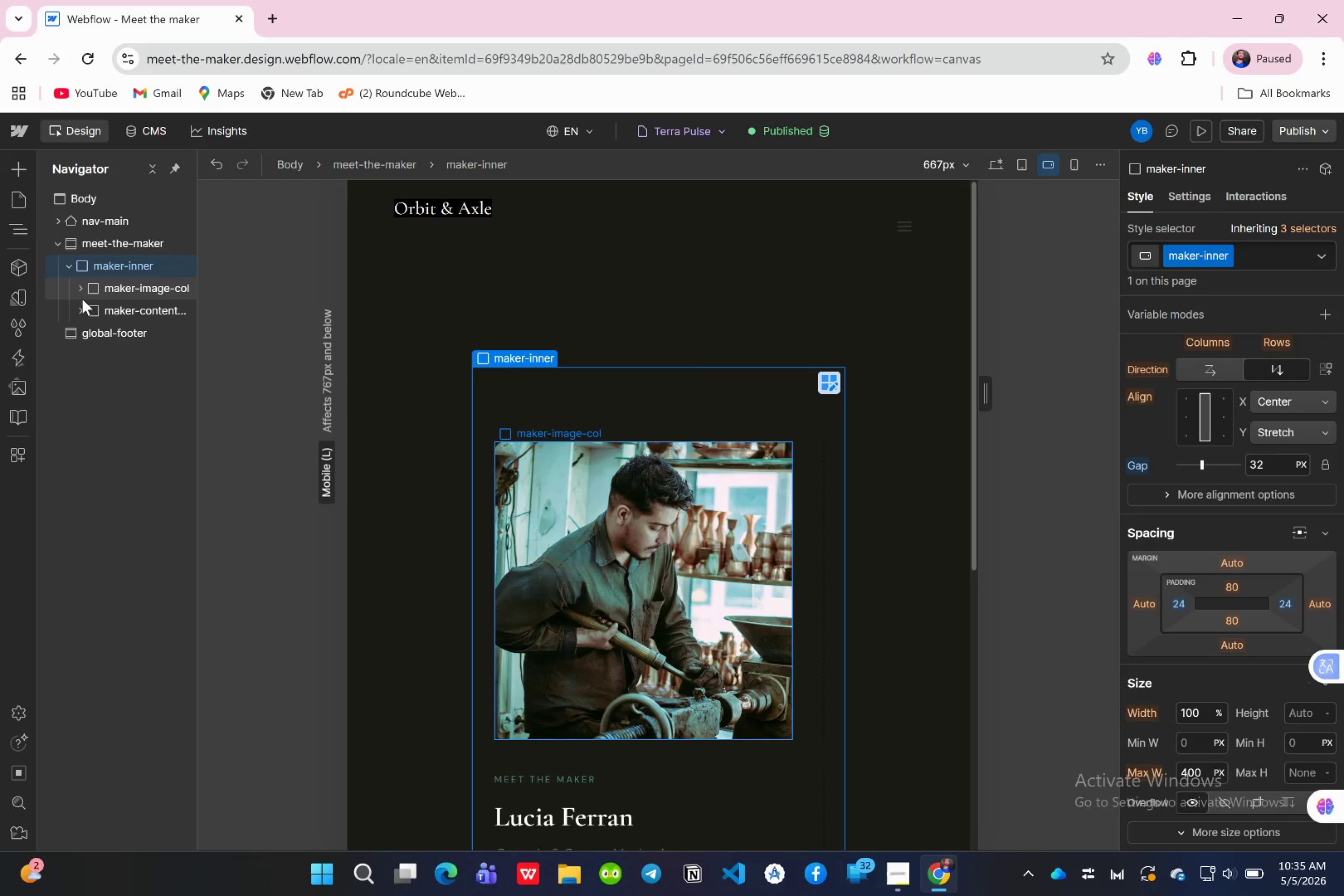 
left_click([82, 299])
 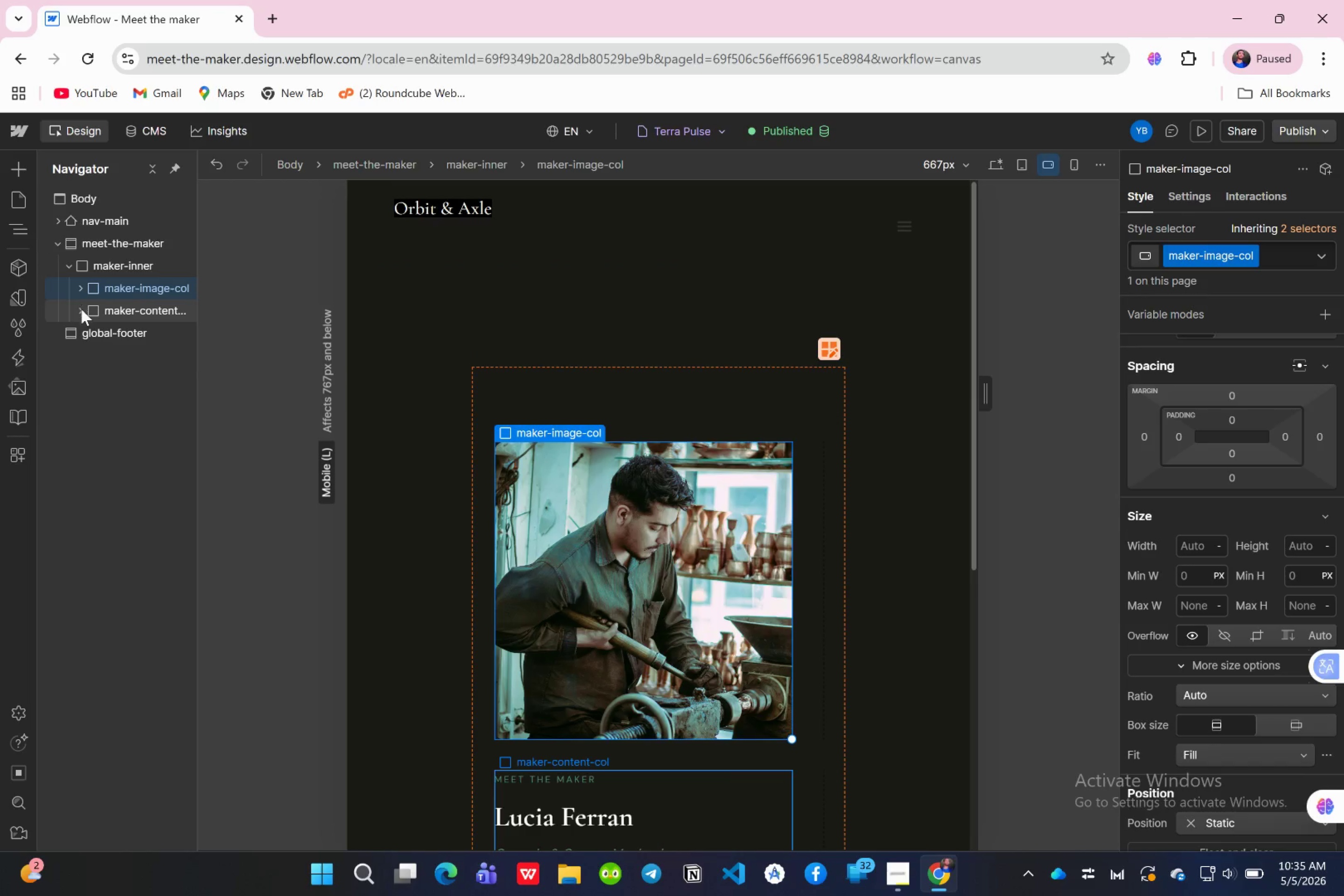 
left_click([81, 309])
 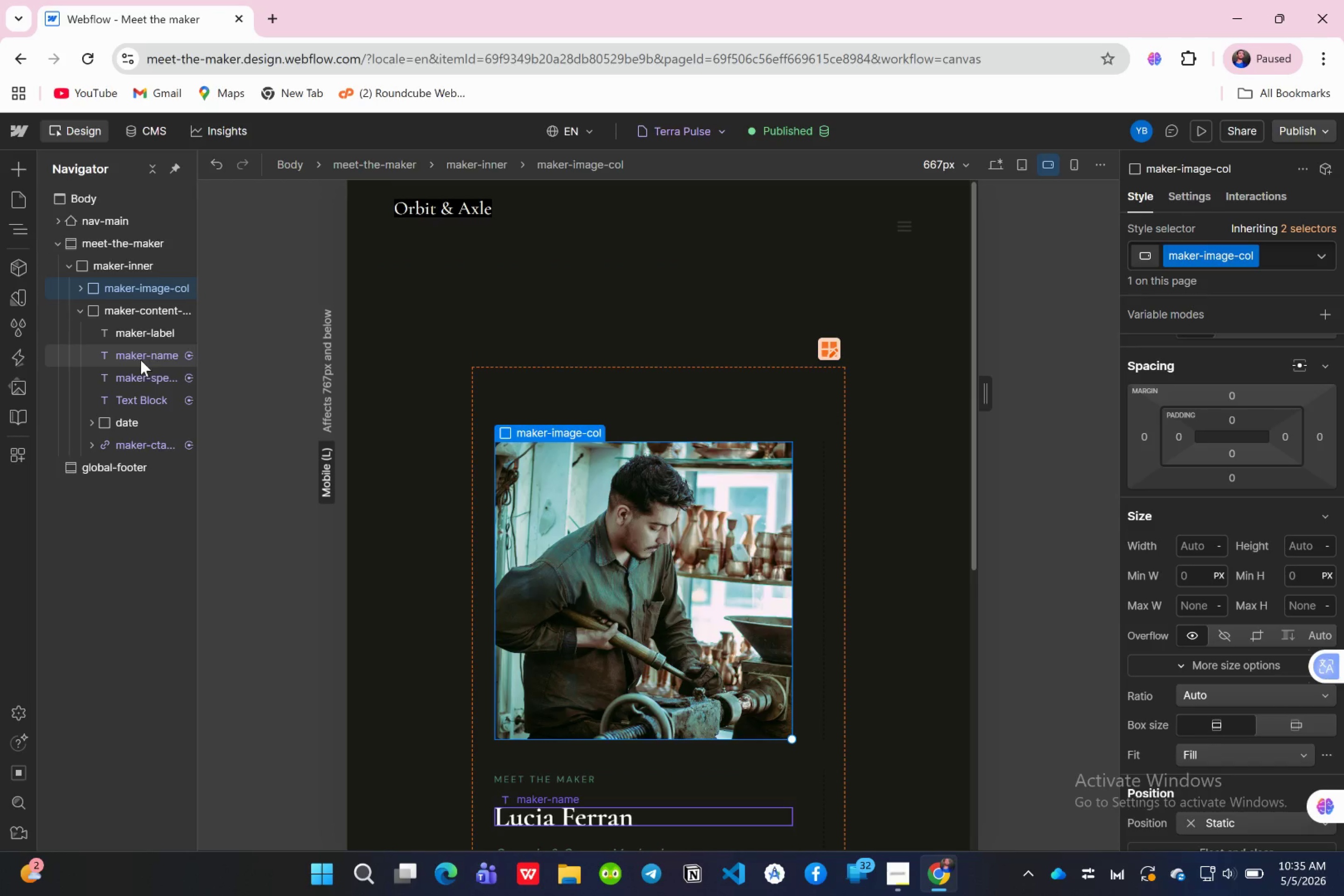 
left_click([141, 363])
 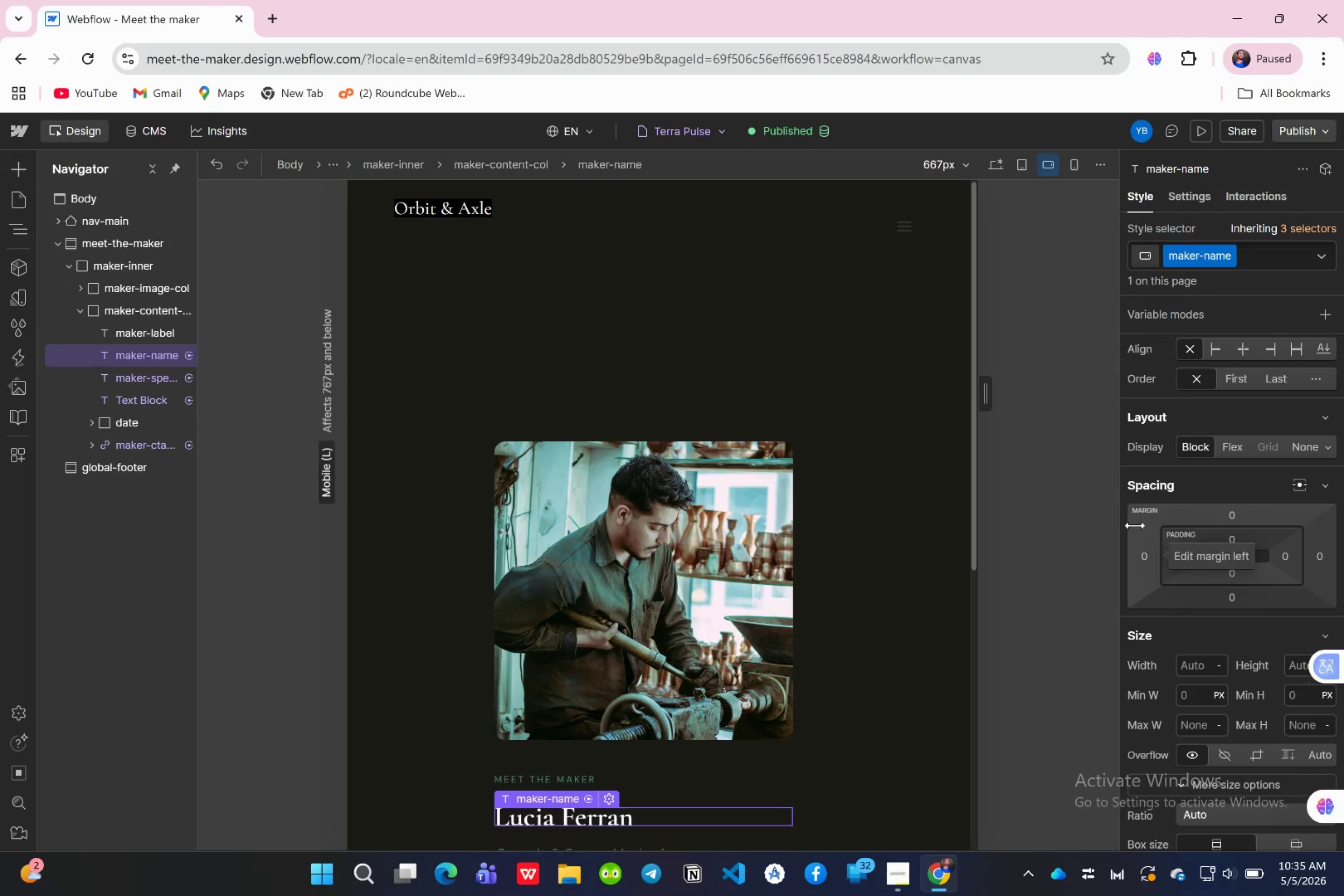 
scroll: coordinate [1179, 545], scroll_direction: down, amount: 4.0
 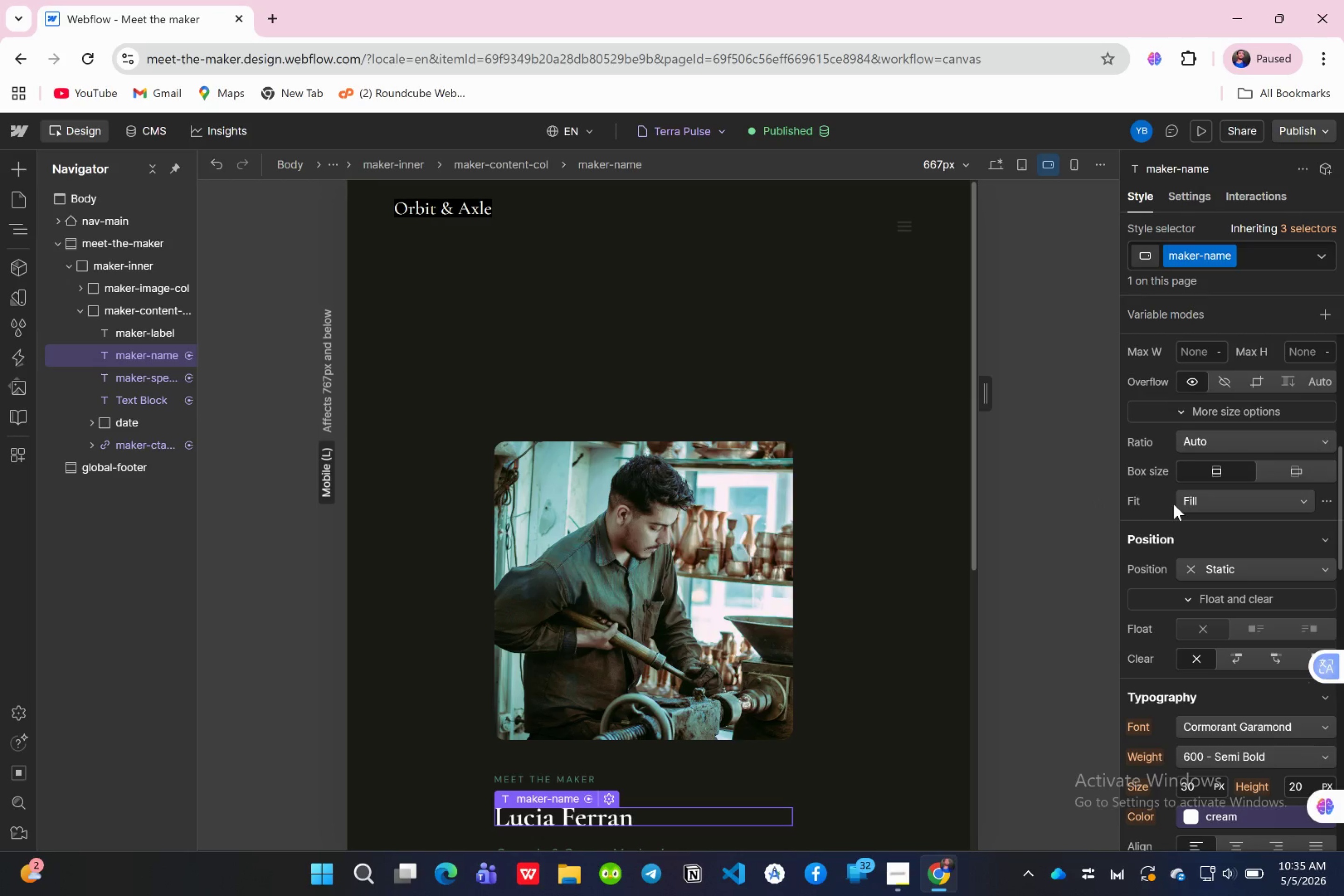 
scroll: coordinate [1174, 504], scroll_direction: up, amount: 2.0
 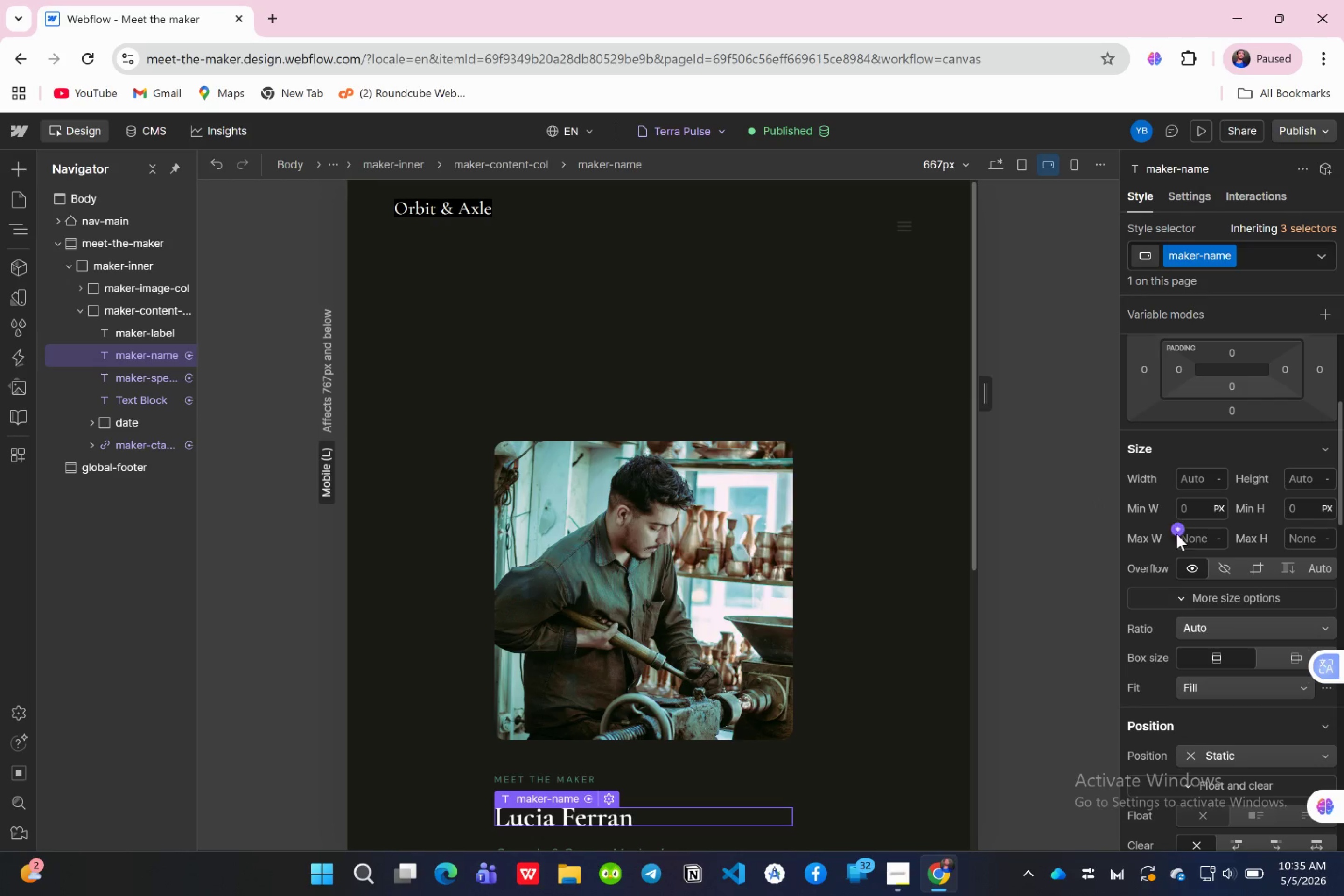 
scroll: coordinate [1183, 560], scroll_direction: down, amount: 4.0
 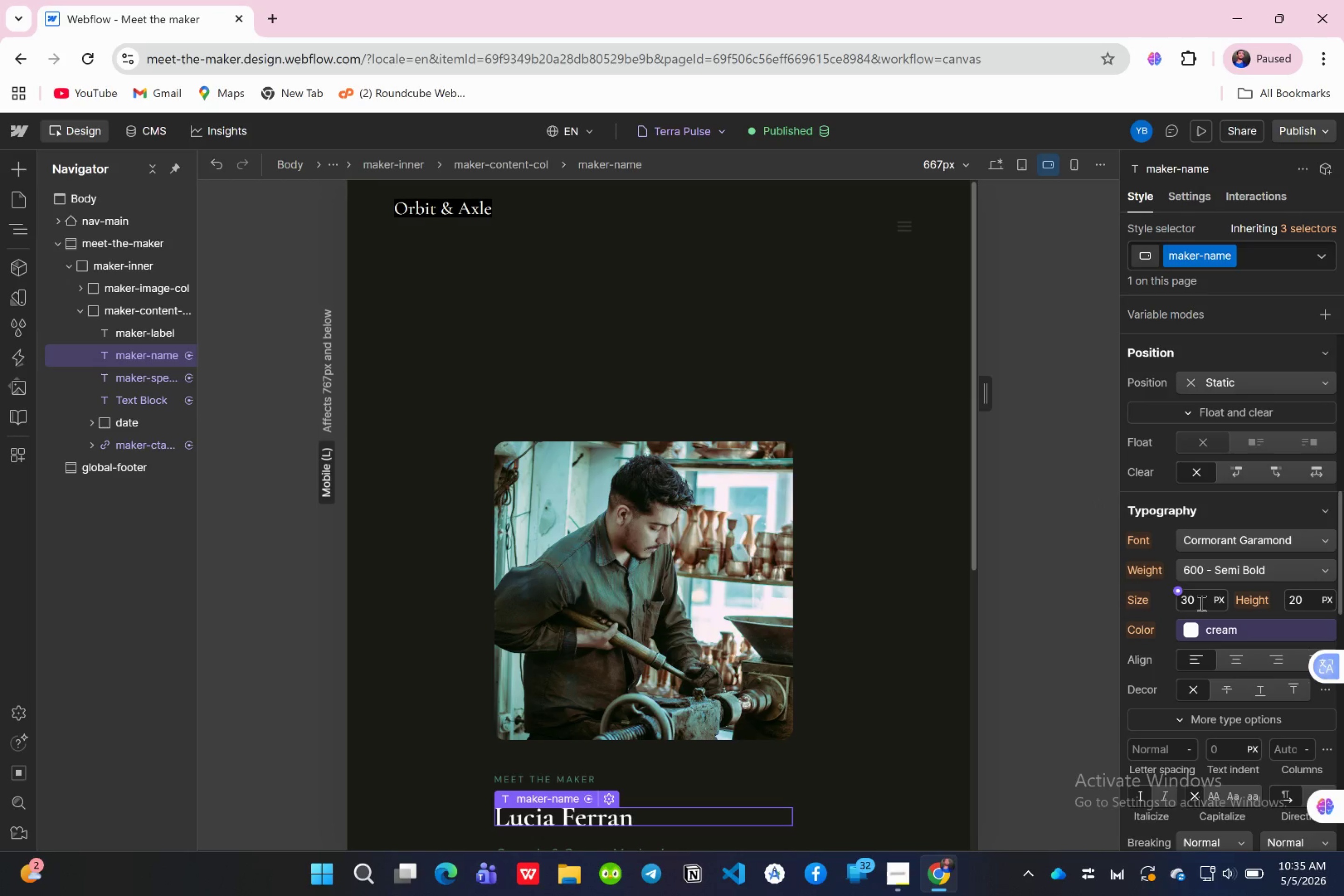 
left_click([1200, 603])
 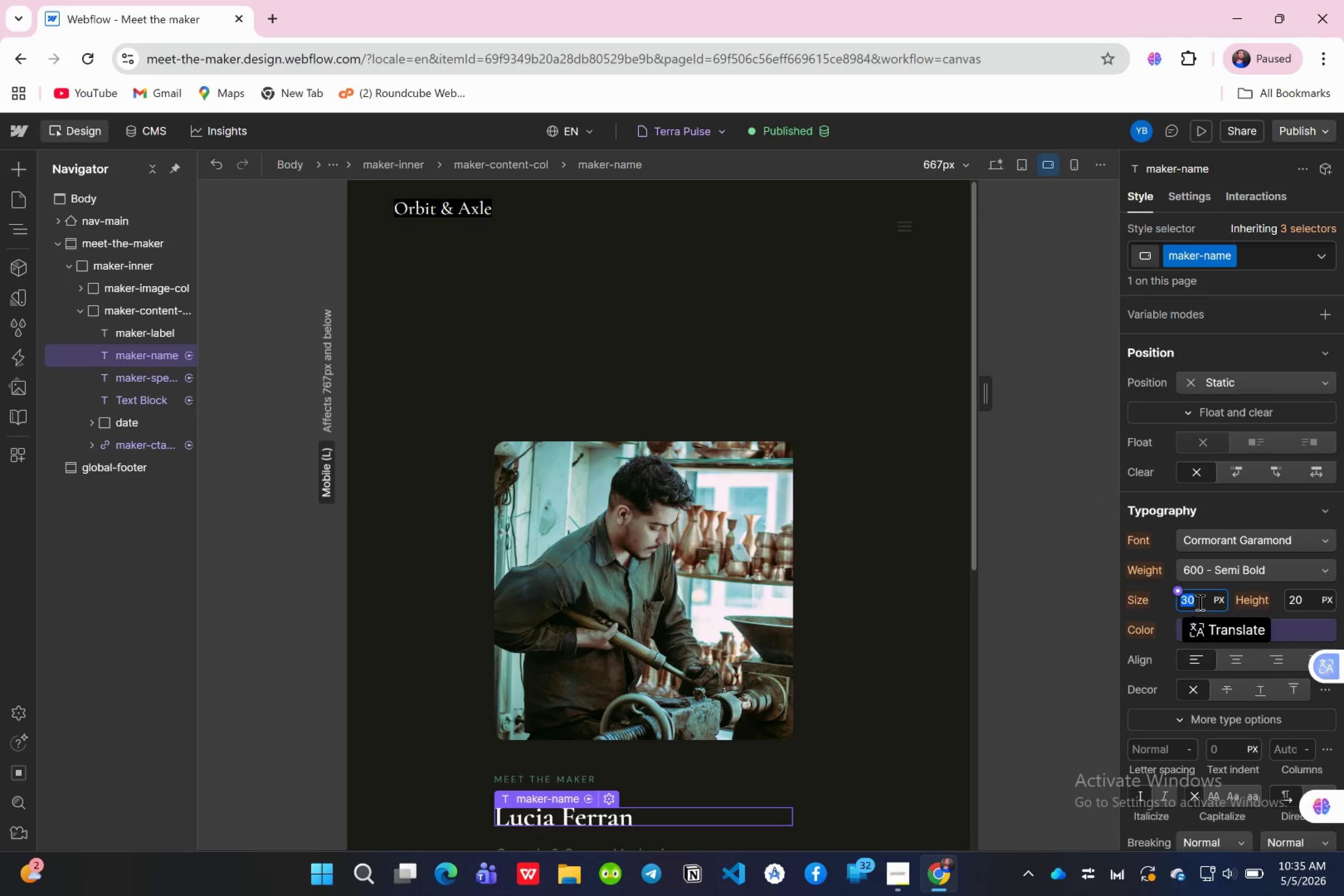 
type(28)
 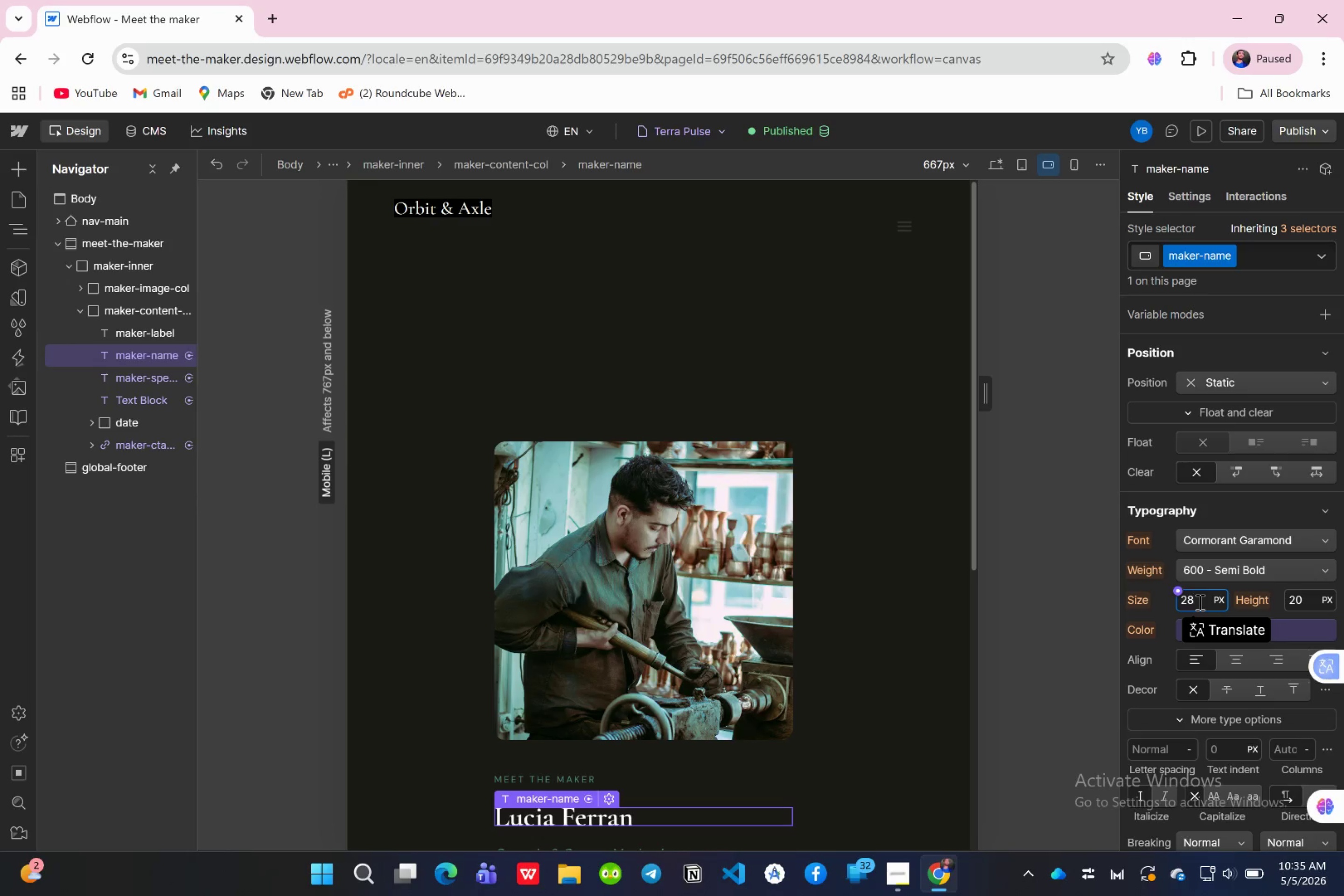 
key(Enter)
 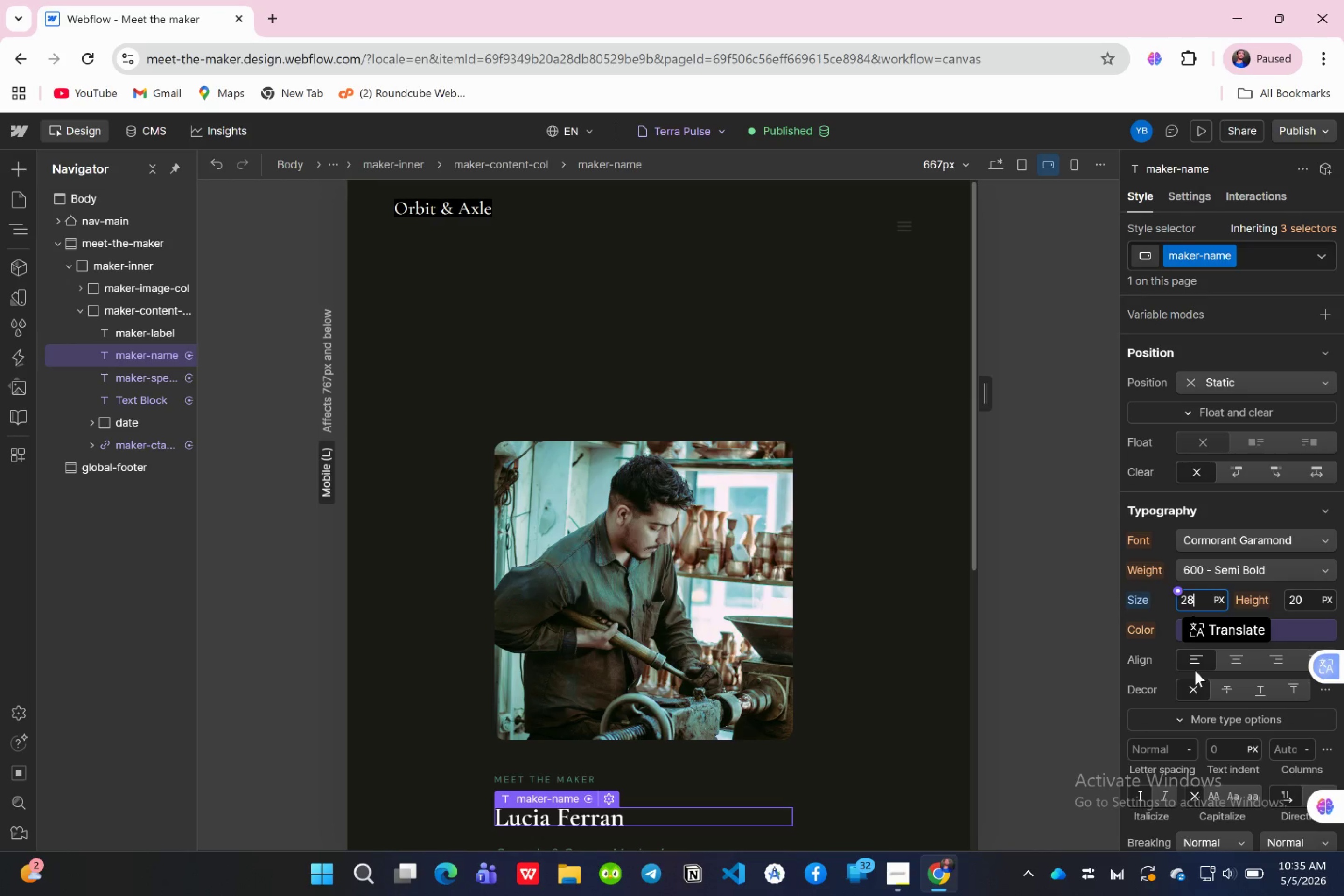 
wait(10.09)
 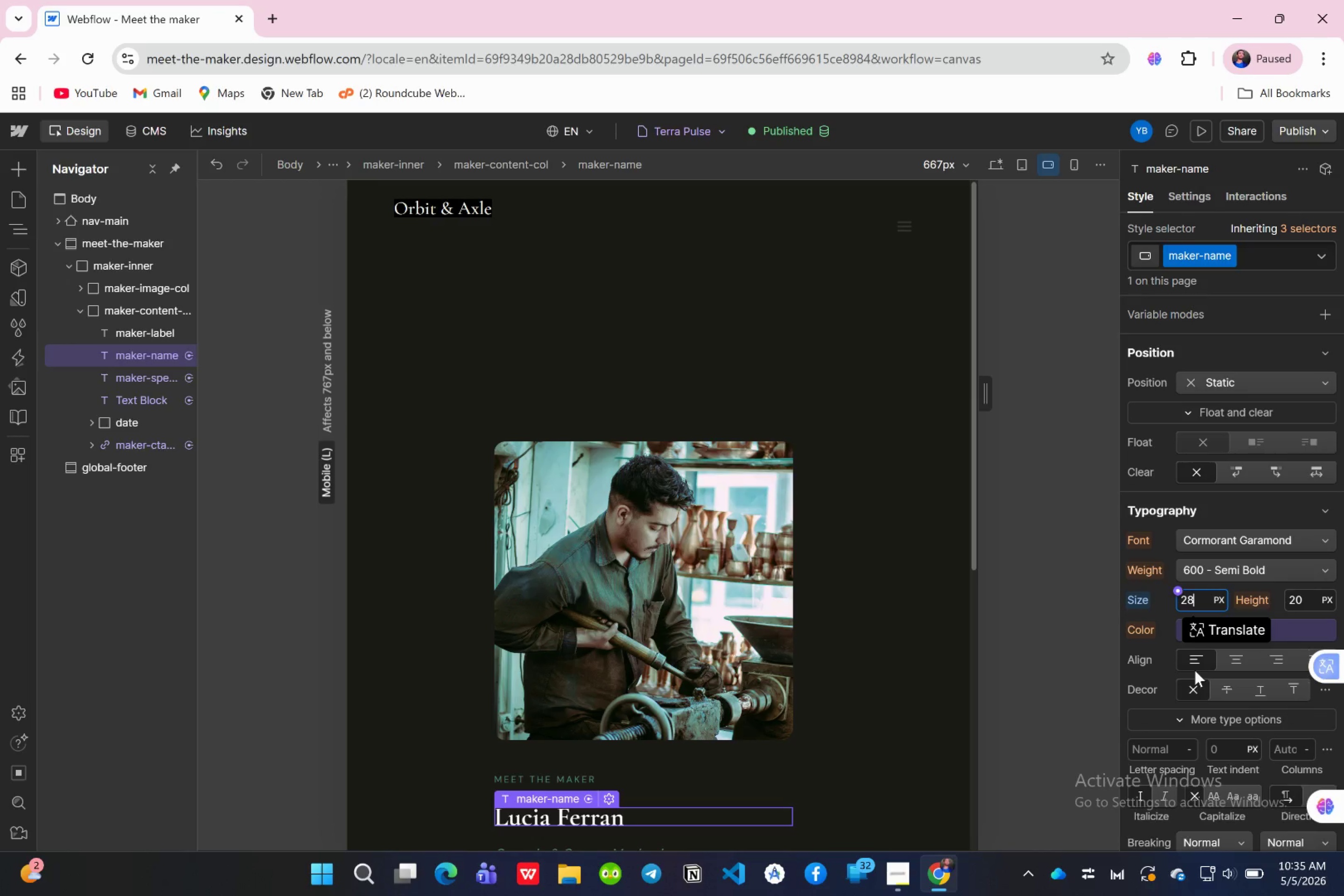 
left_click([719, 126])
 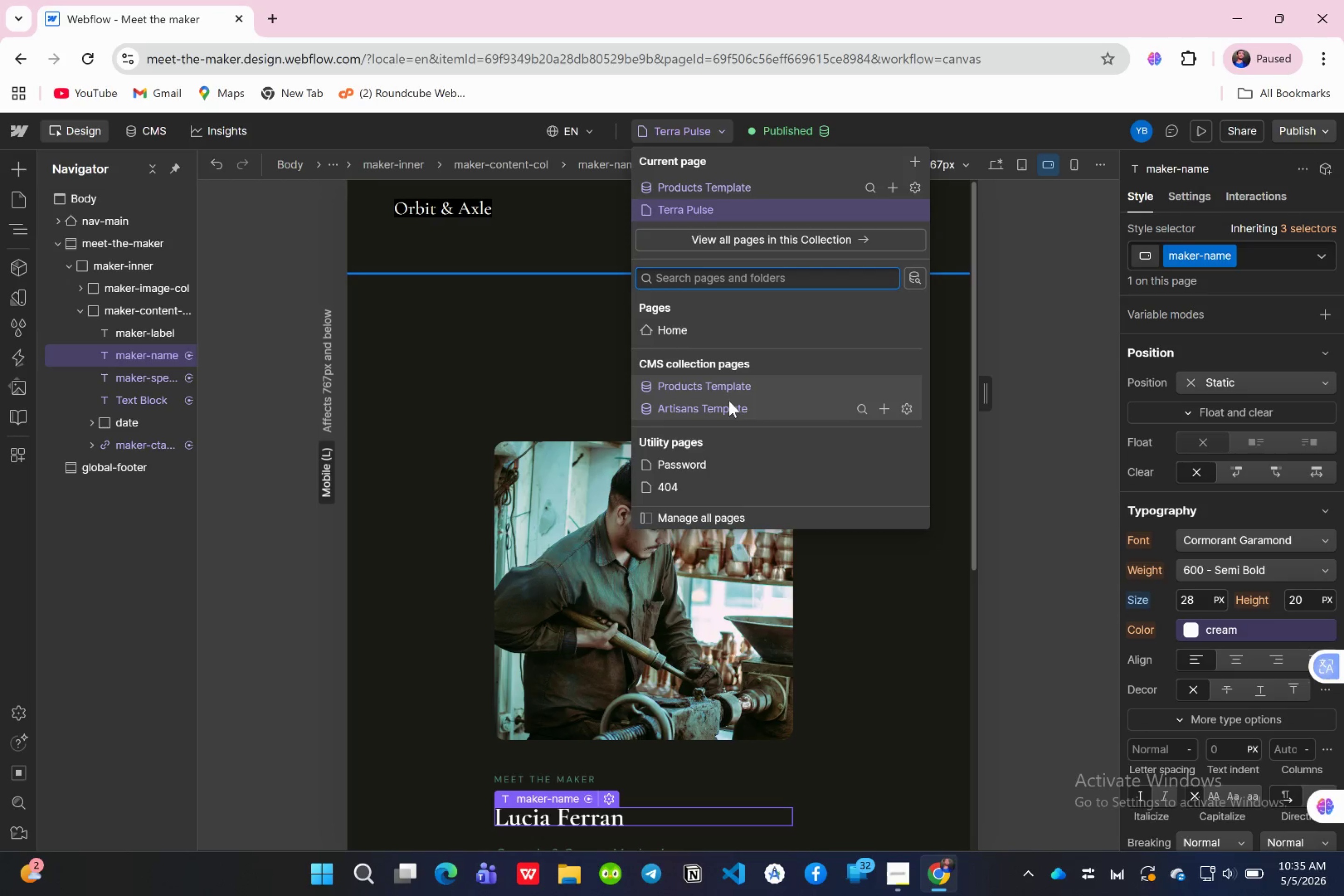 
left_click([728, 401])
 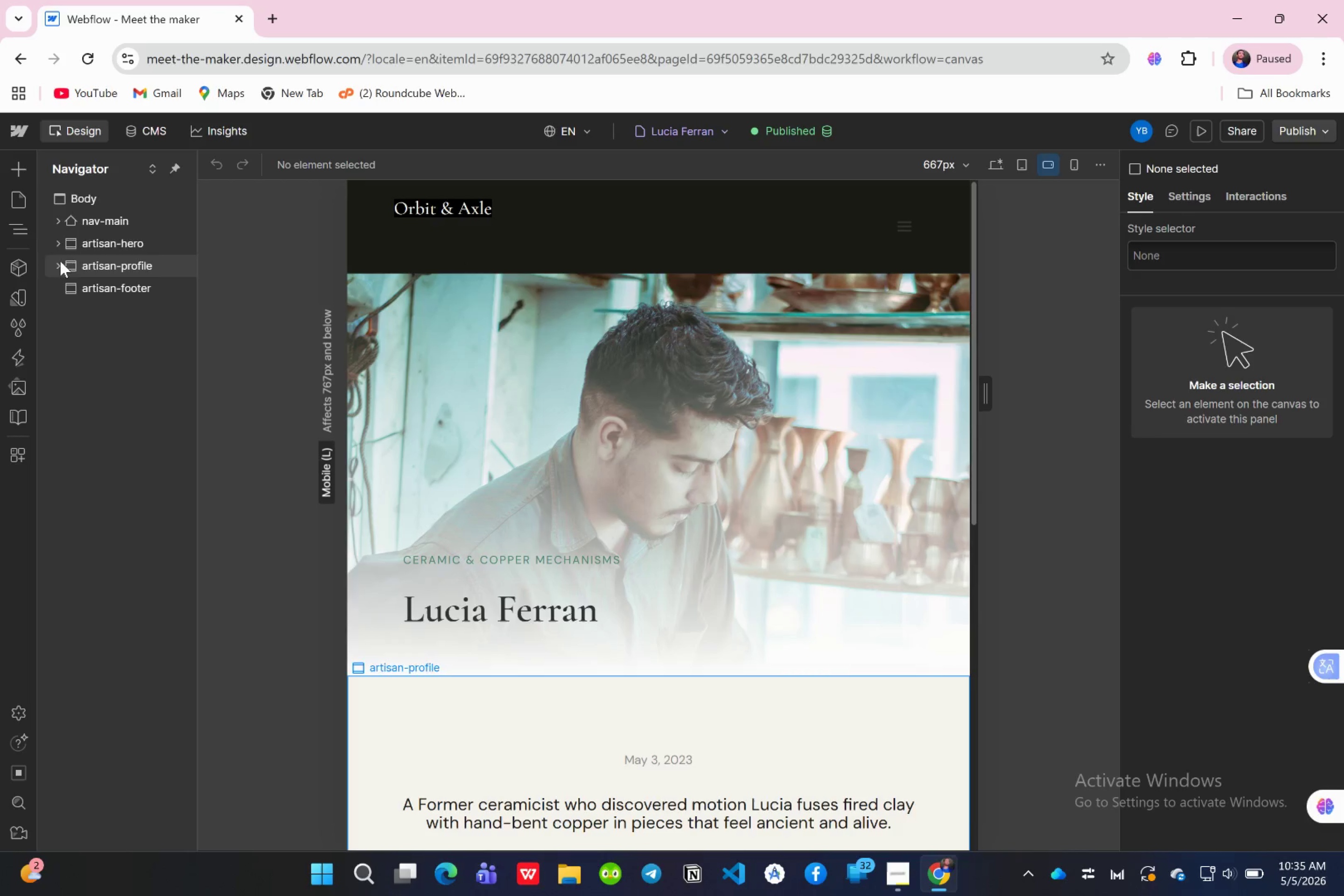 
wait(5.07)
 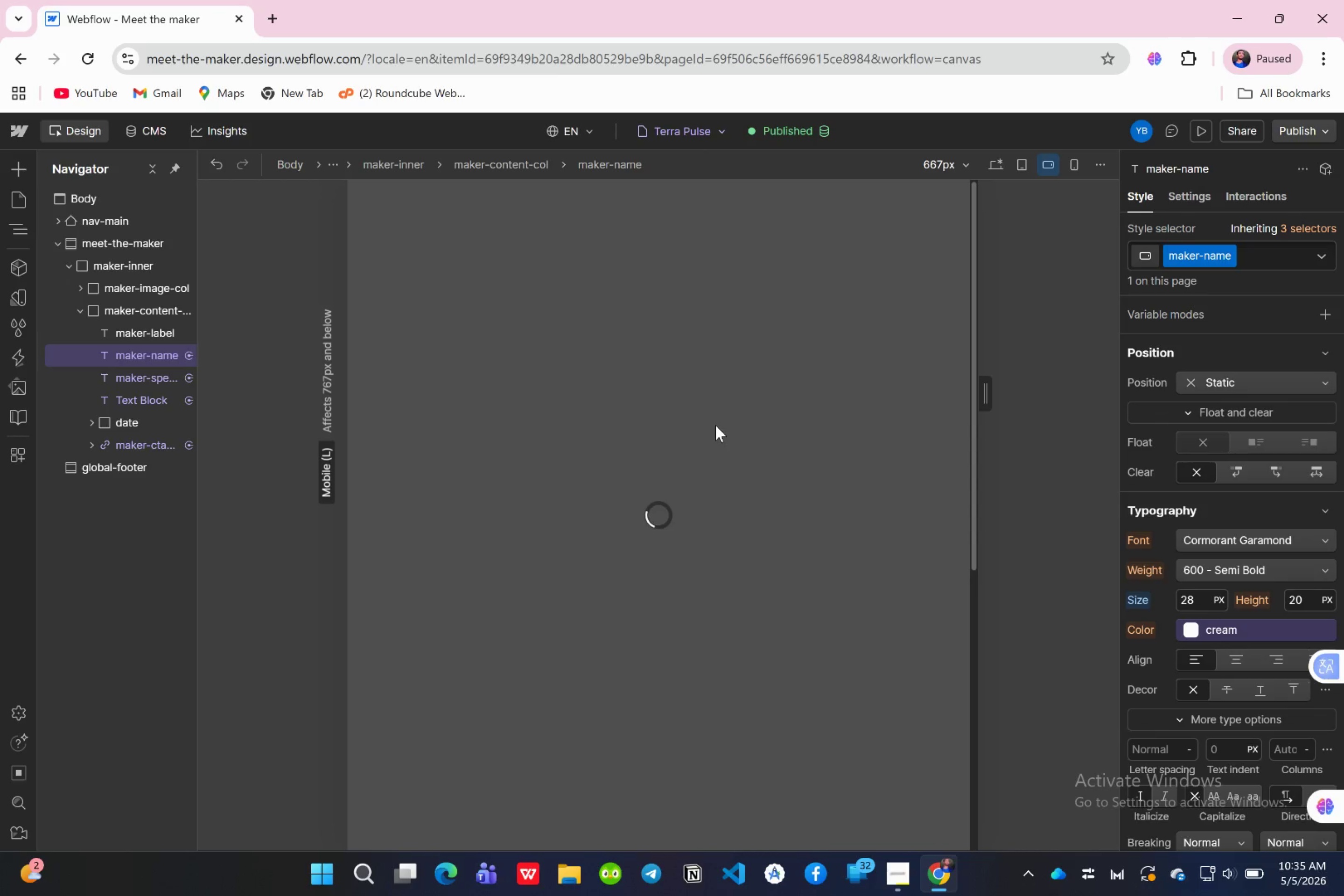 
left_click([59, 238])
 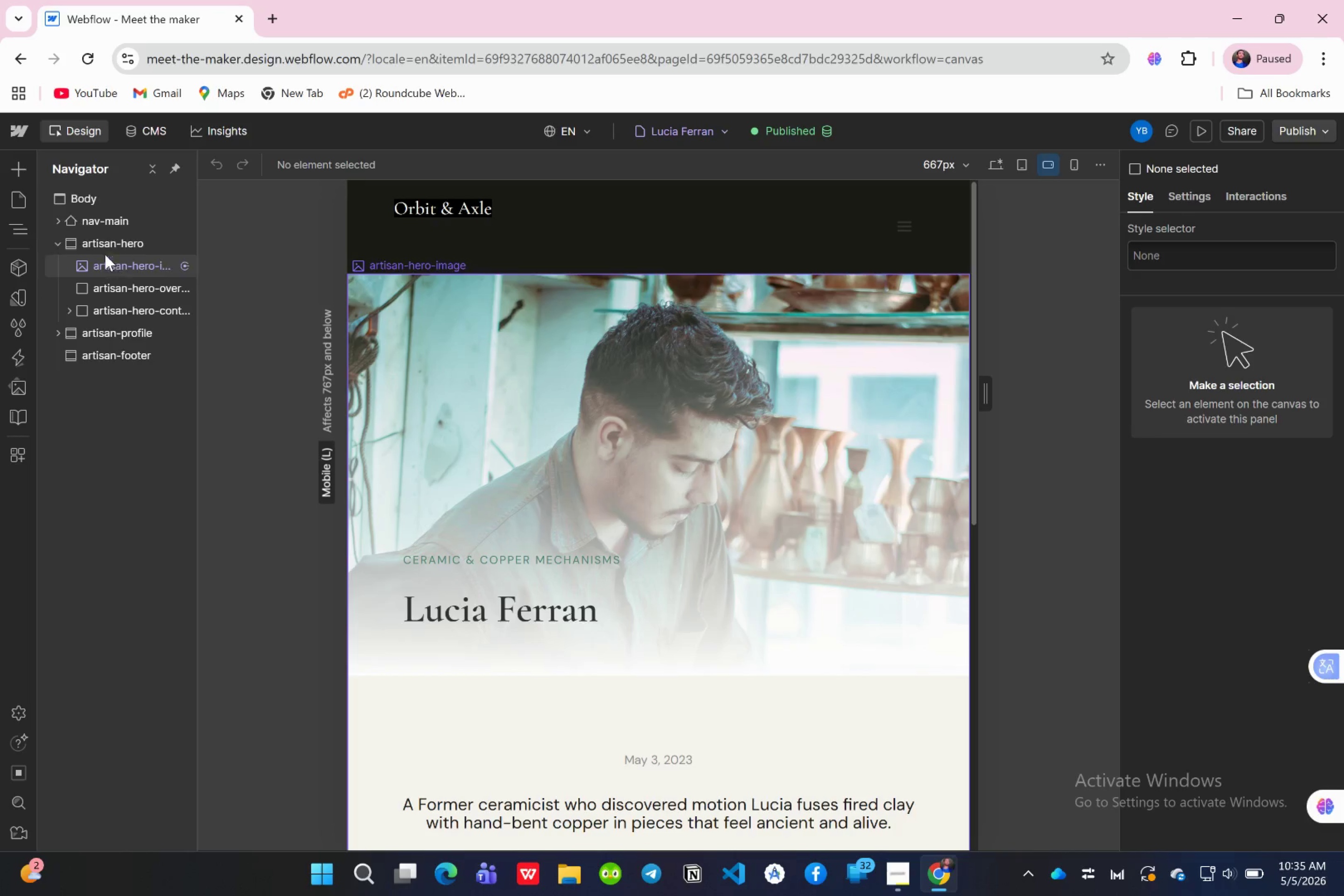 
left_click([103, 252])
 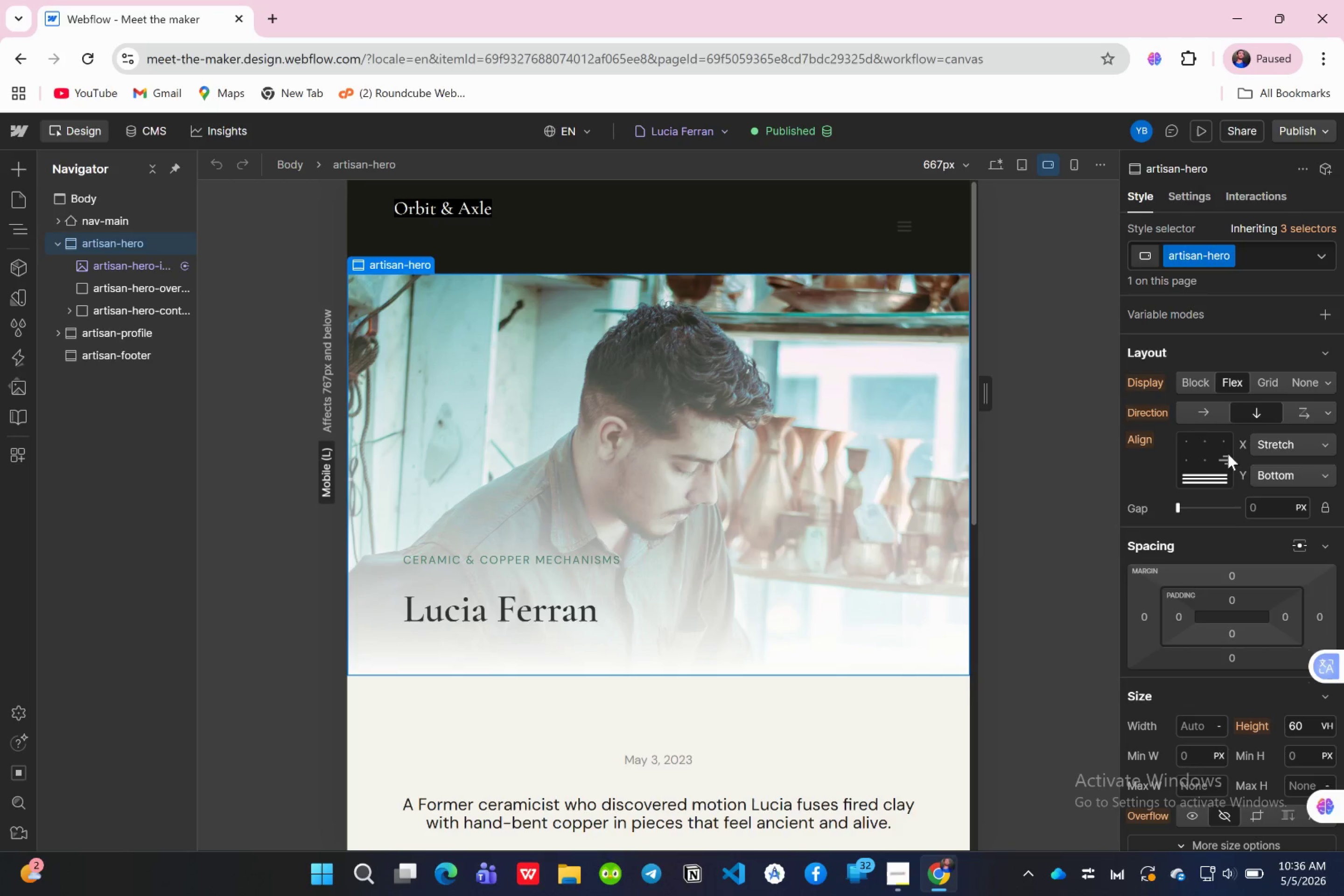 
scroll: coordinate [1224, 532], scroll_direction: down, amount: 2.0
 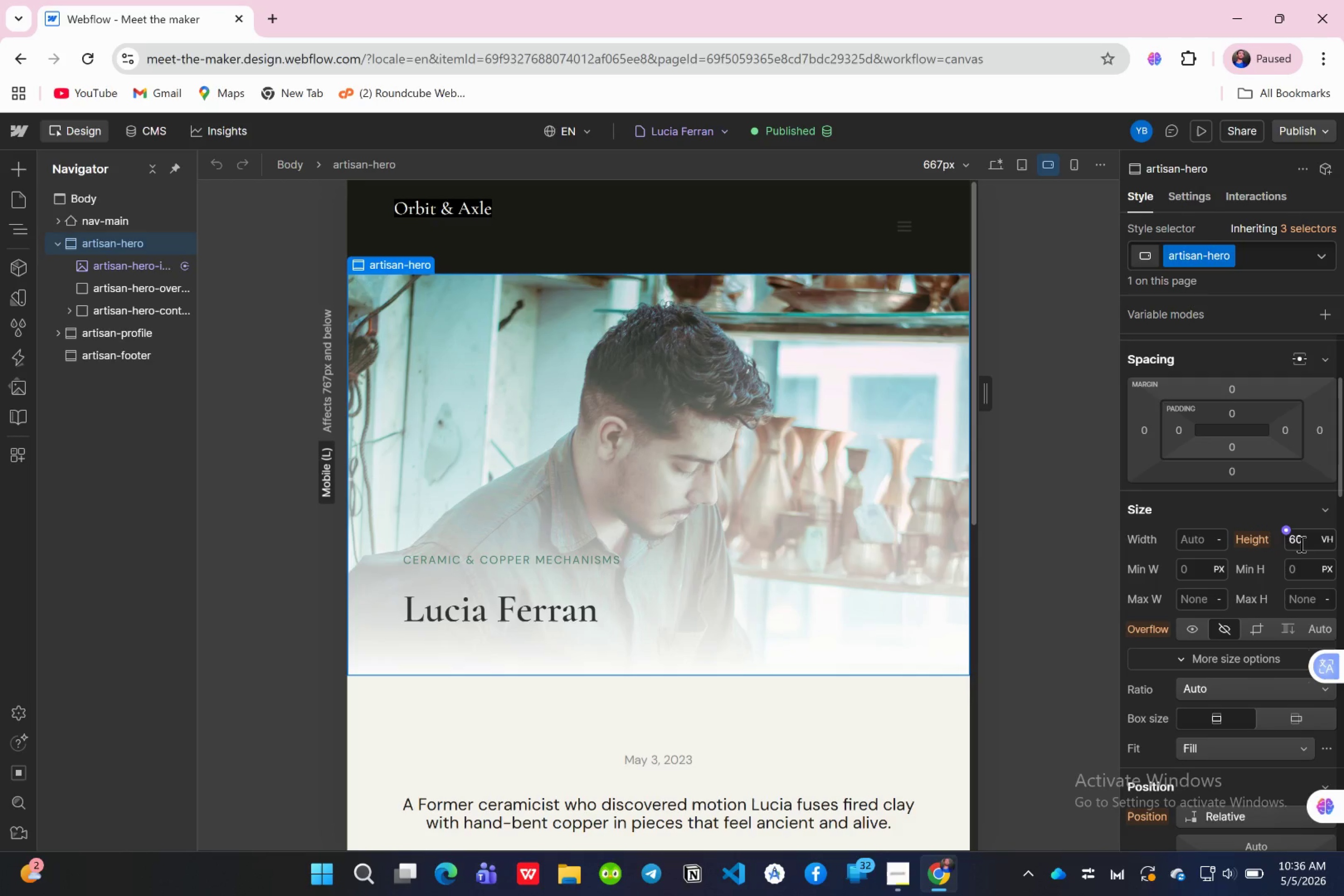 
left_click([1301, 541])
 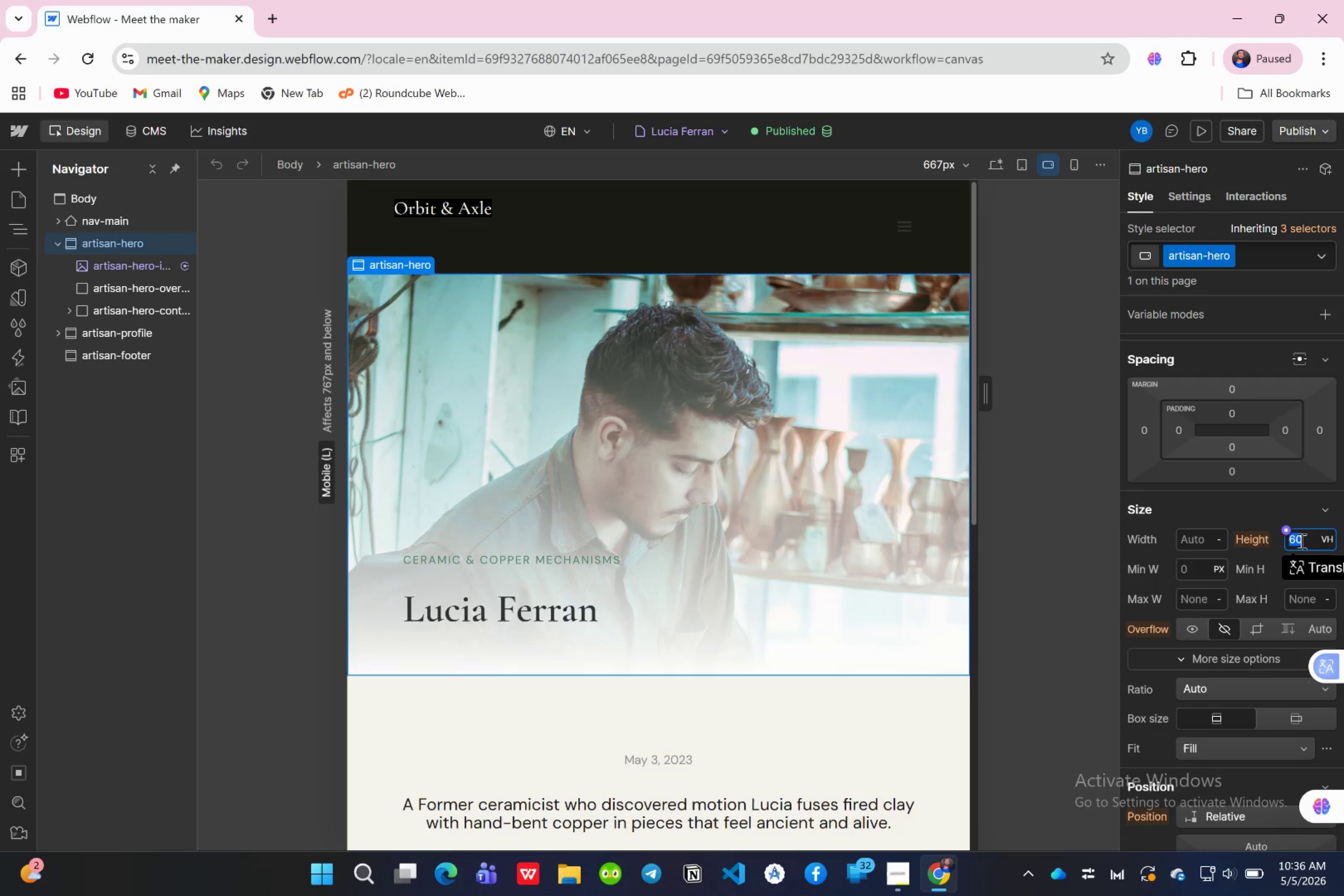 
type(55)
 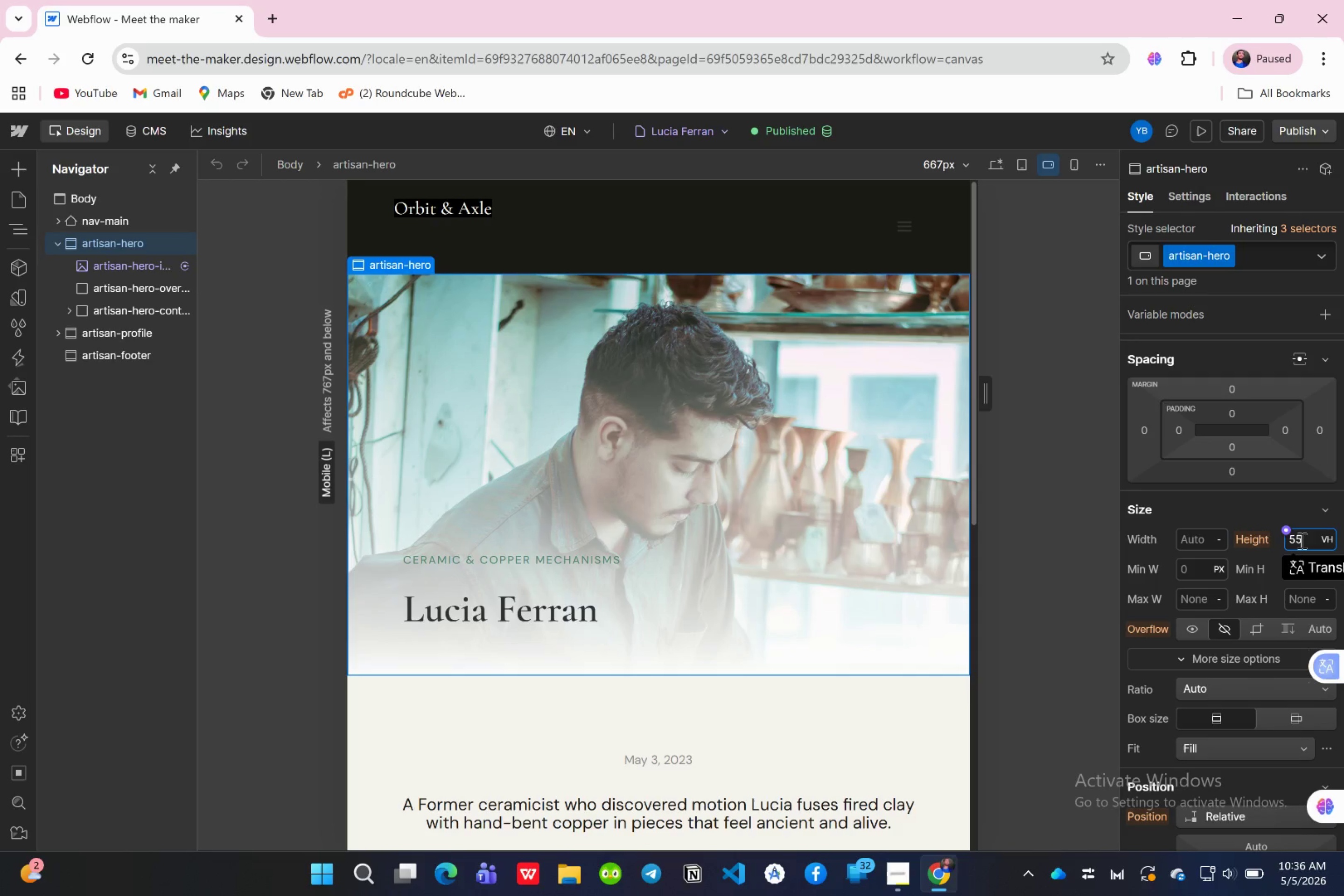 
key(Enter)
 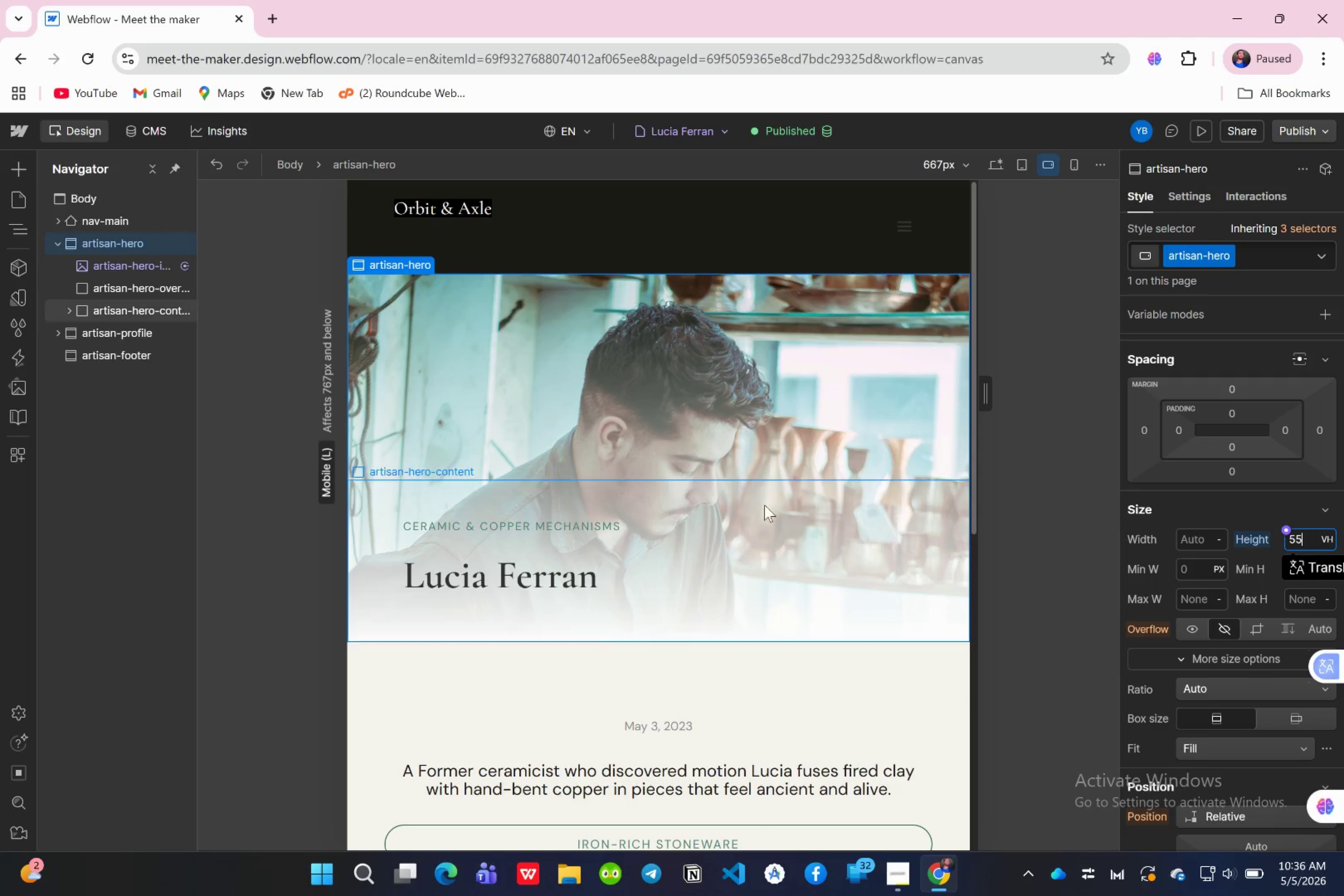 
left_click([121, 272])
 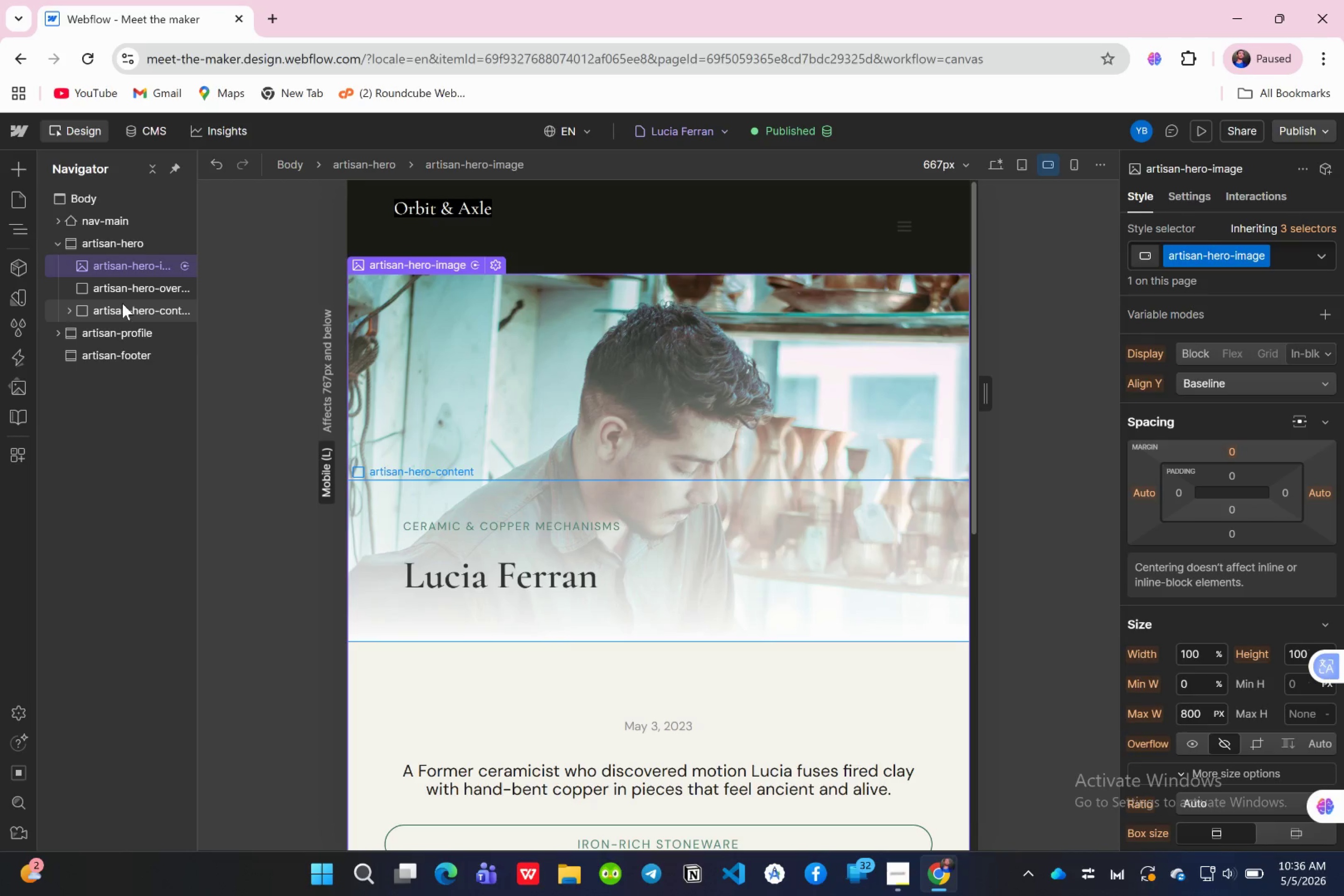 
left_click([126, 303])
 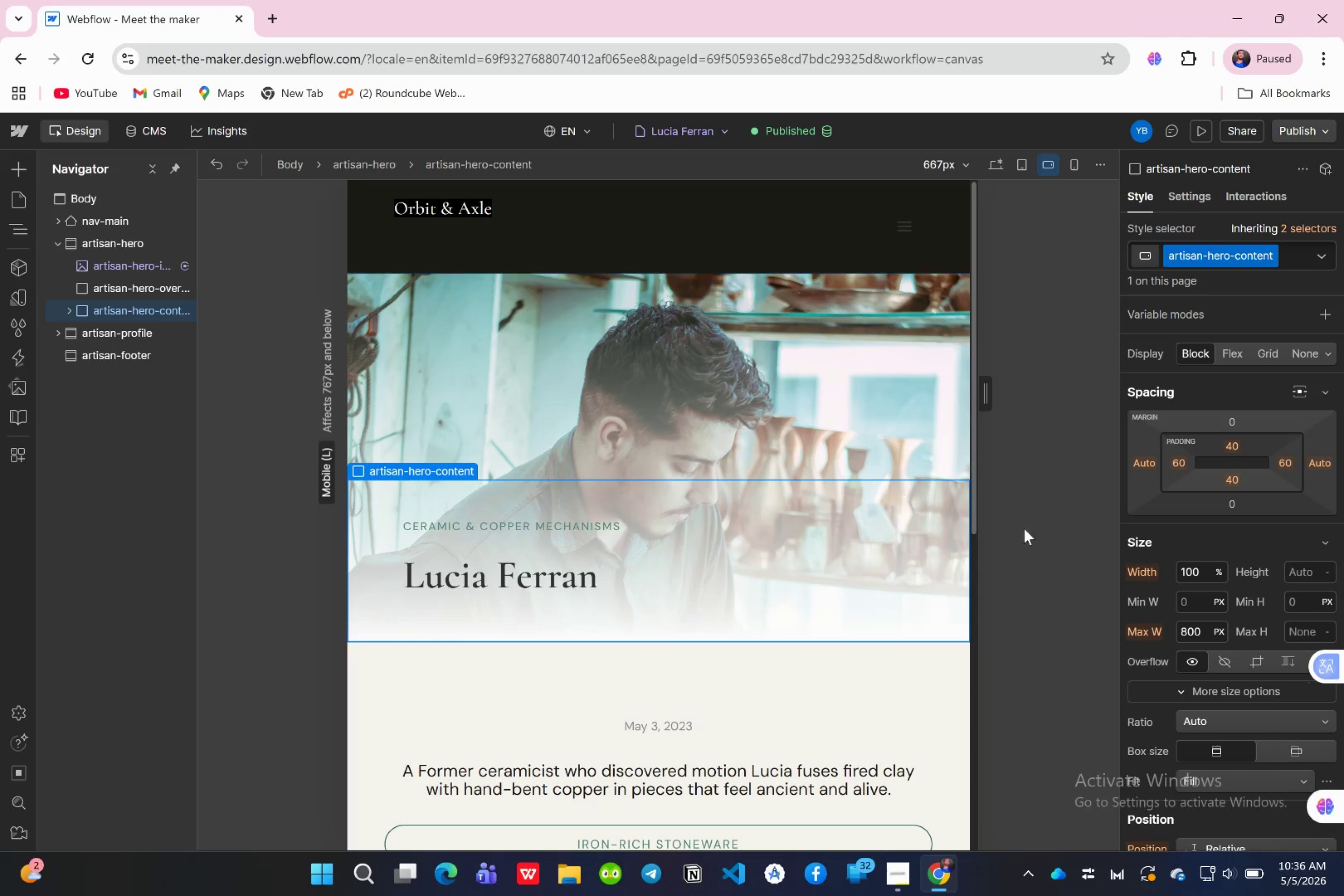 
left_click([1180, 465])
 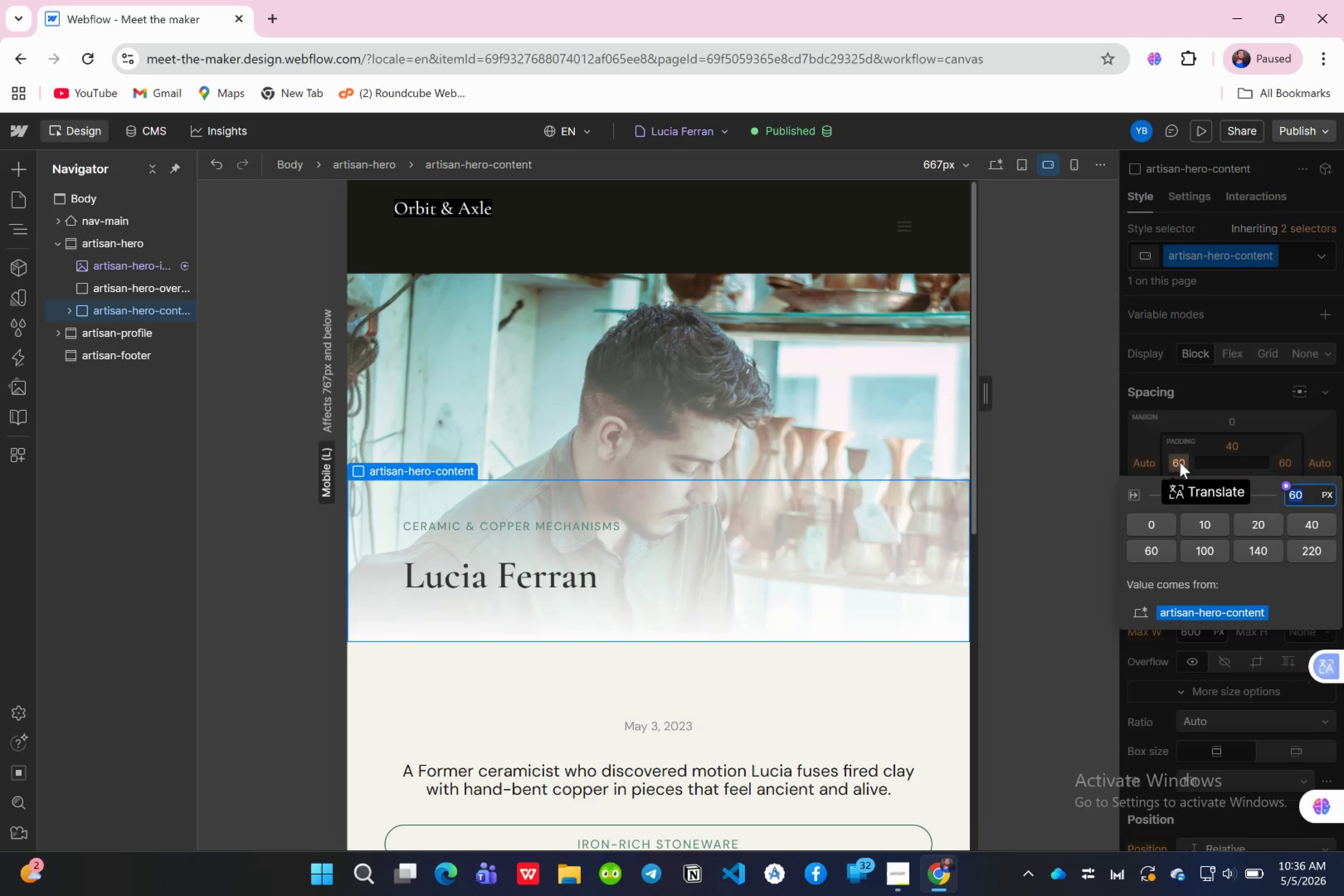 
type(24)
 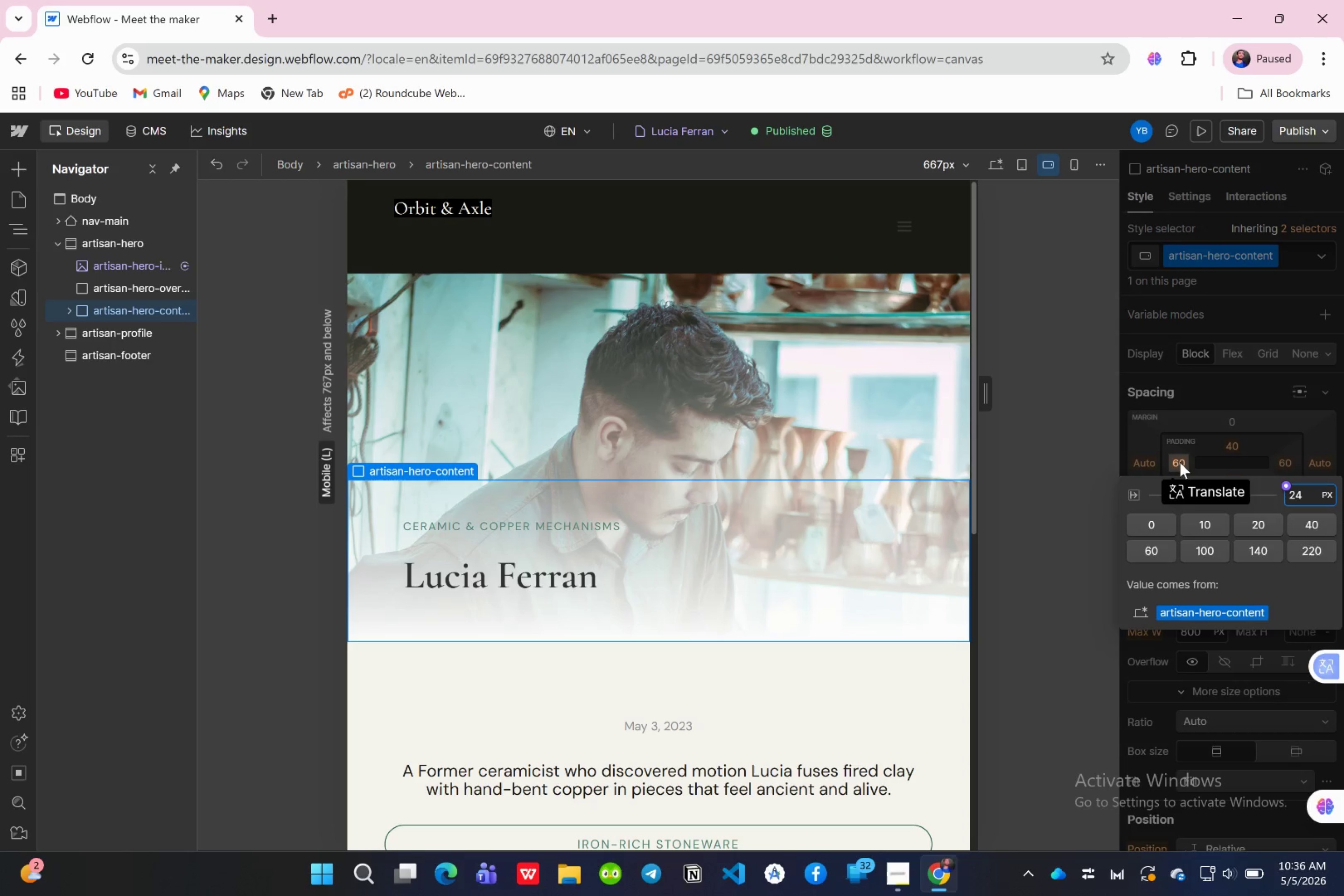 
key(Enter)
 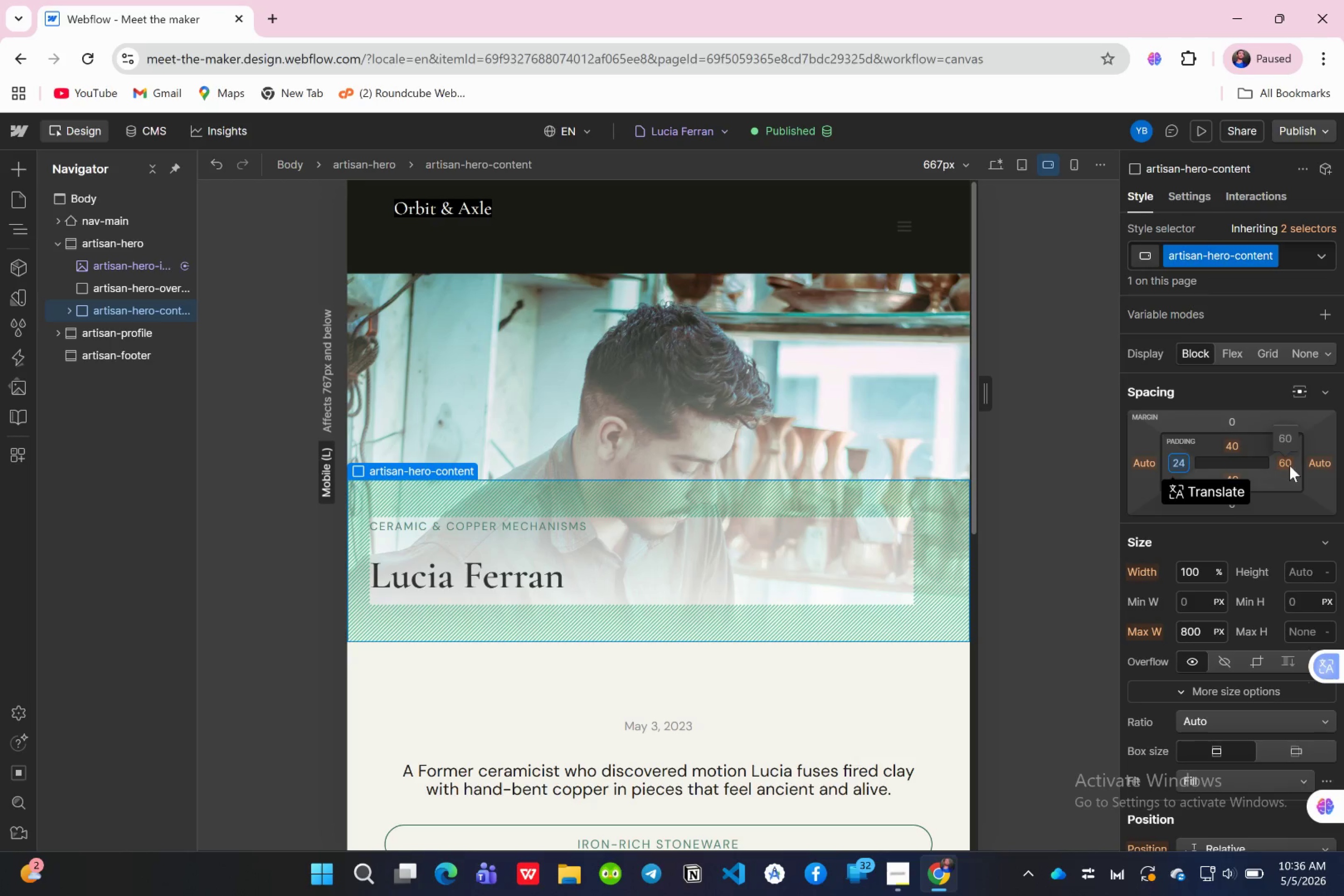 
left_click([1289, 465])
 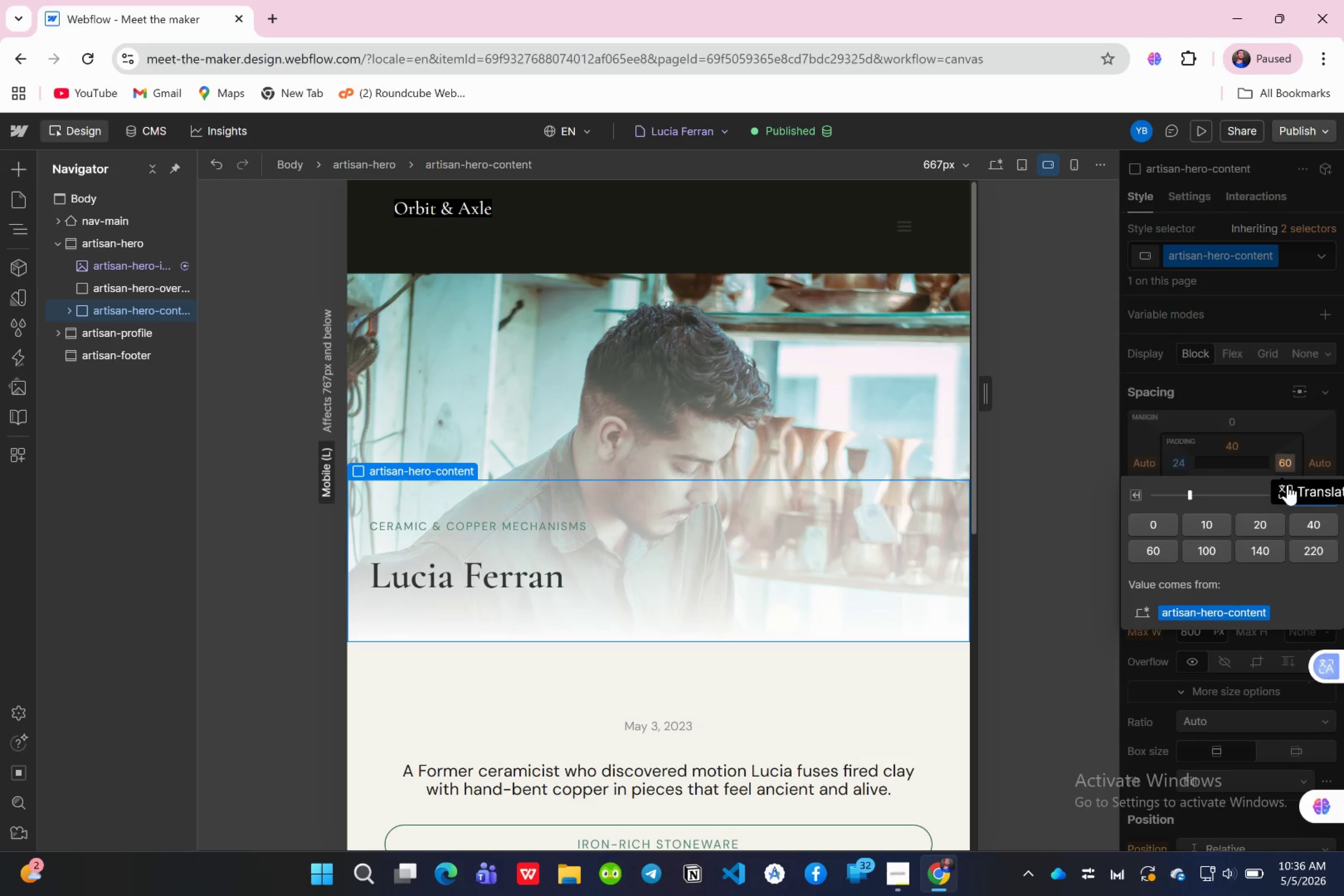 
type(24)
 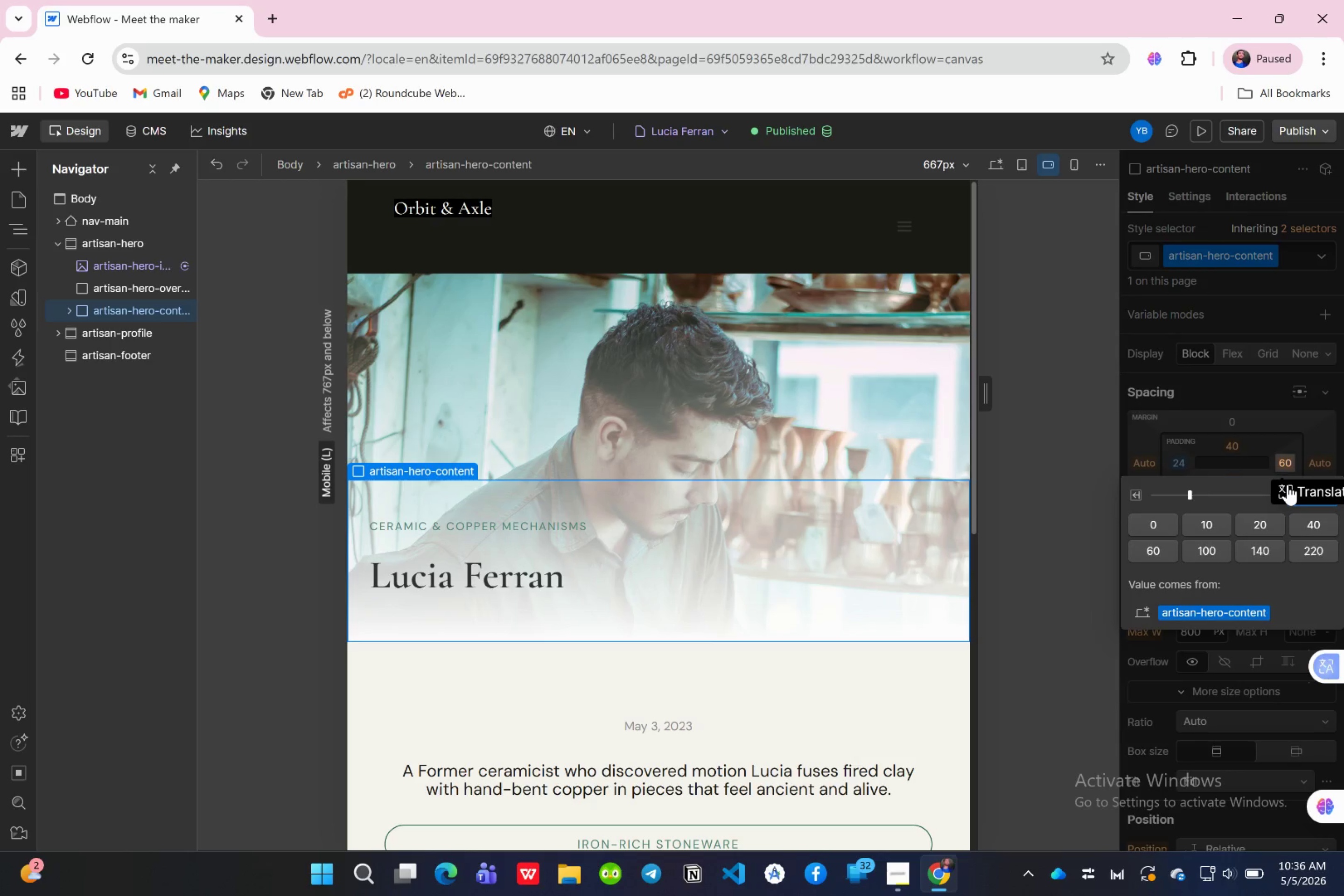 
key(Enter)
 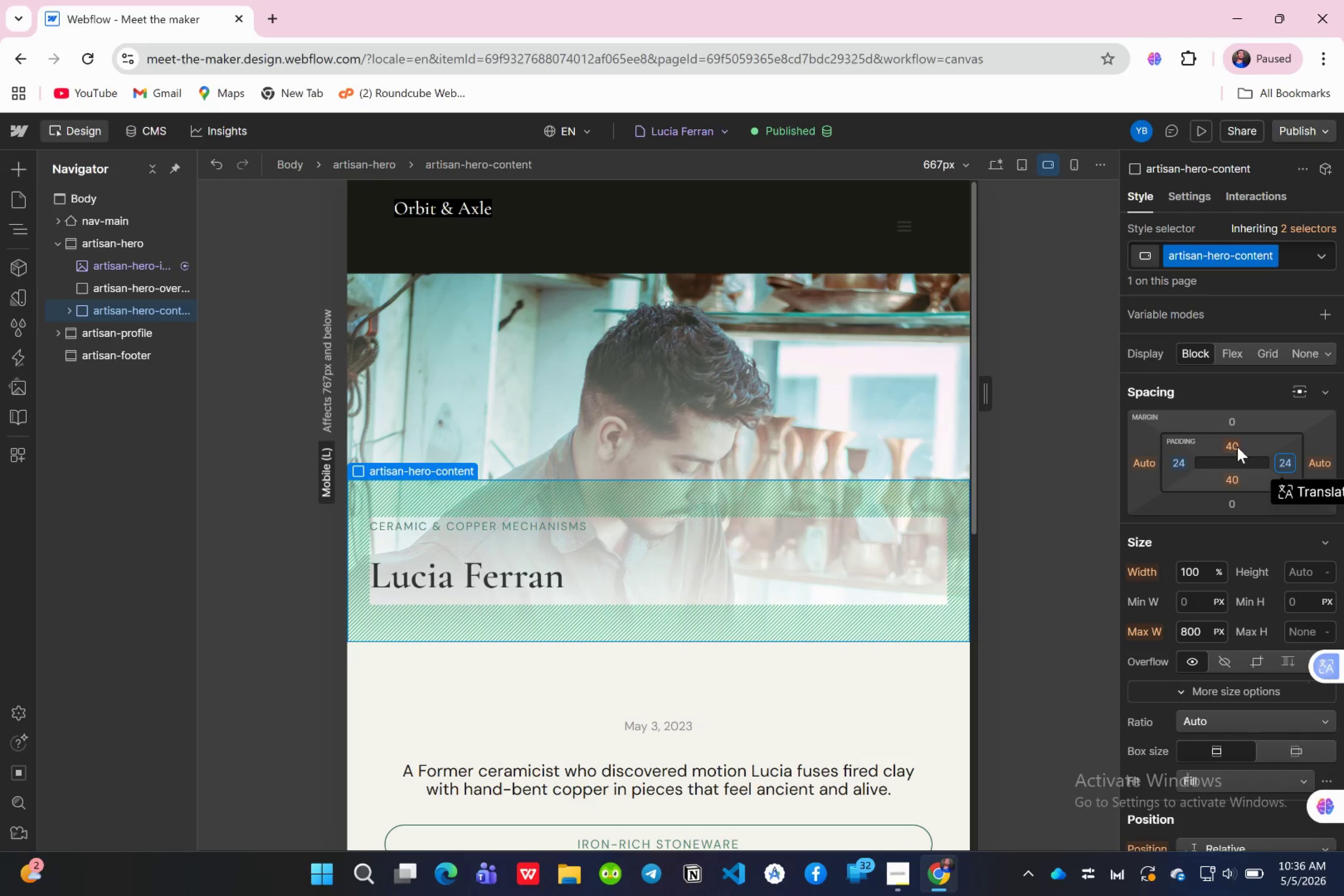 
left_click([1236, 446])
 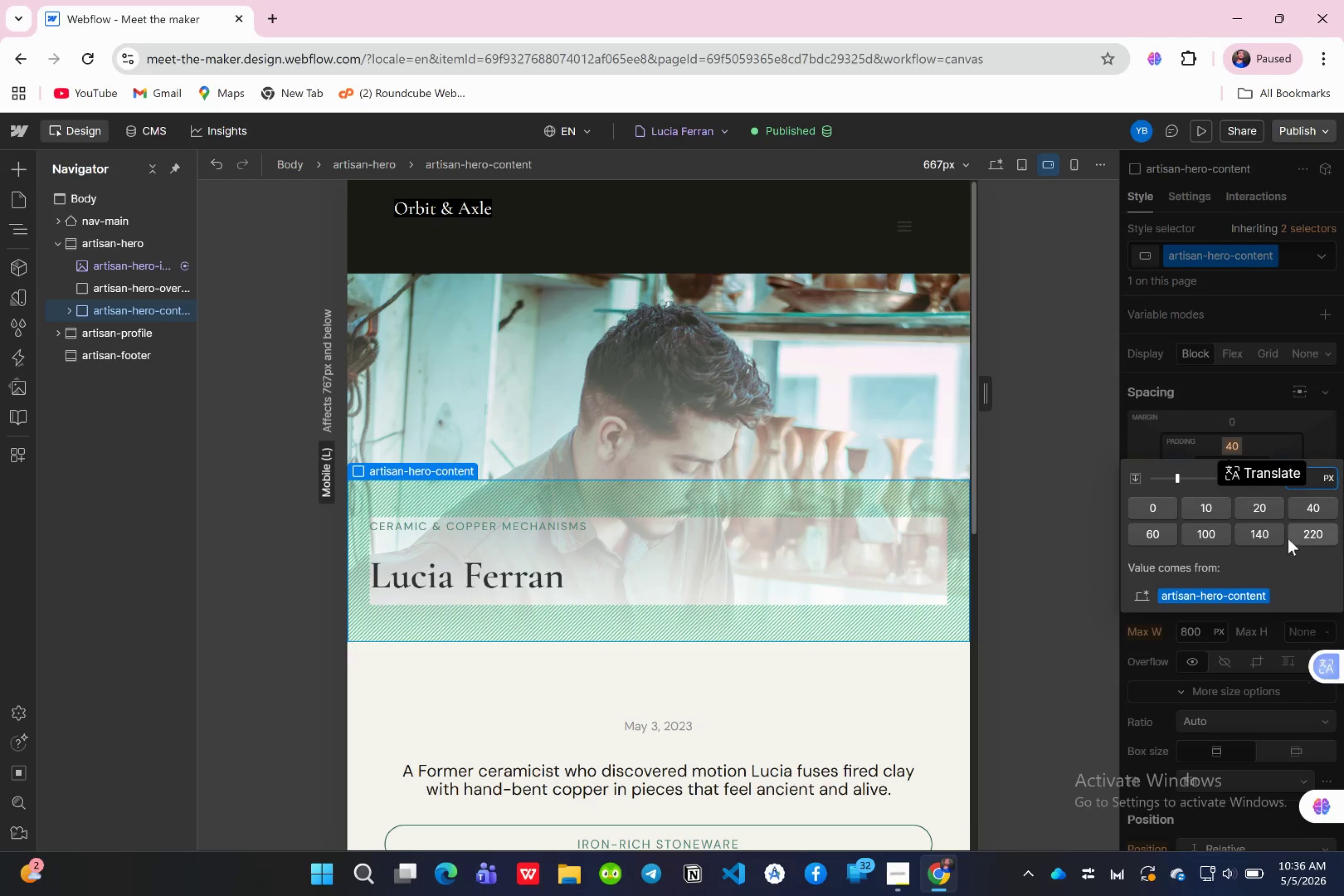 
left_click([1232, 382])
 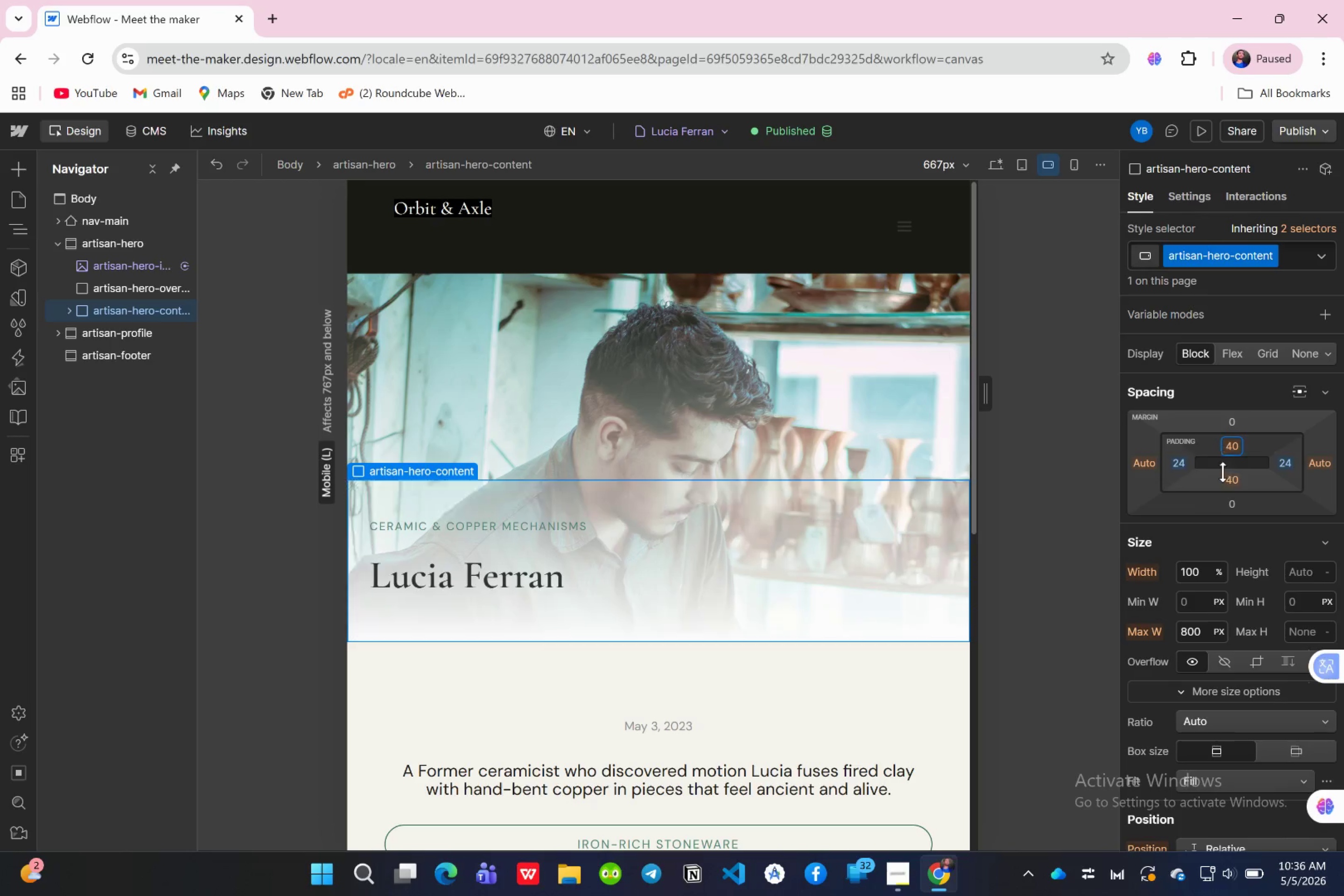 
mouse_move([1214, 514])
 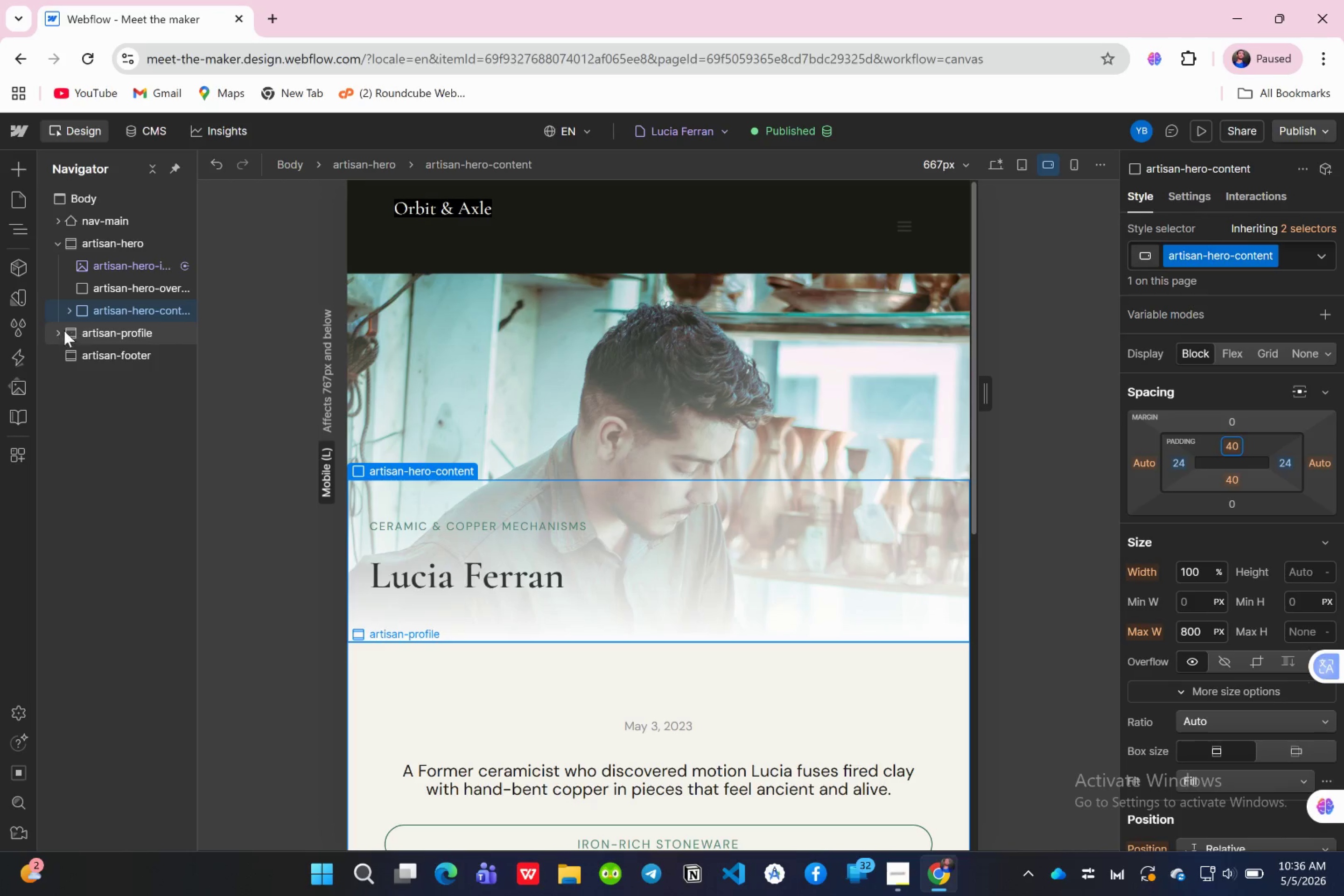 
left_click([70, 311])
 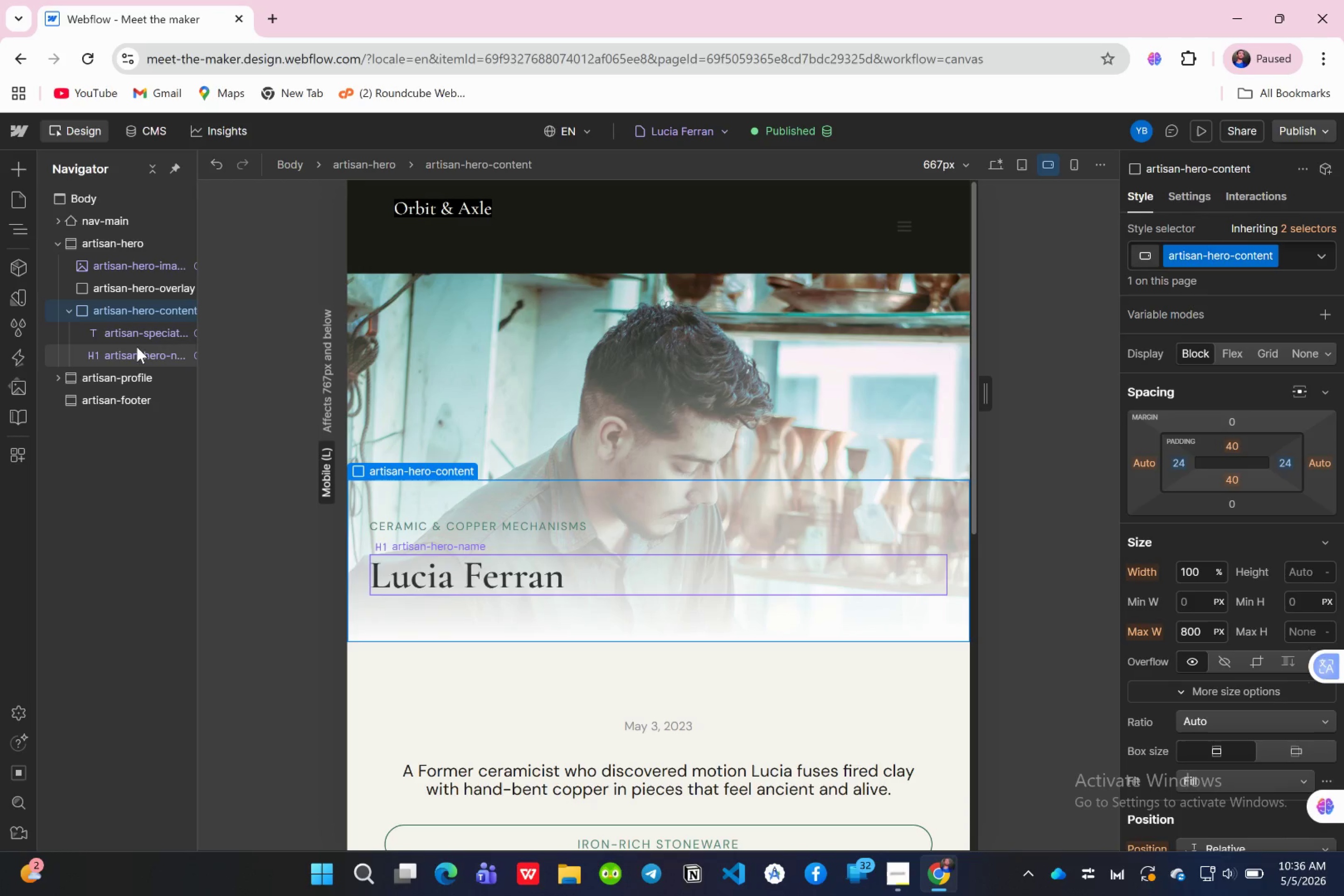 
left_click([138, 354])
 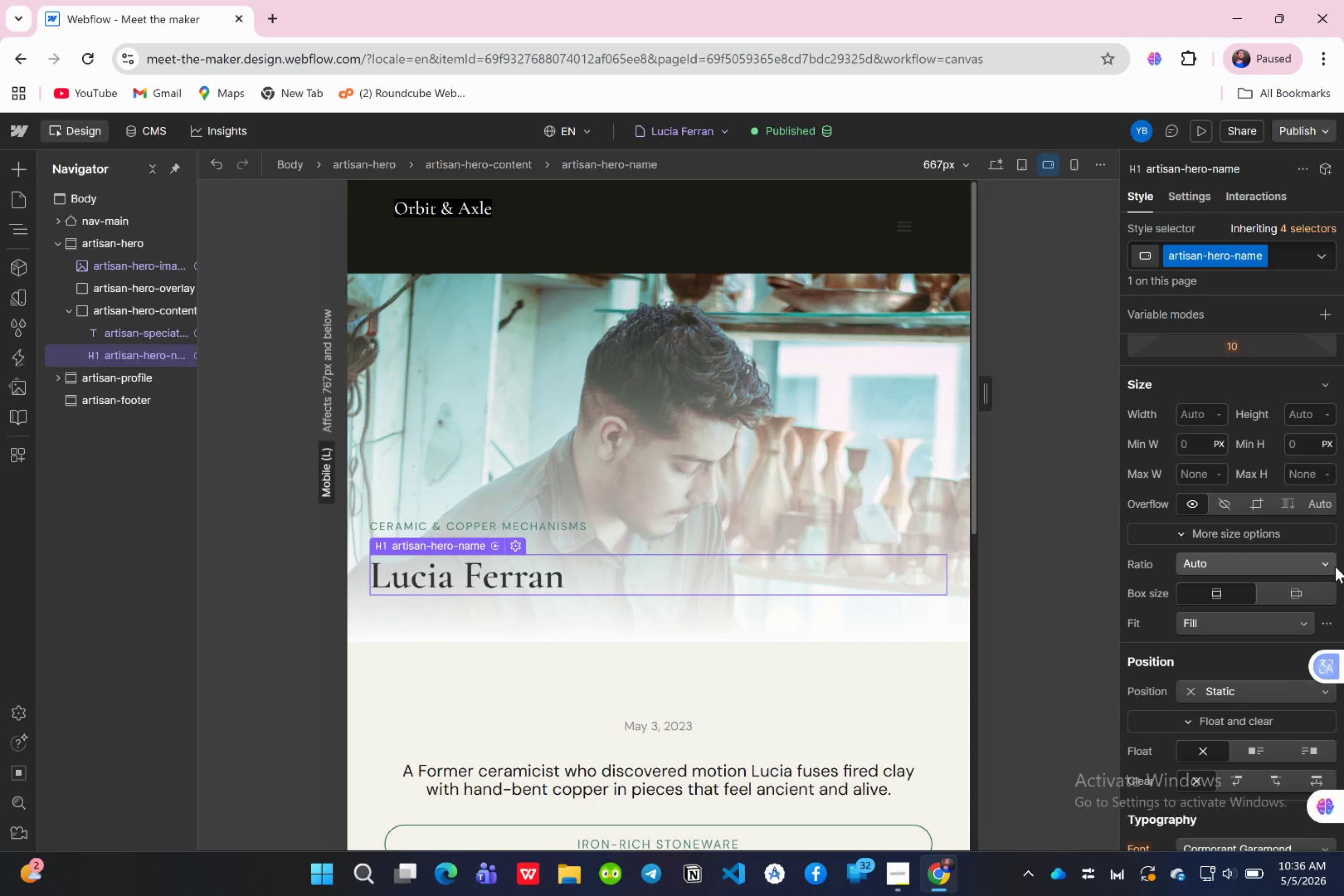 
scroll: coordinate [1285, 613], scroll_direction: down, amount: 3.0
 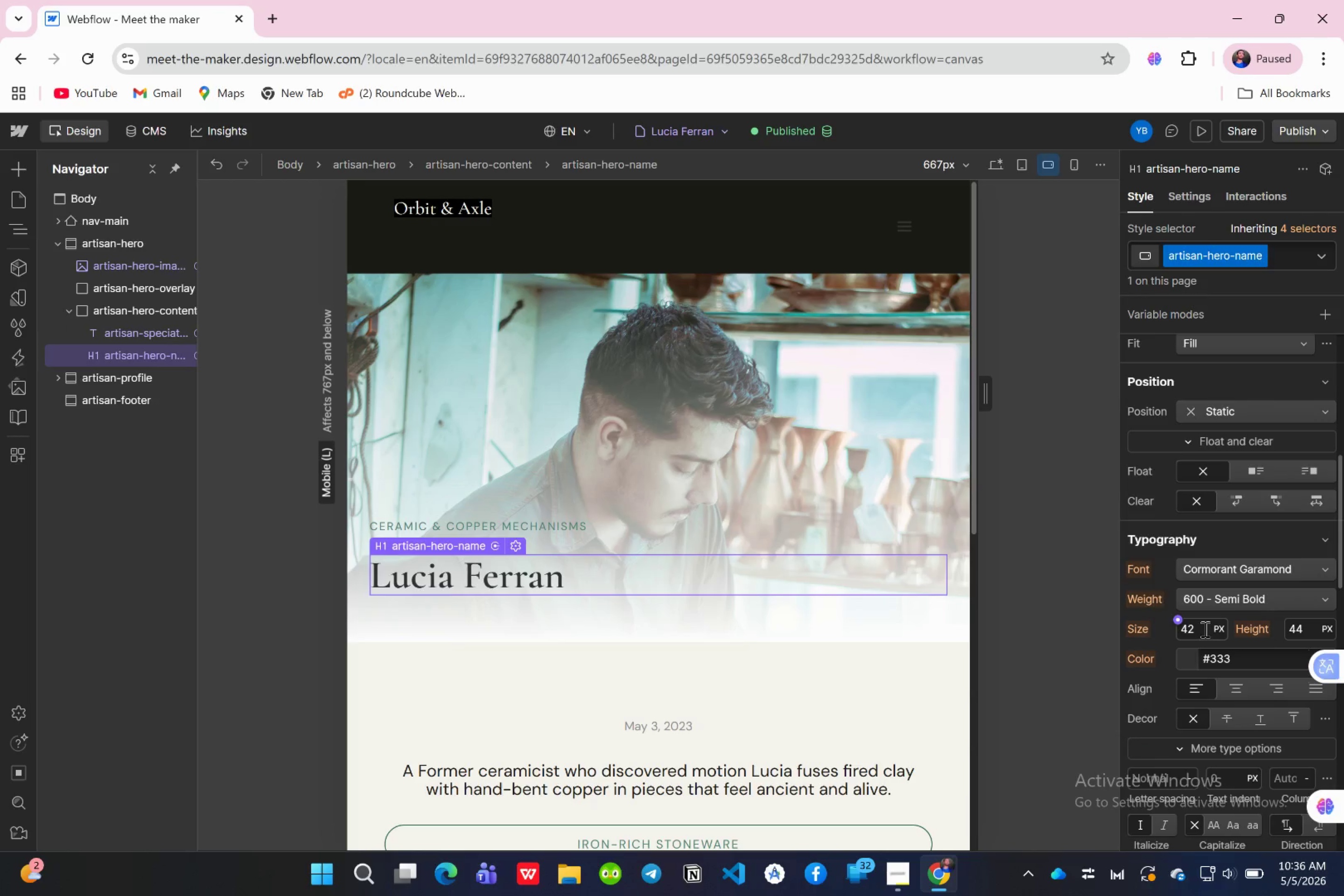 
left_click([1201, 629])
 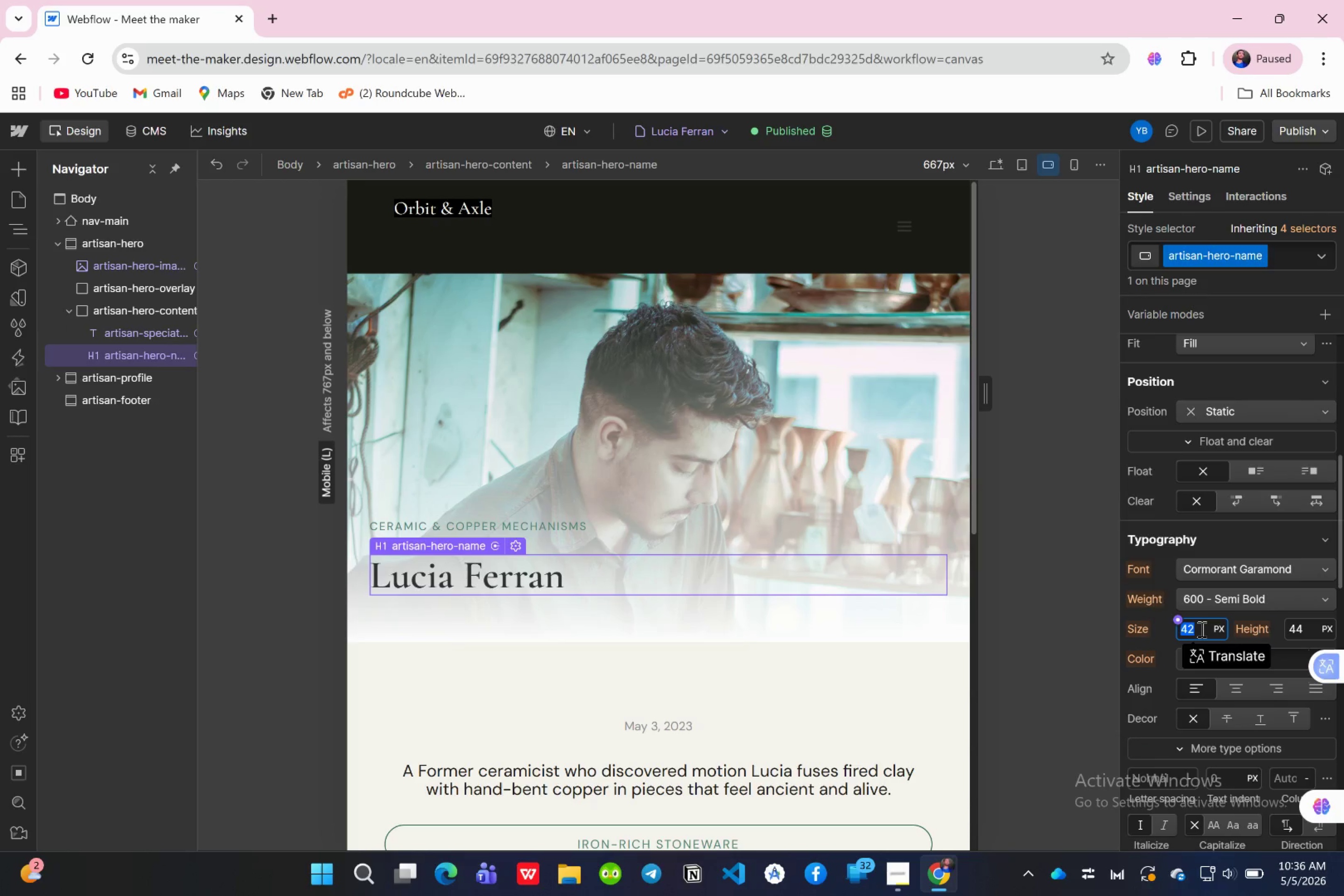 
type(36)
 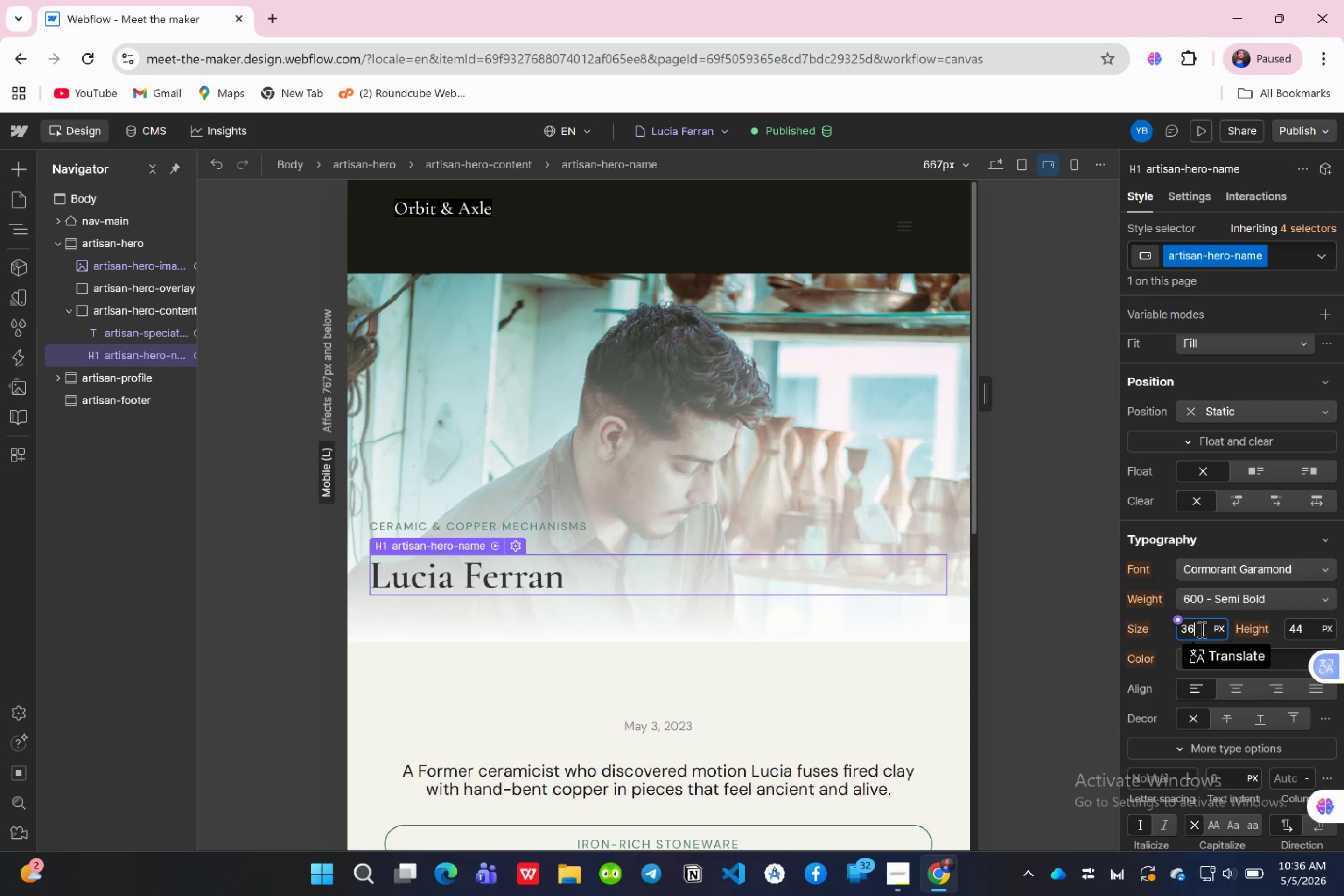 
key(Enter)
 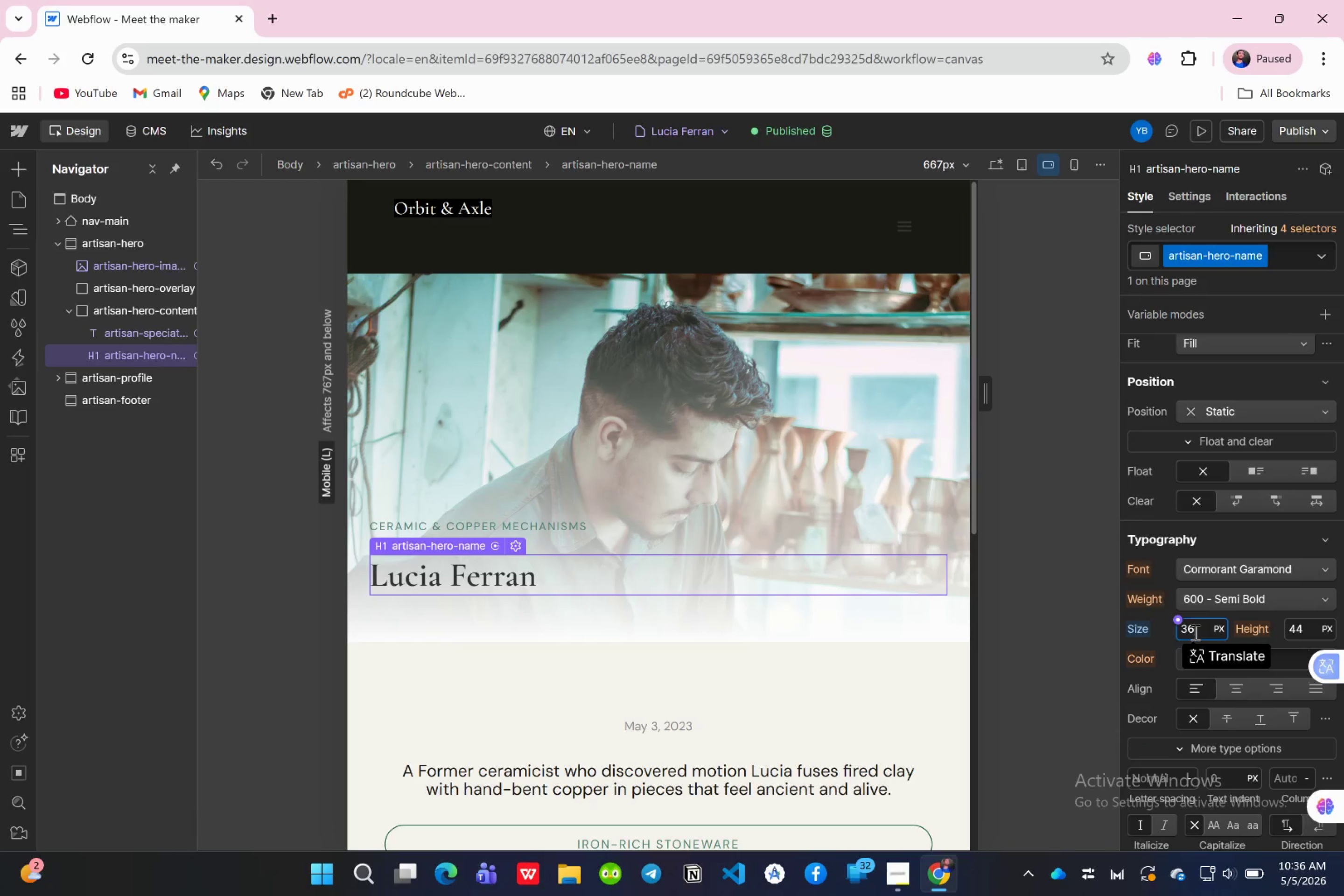 
wait(8.05)
 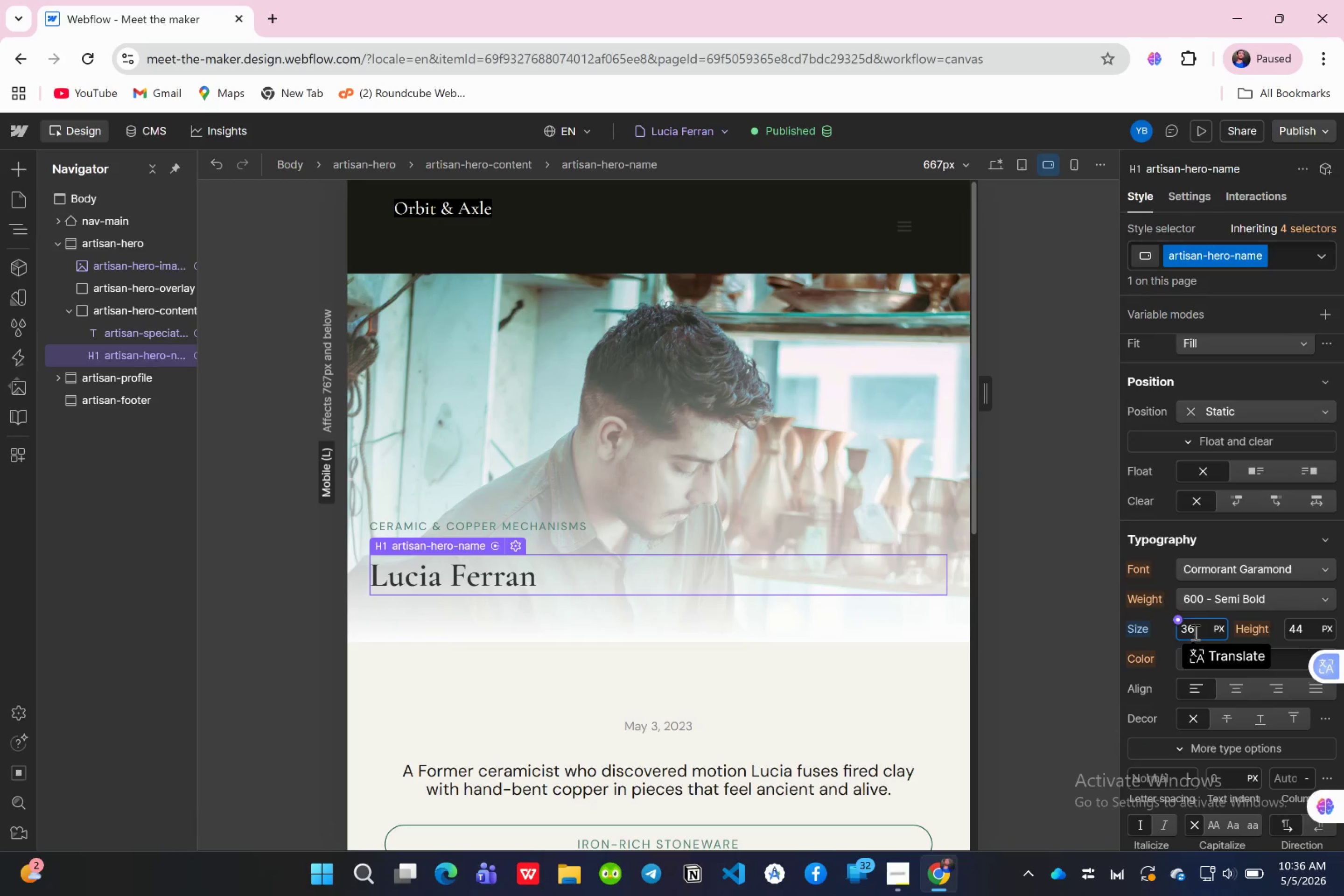 
left_click([67, 381])
 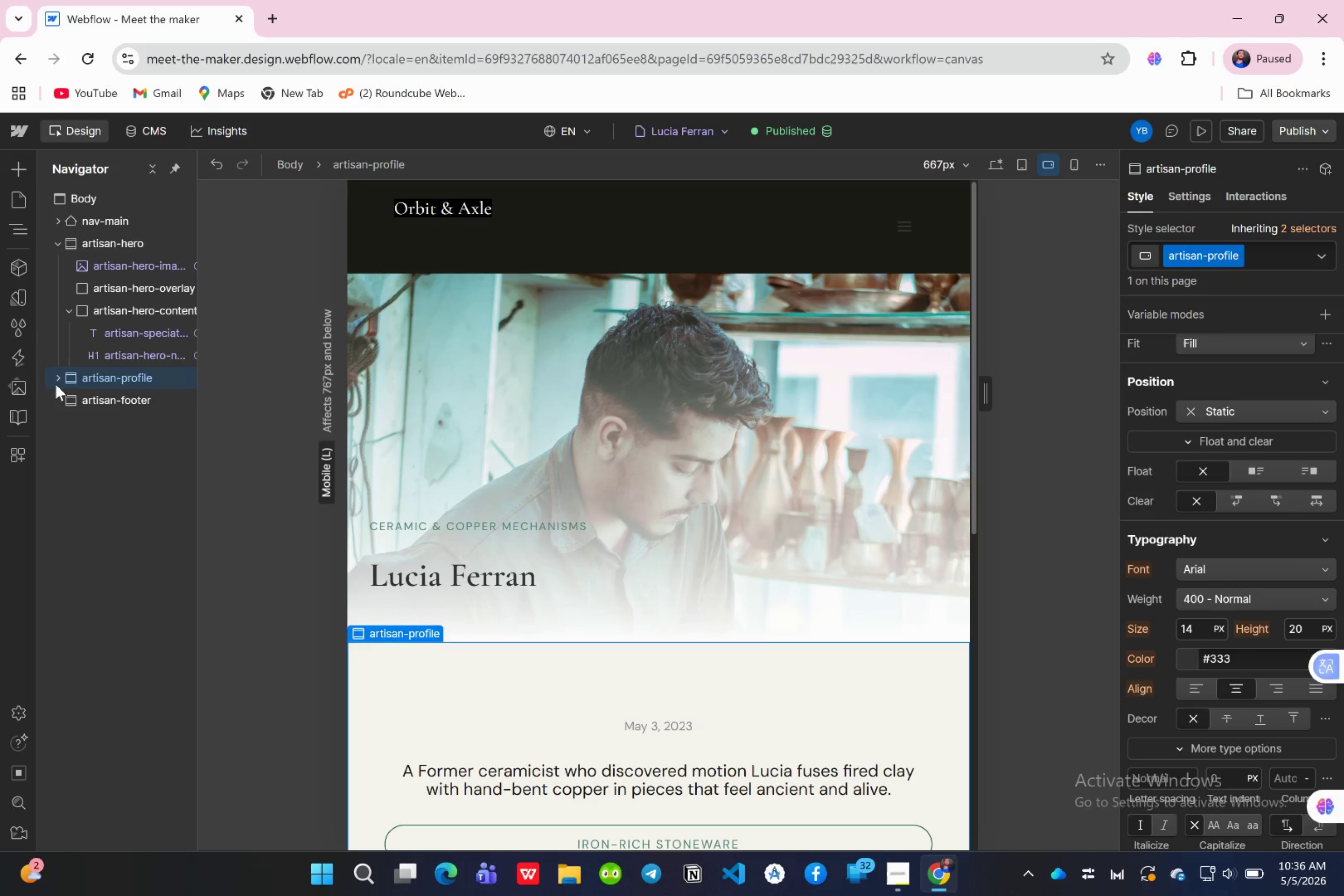 
left_click([56, 384])
 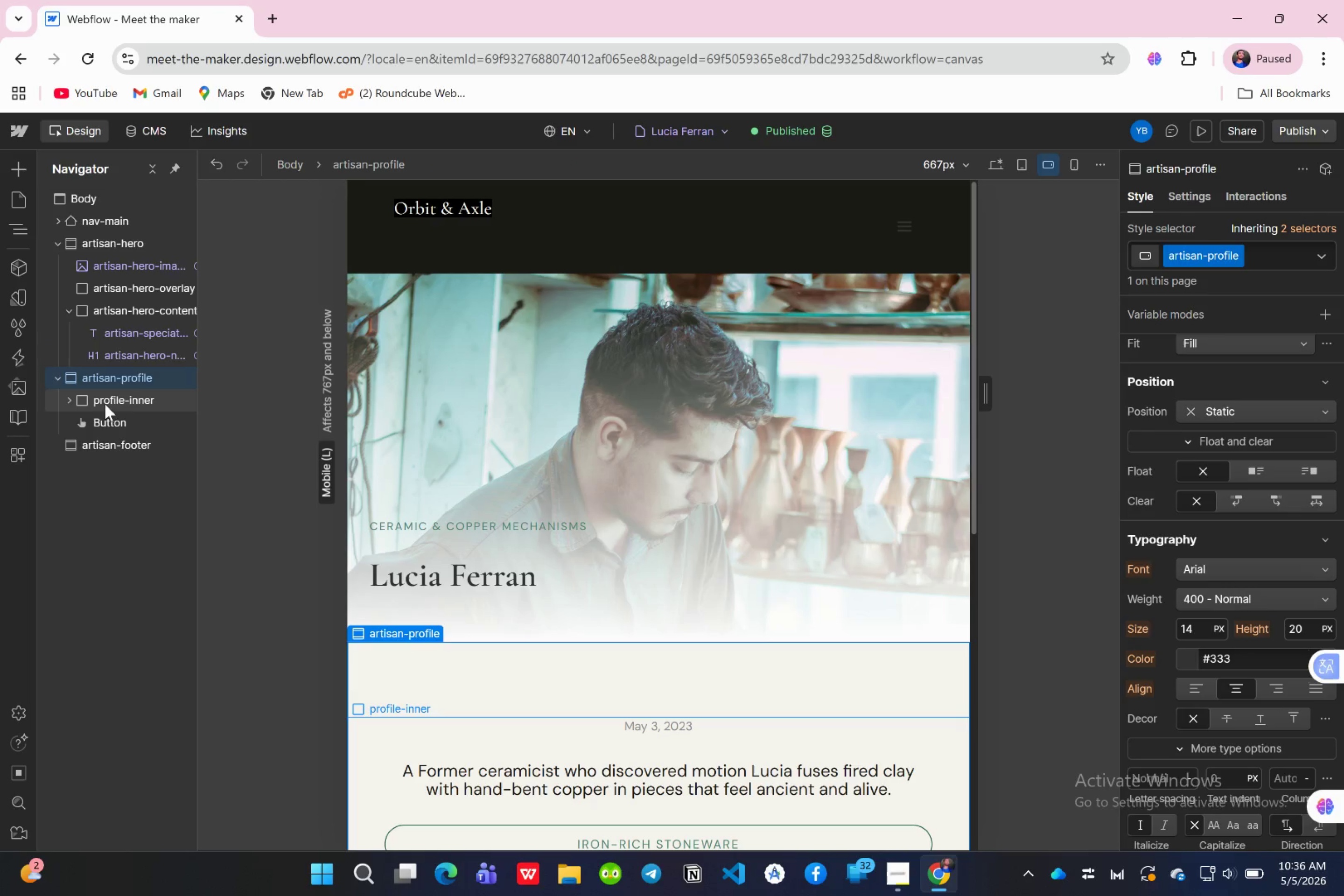 
left_click([107, 402])
 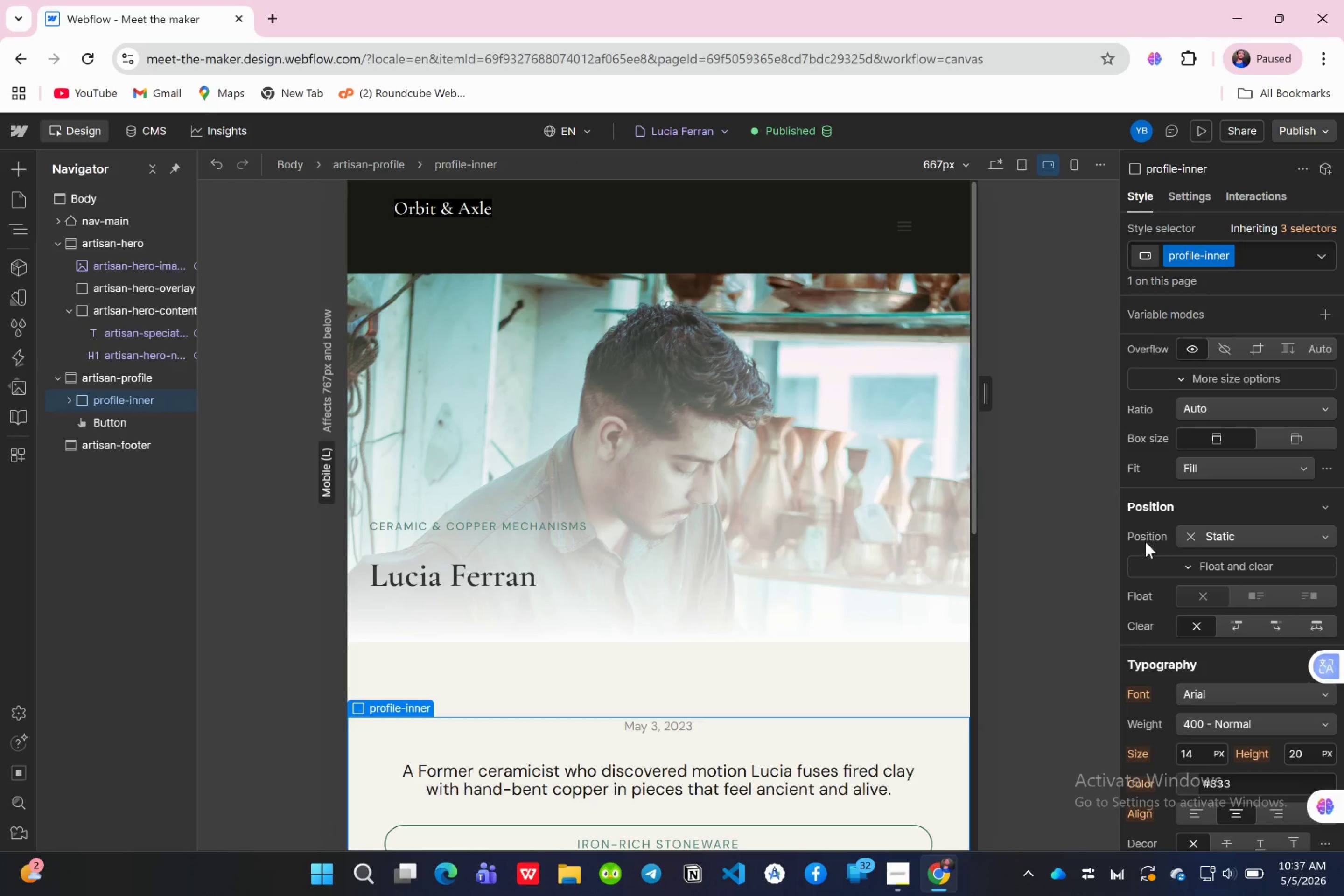 
scroll: coordinate [840, 603], scroll_direction: down, amount: 2.0
 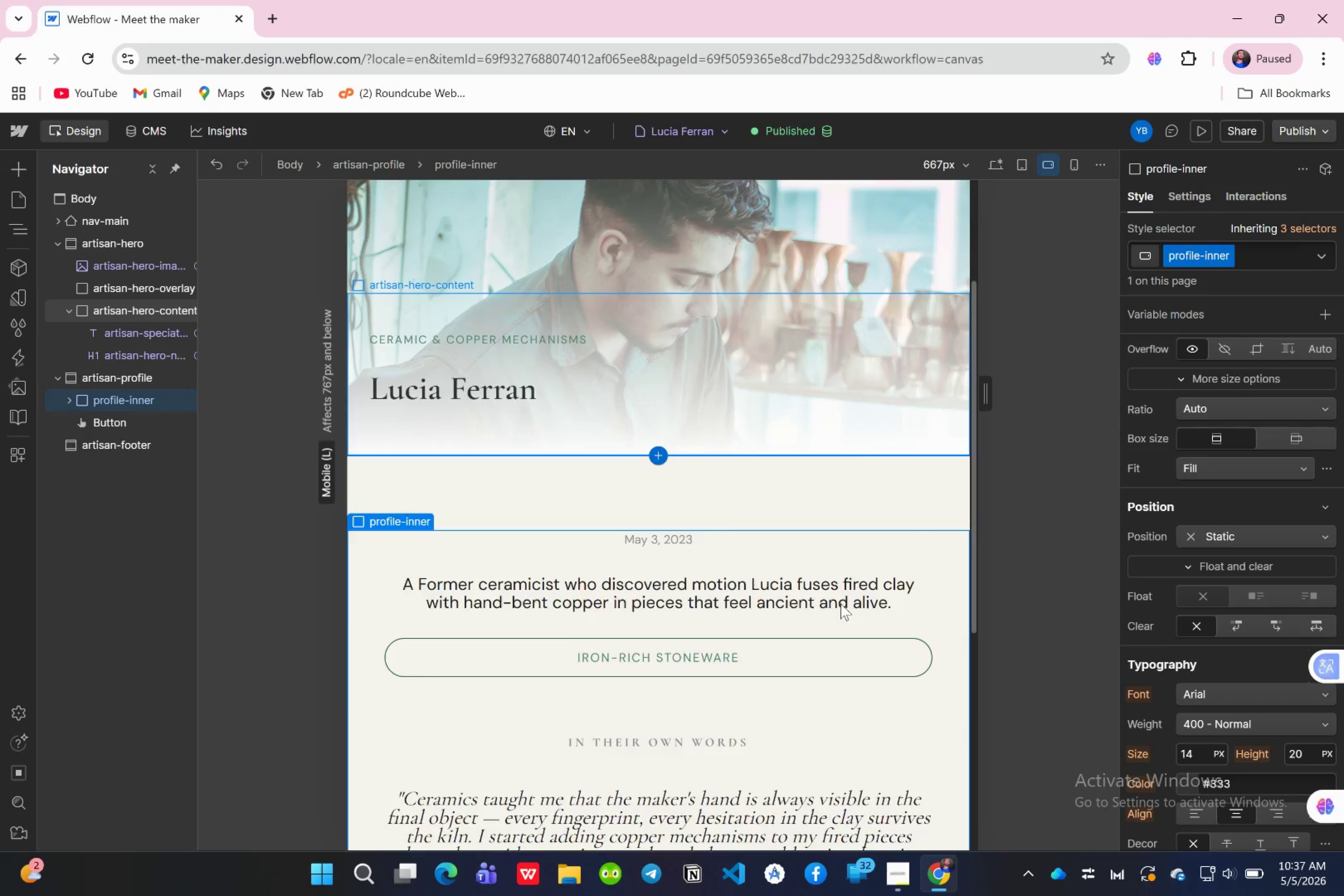 
scroll: coordinate [840, 603], scroll_direction: up, amount: 2.0
 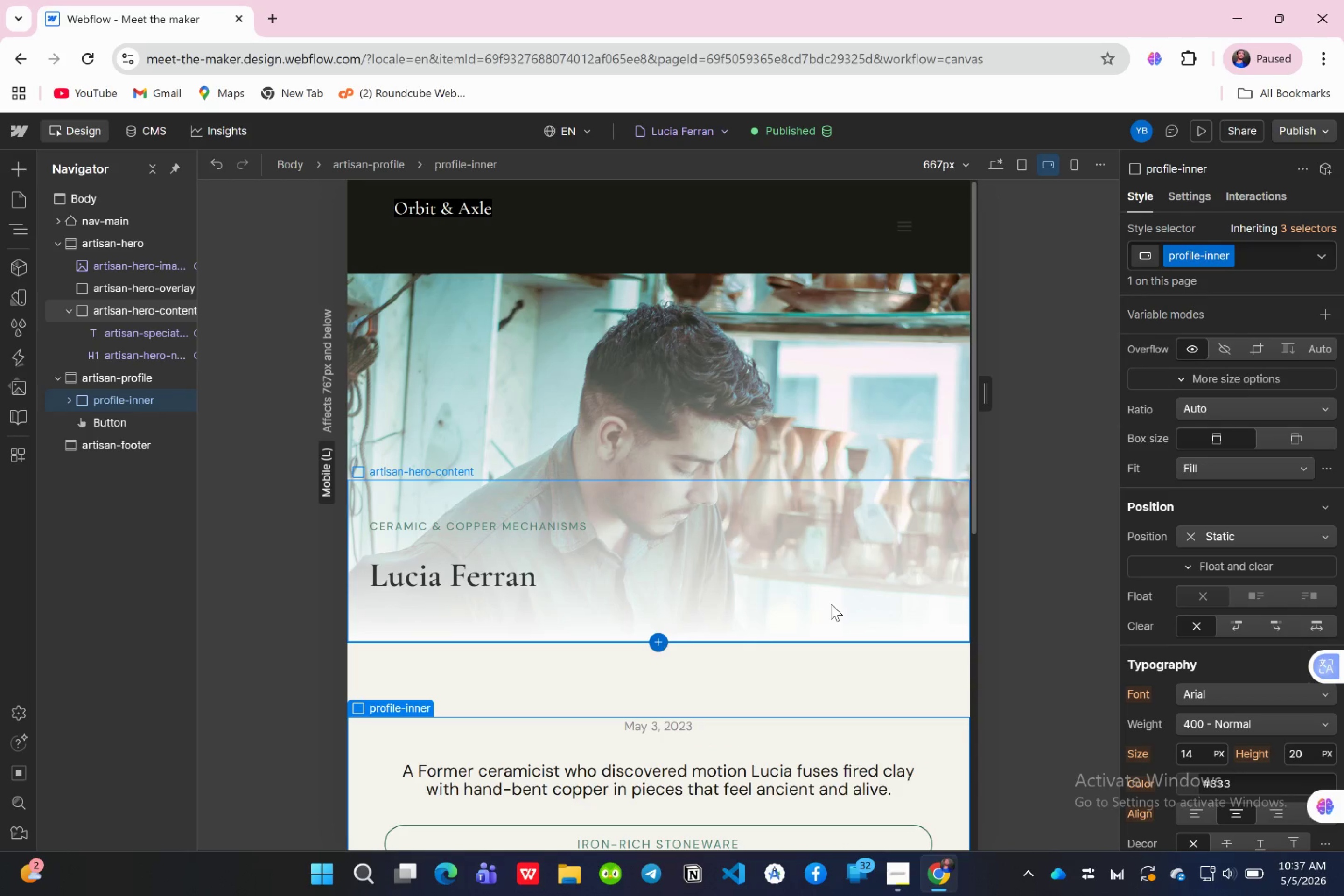 
scroll: coordinate [831, 604], scroll_direction: down, amount: 1.0
 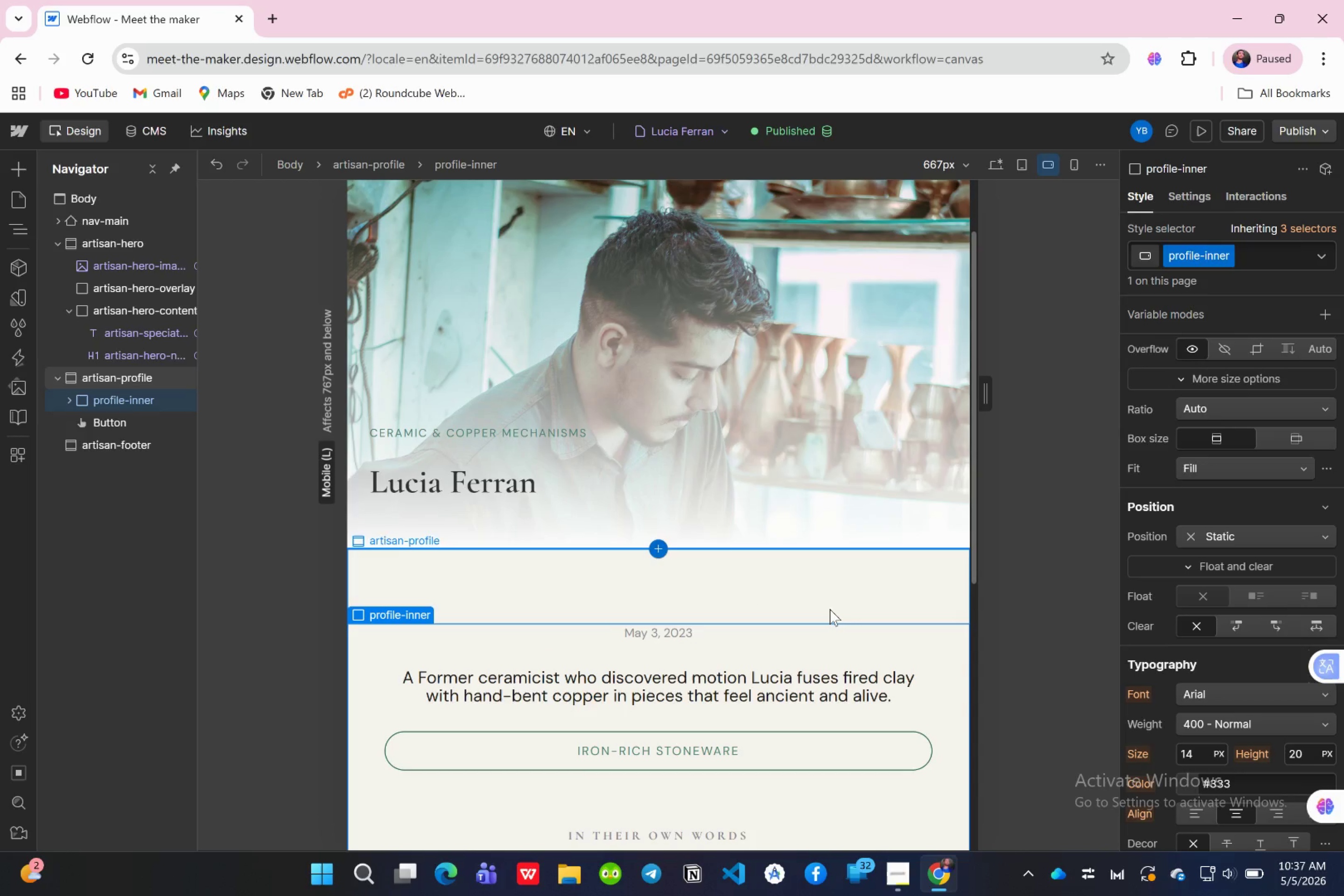 
wait(9.49)
 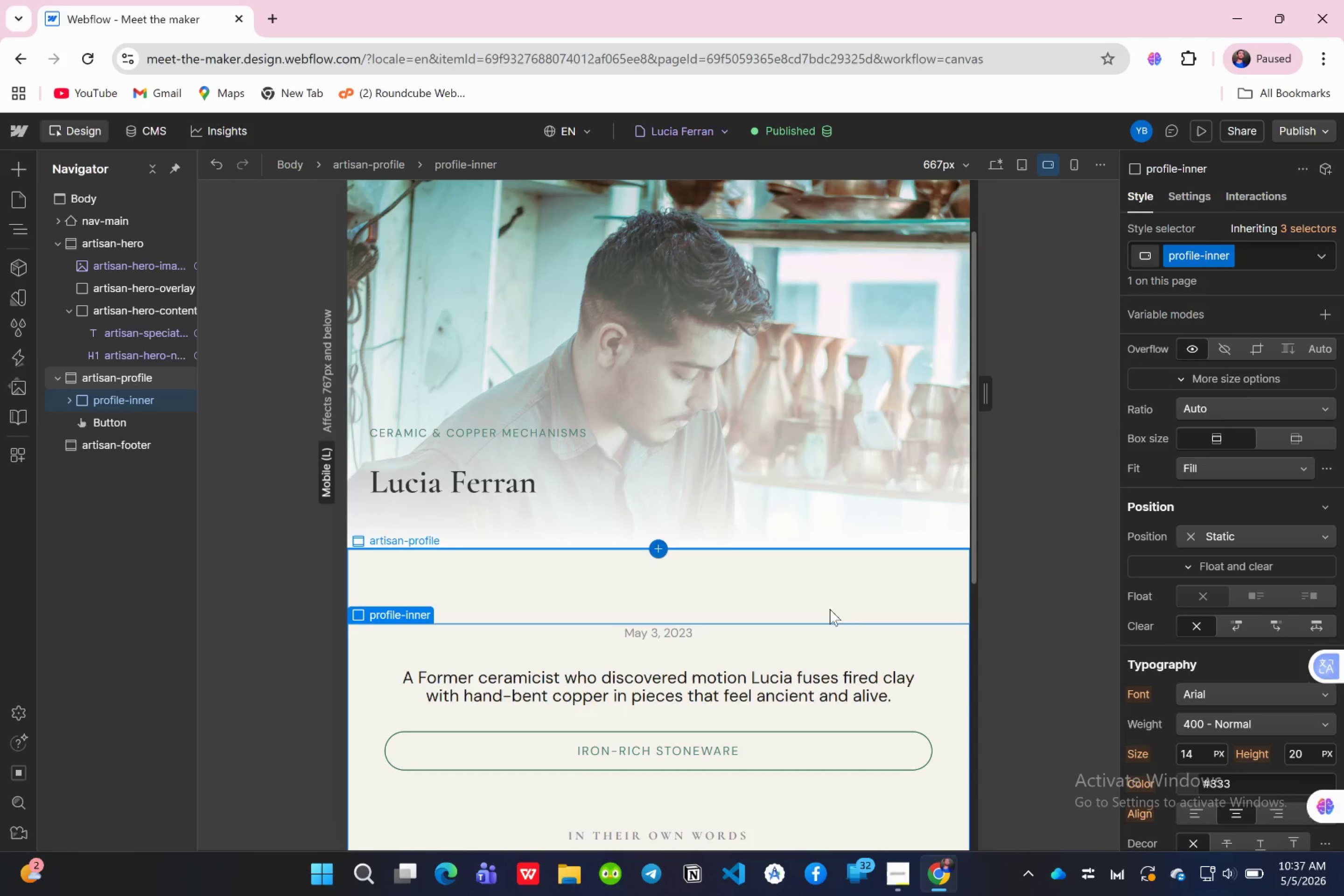 
scroll: coordinate [1239, 598], scroll_direction: up, amount: 4.0
 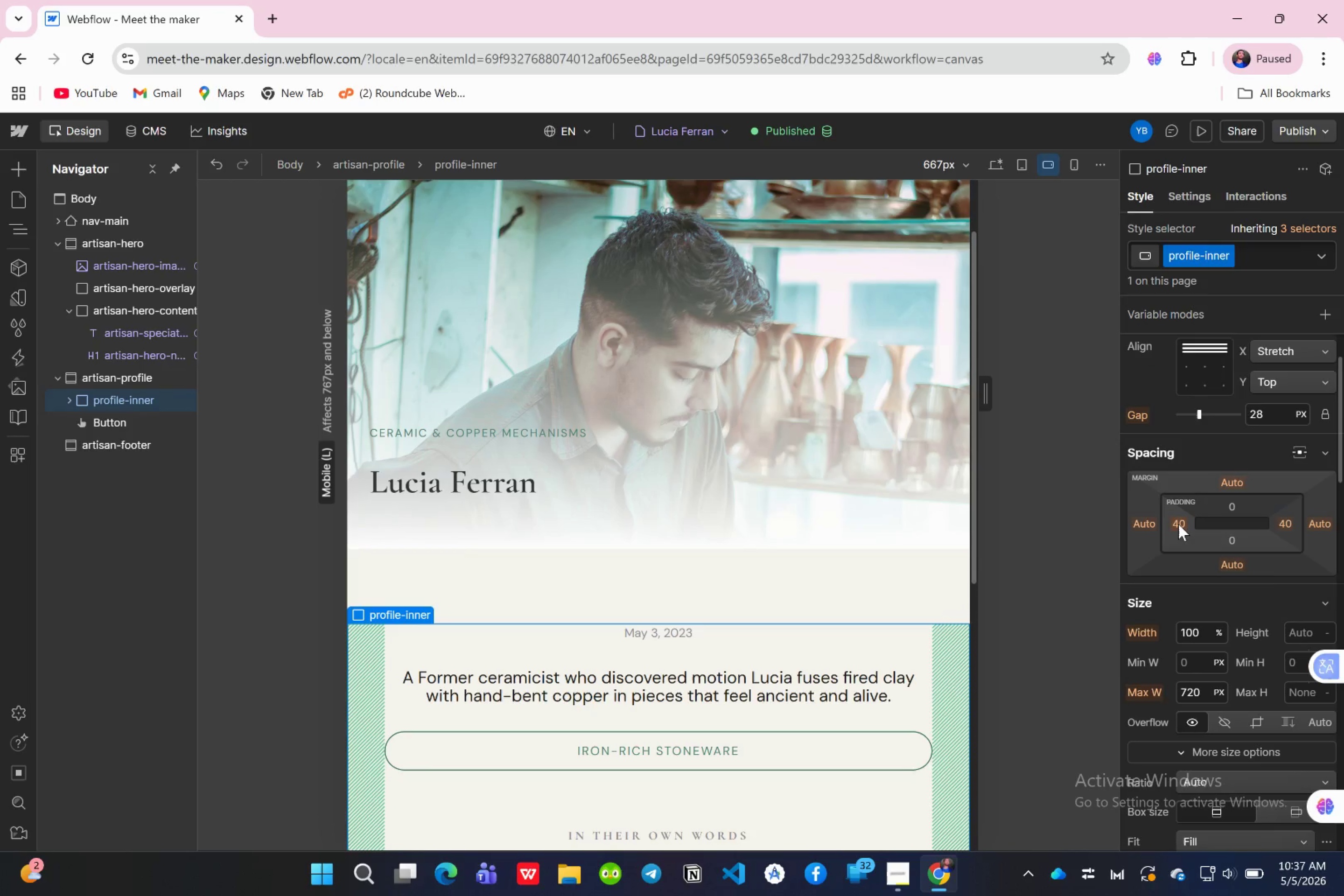 
left_click([1178, 524])
 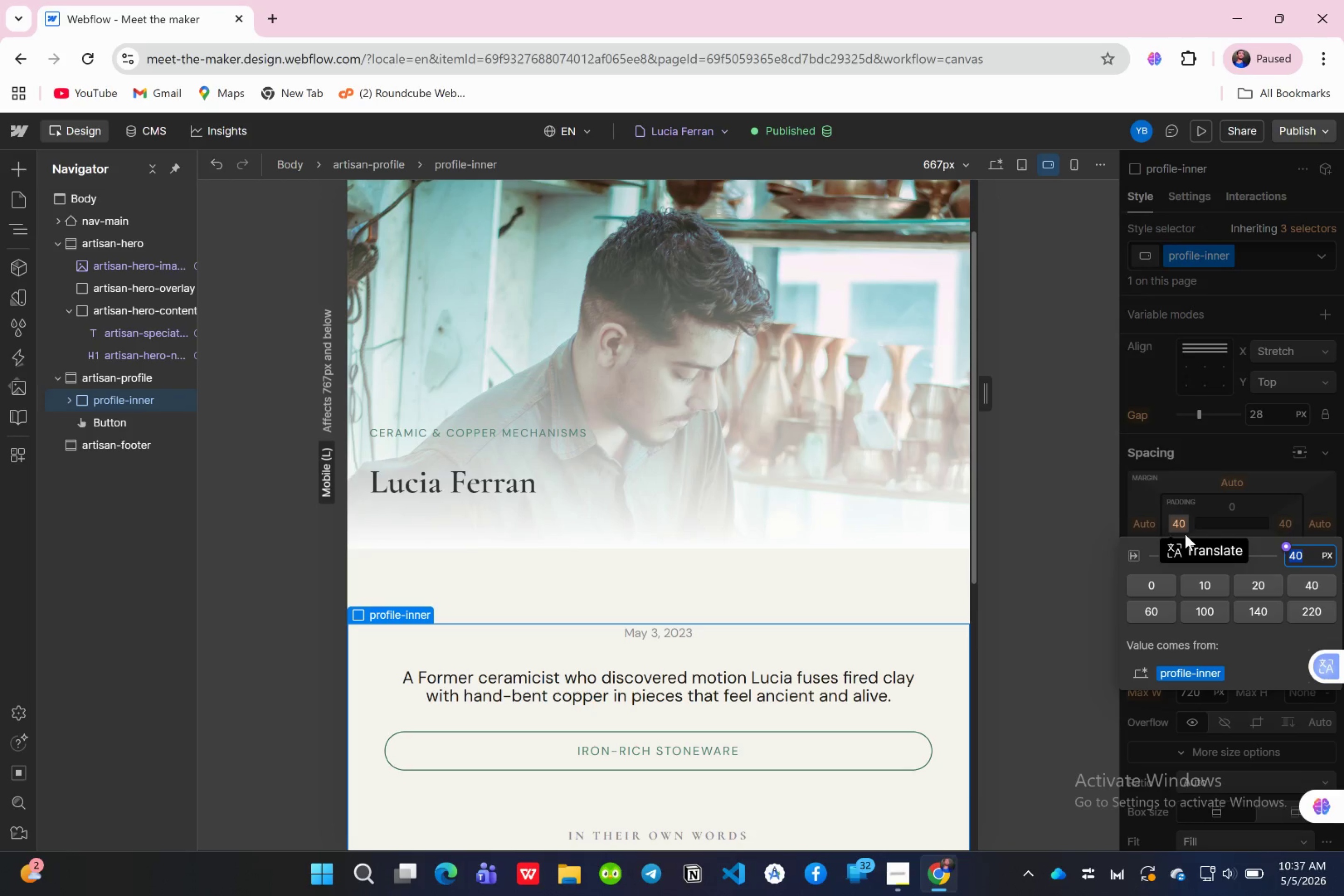 
type(24)
 